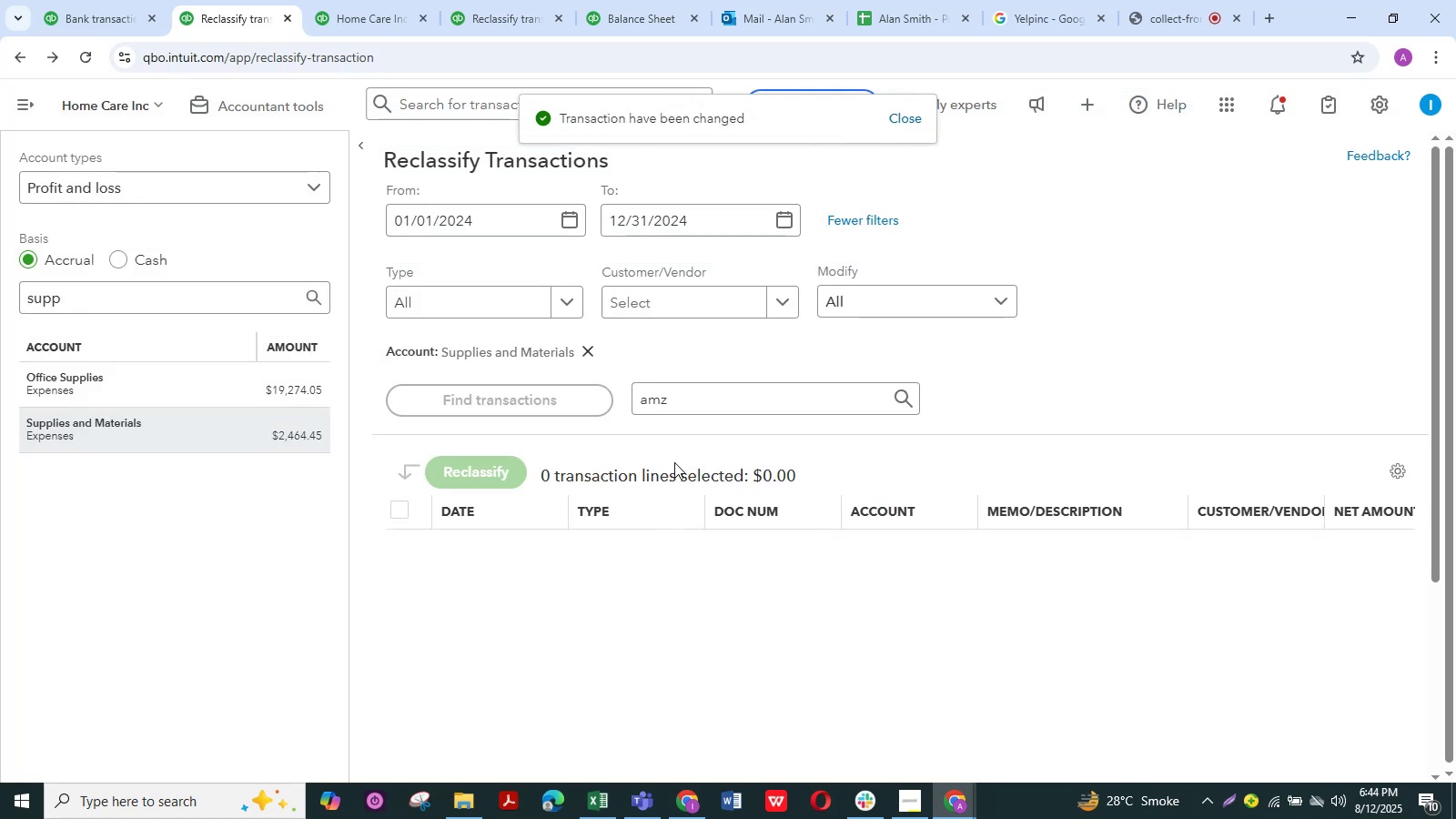 
left_click([1158, 5])
 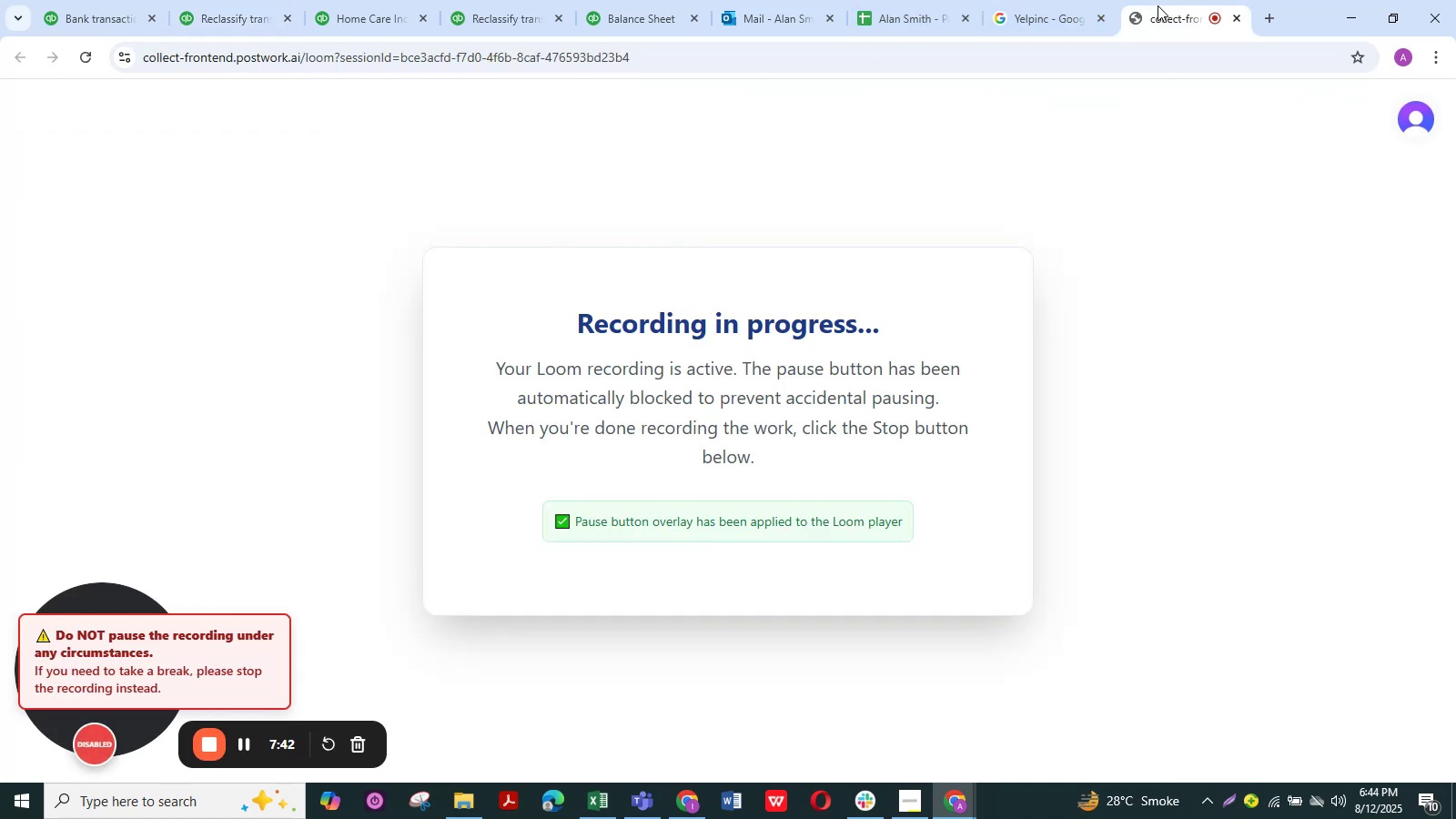 
left_click([1158, 5])
 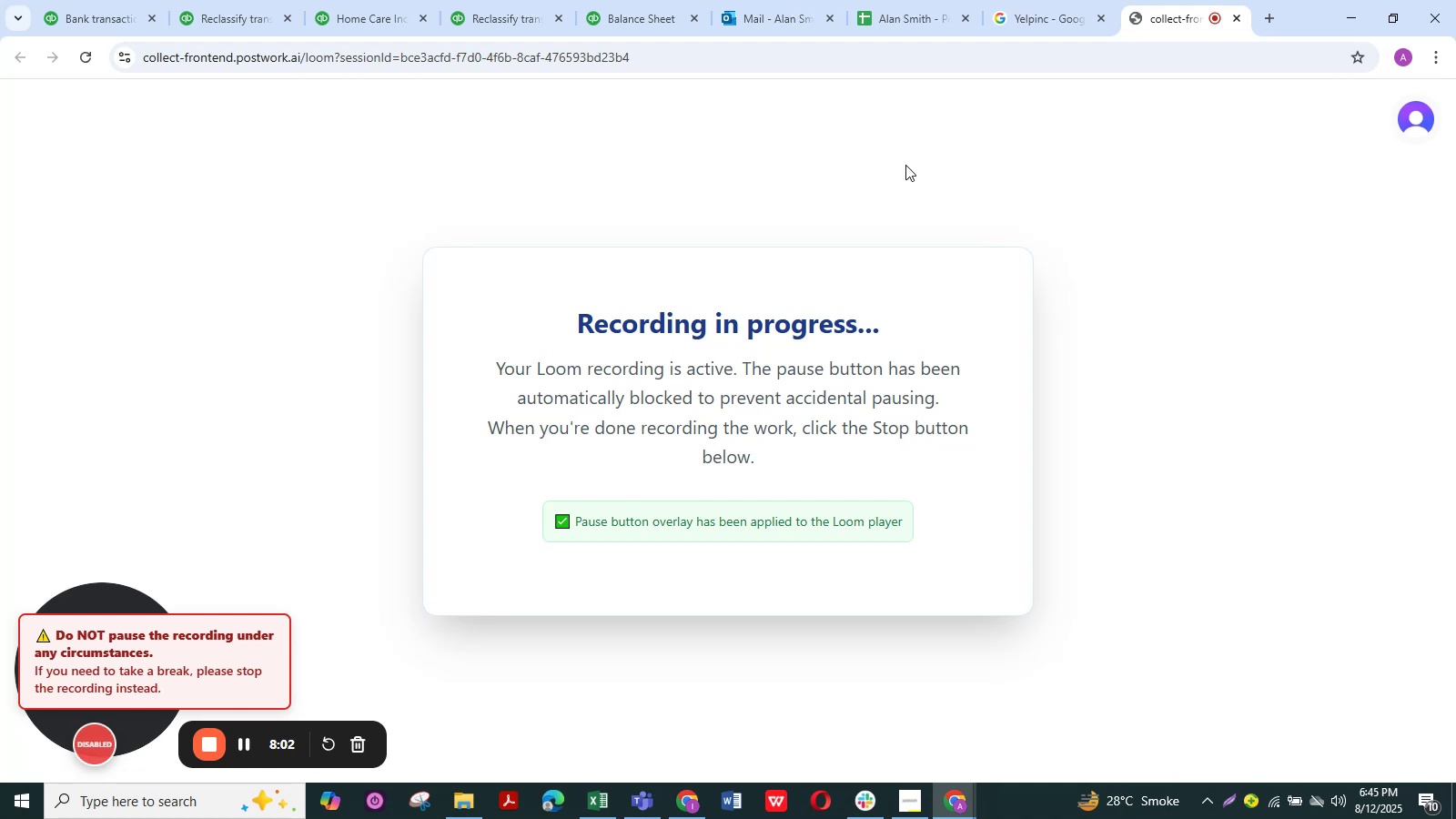 
wait(24.32)
 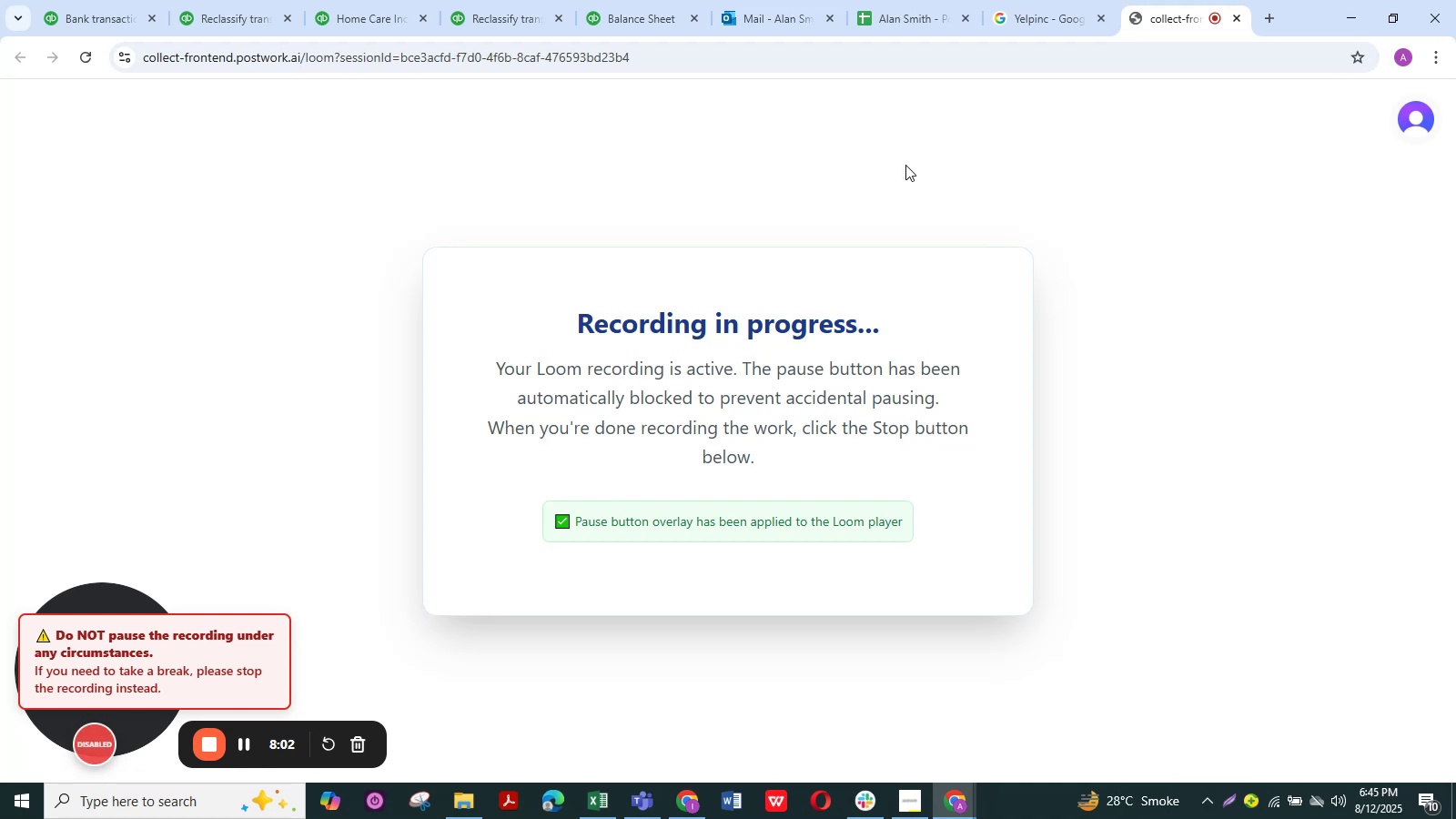 
left_click([401, 0])
 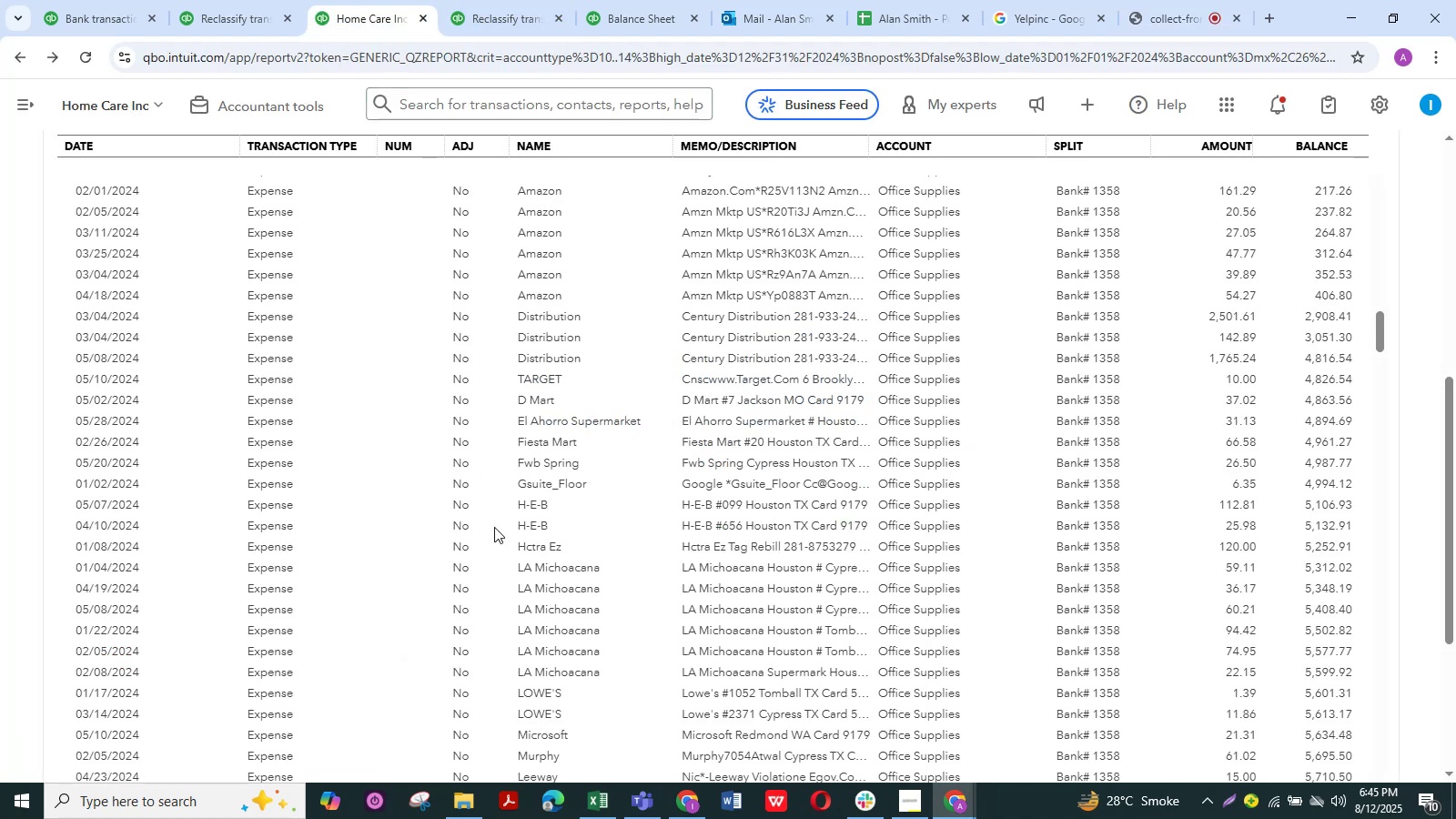 
scroll: coordinate [490, 430], scroll_direction: up, amount: 30.0
 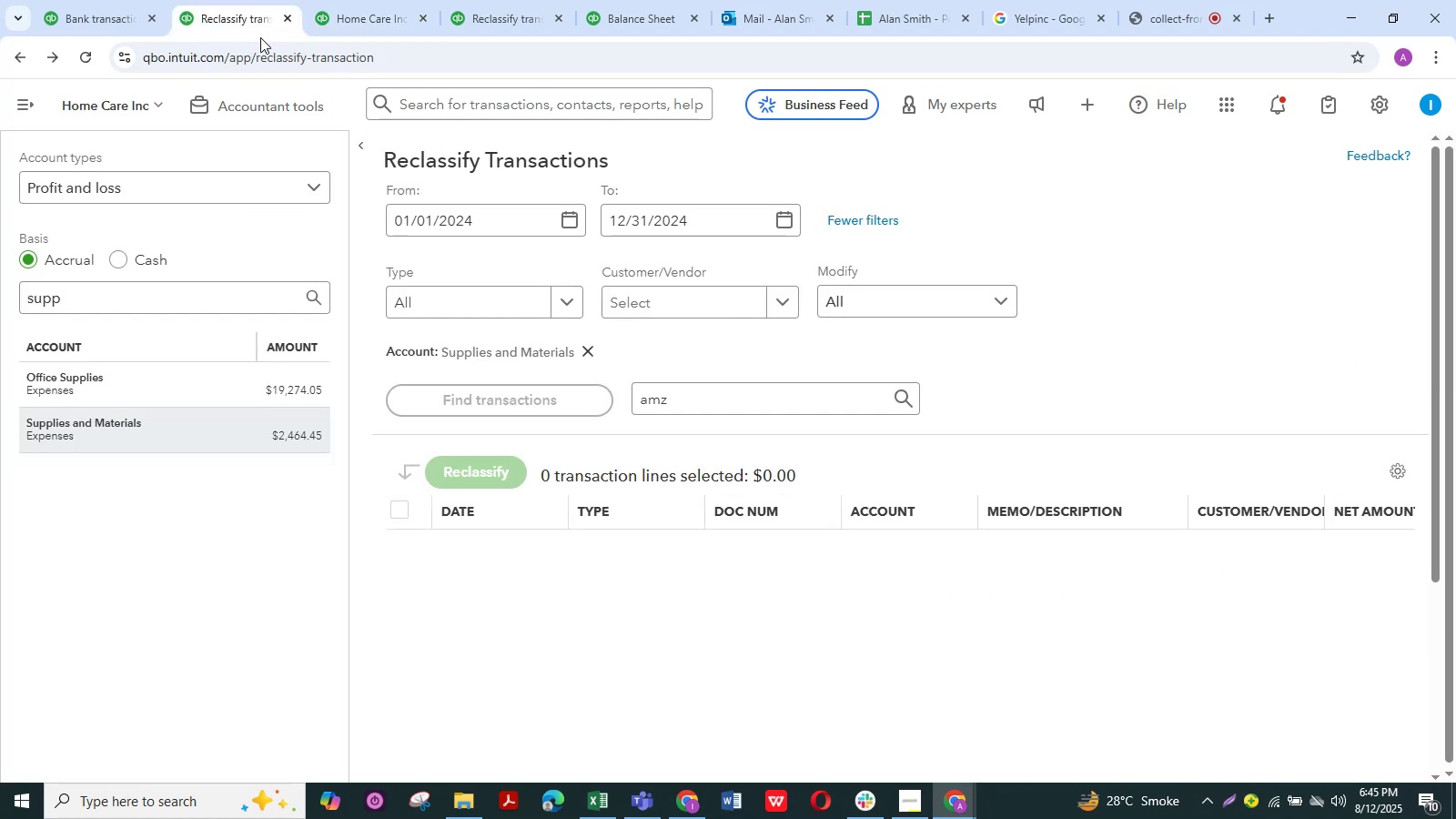 
left_click([155, 0])
 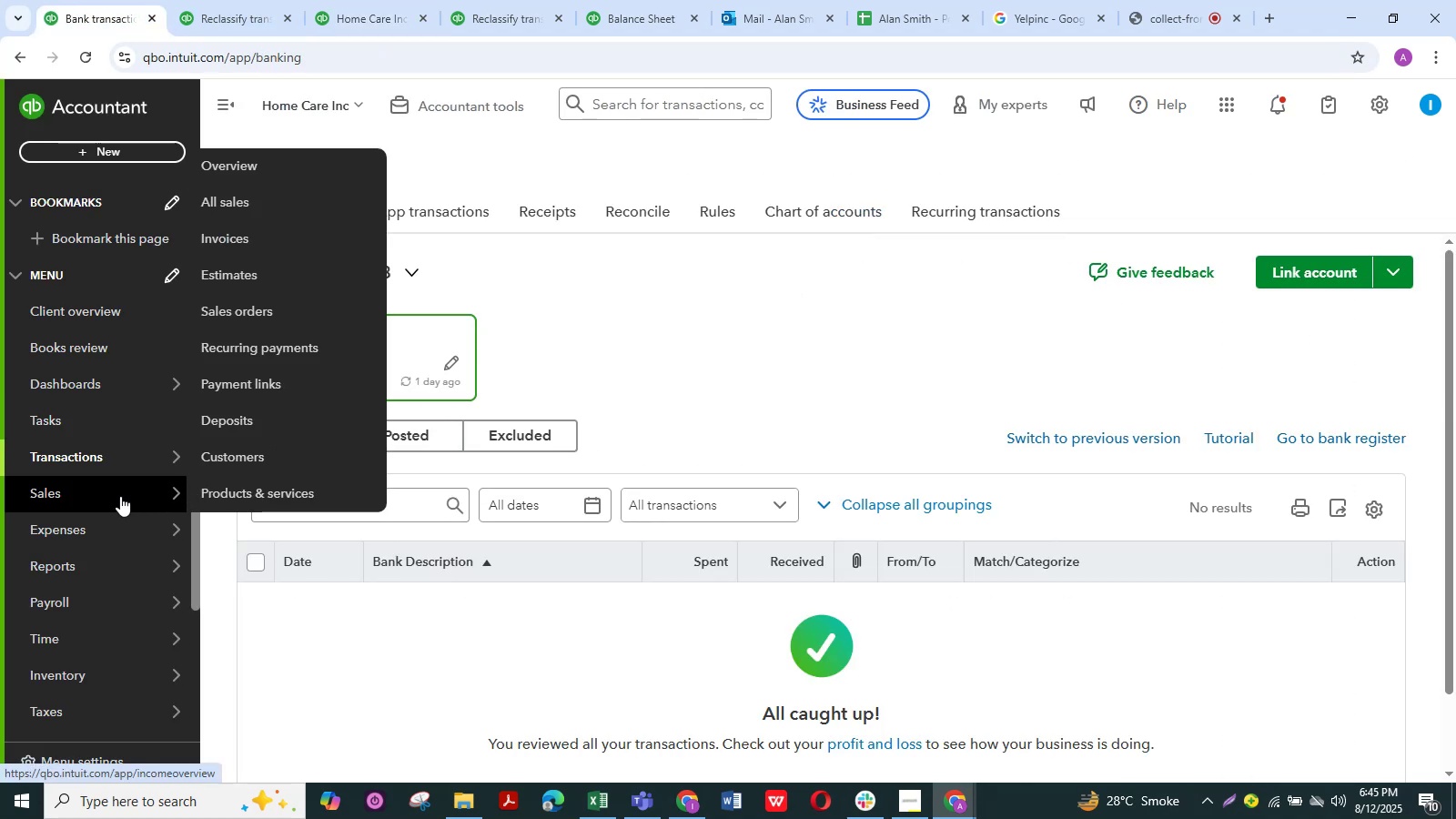 
wait(10.84)
 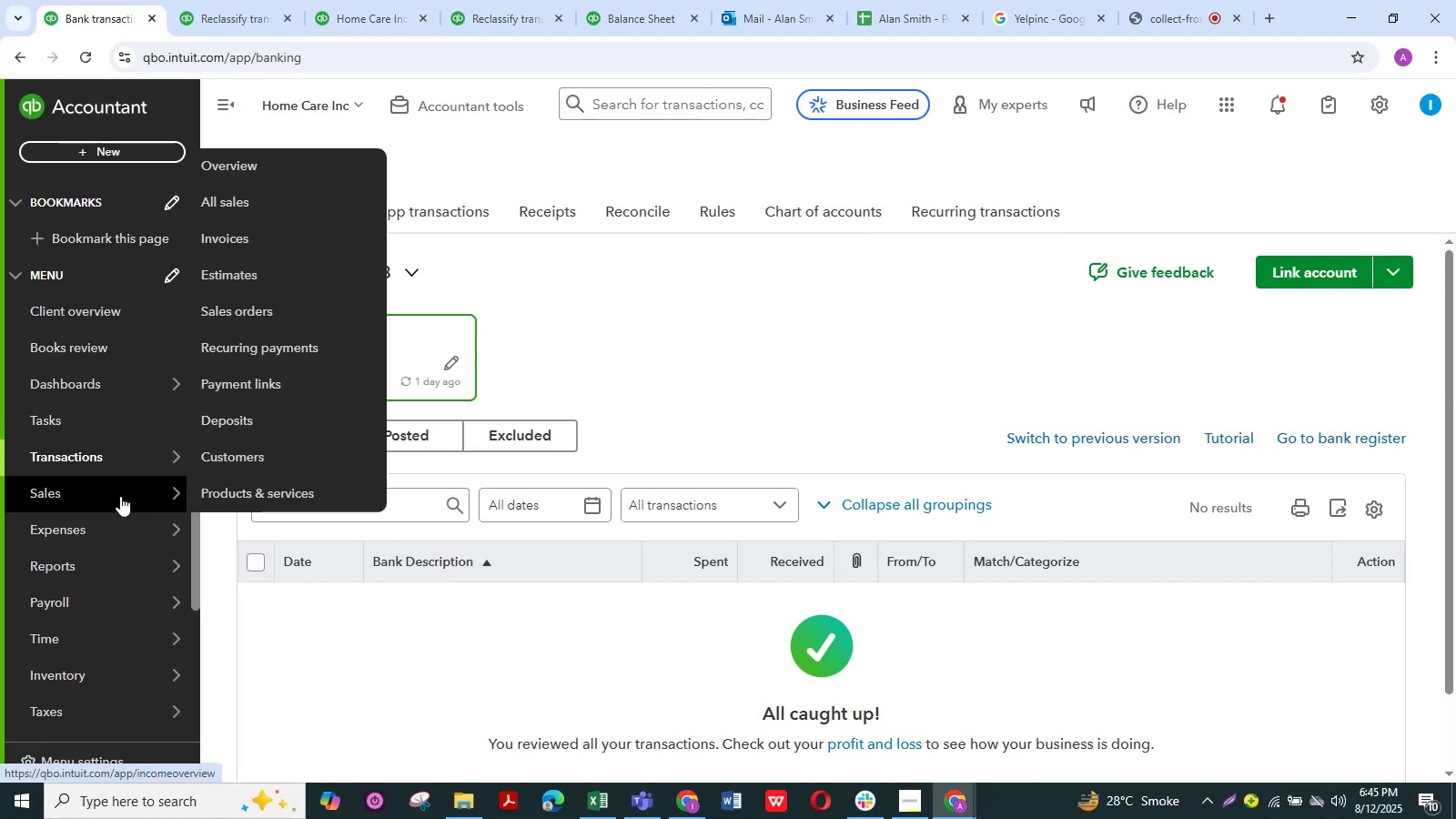 
left_click([624, 379])
 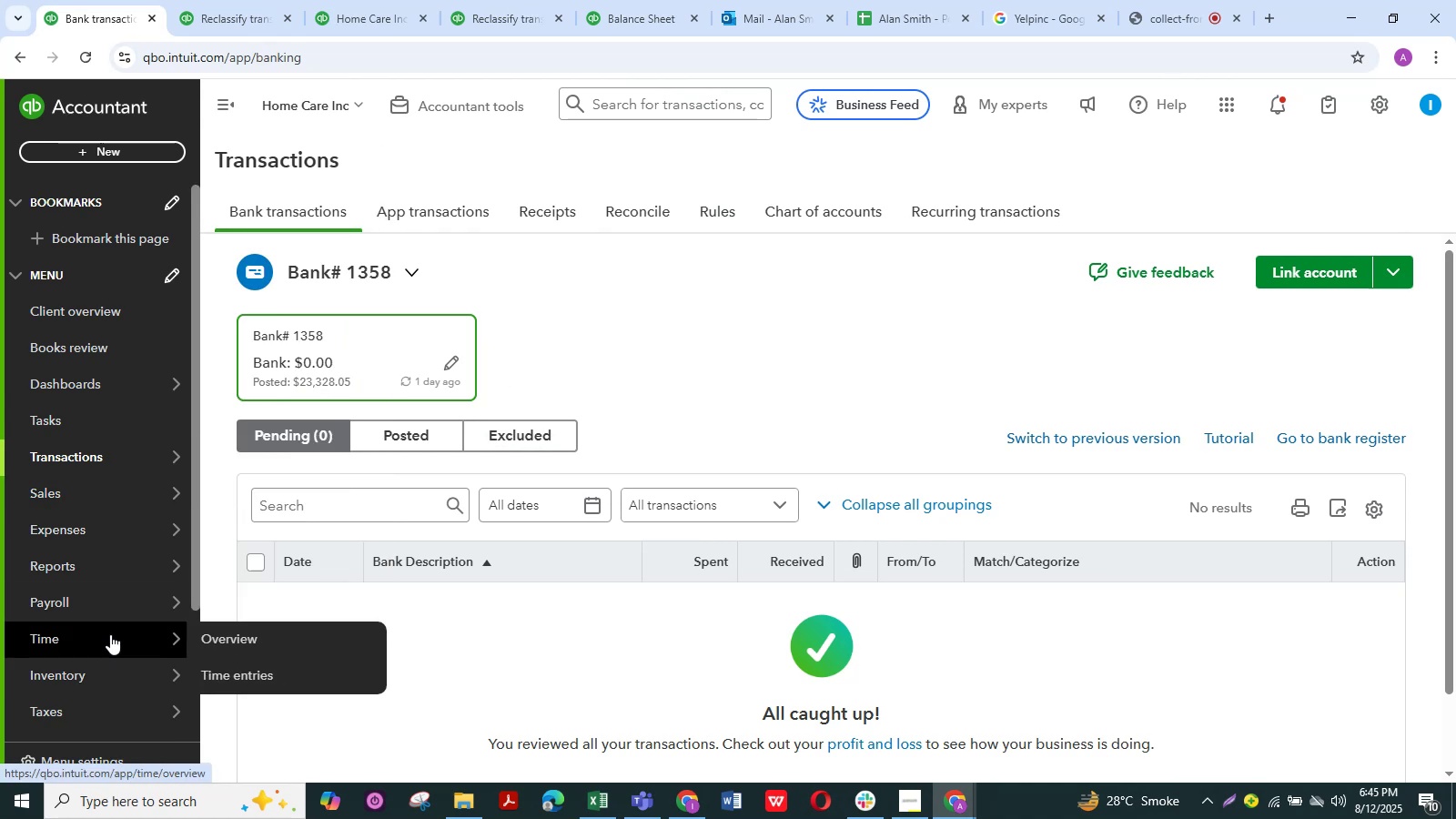 
wait(5.47)
 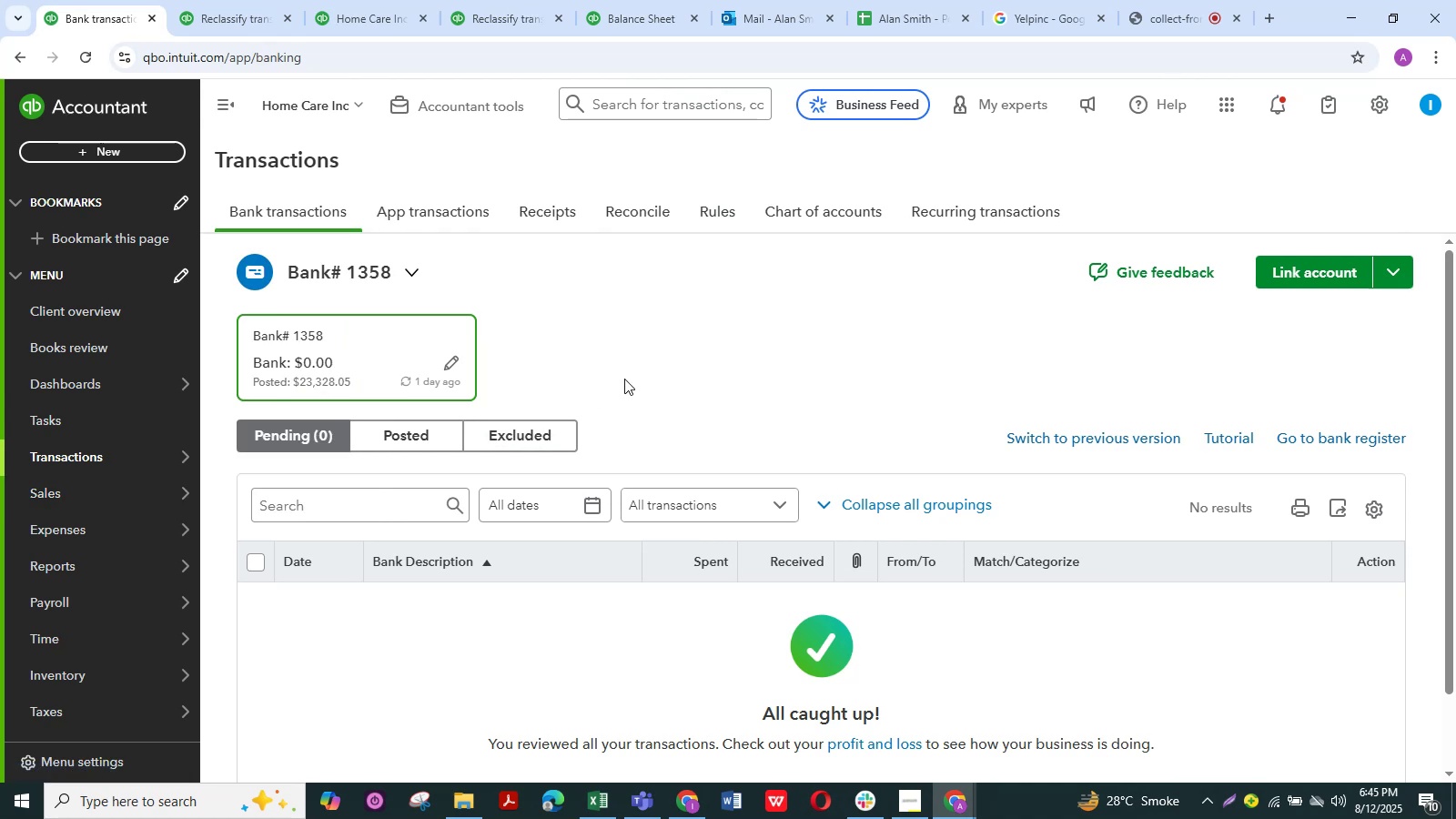 
right_click([239, 570])
 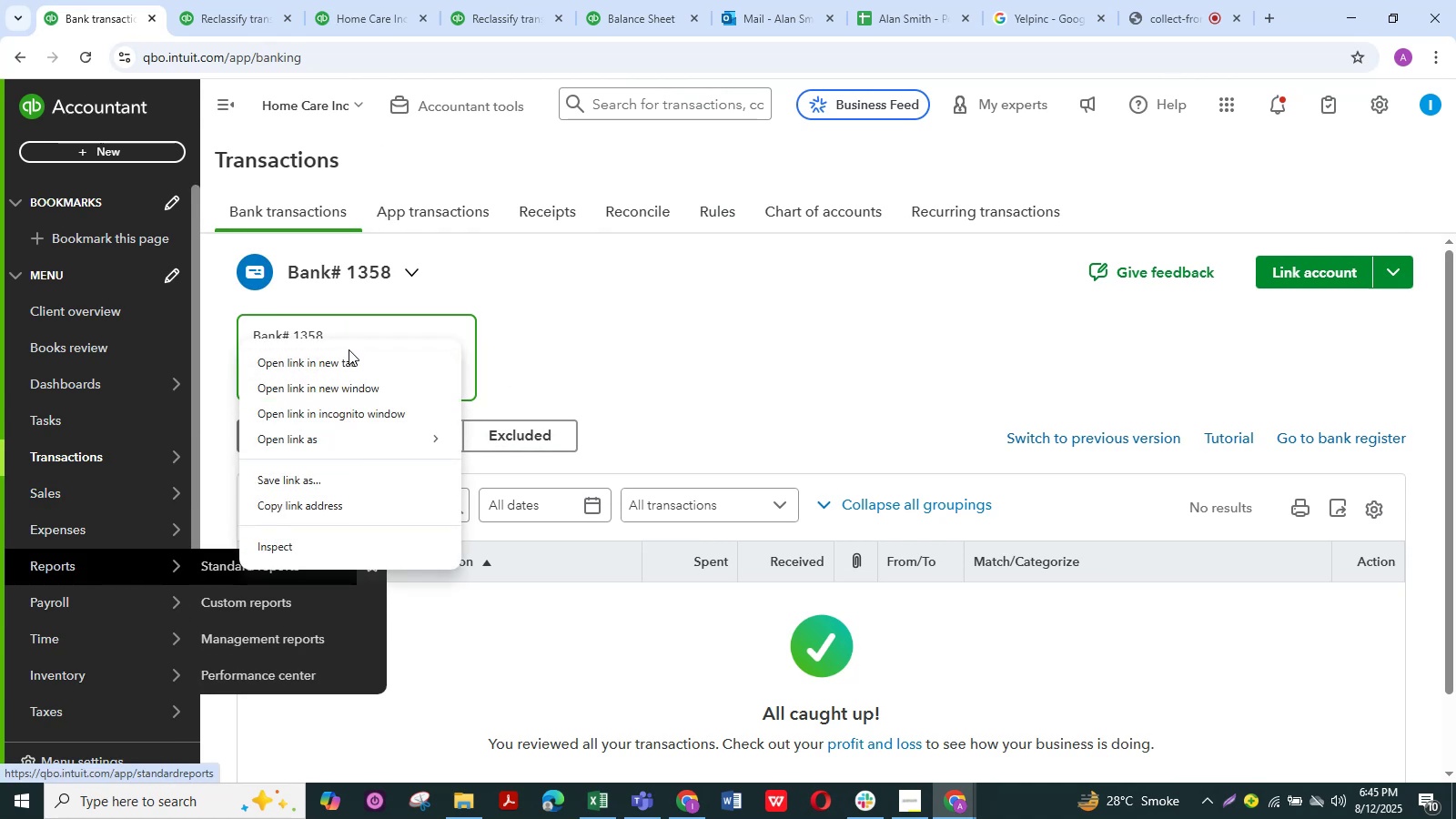 
left_click([357, 359])
 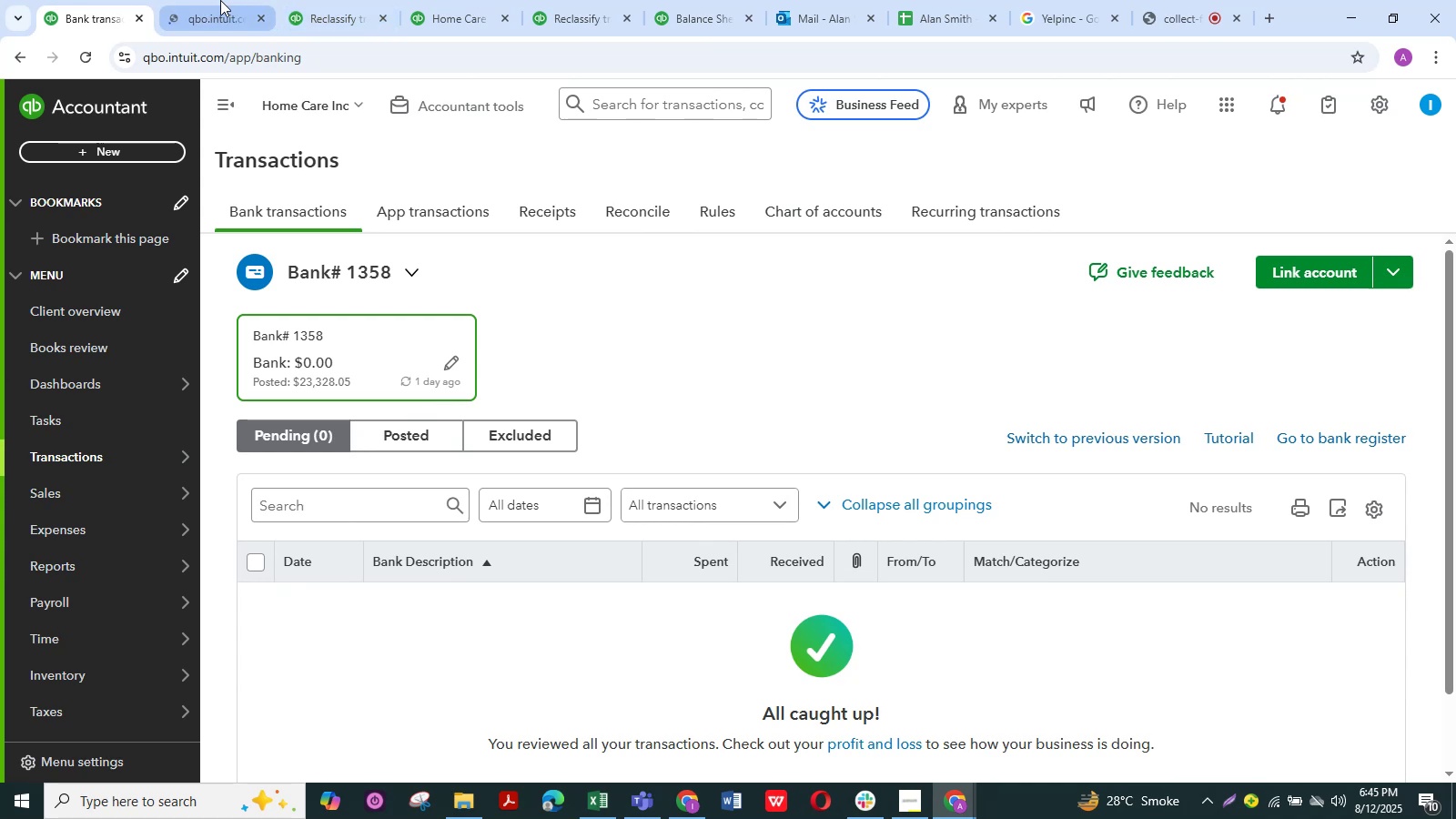 
left_click([220, 0])
 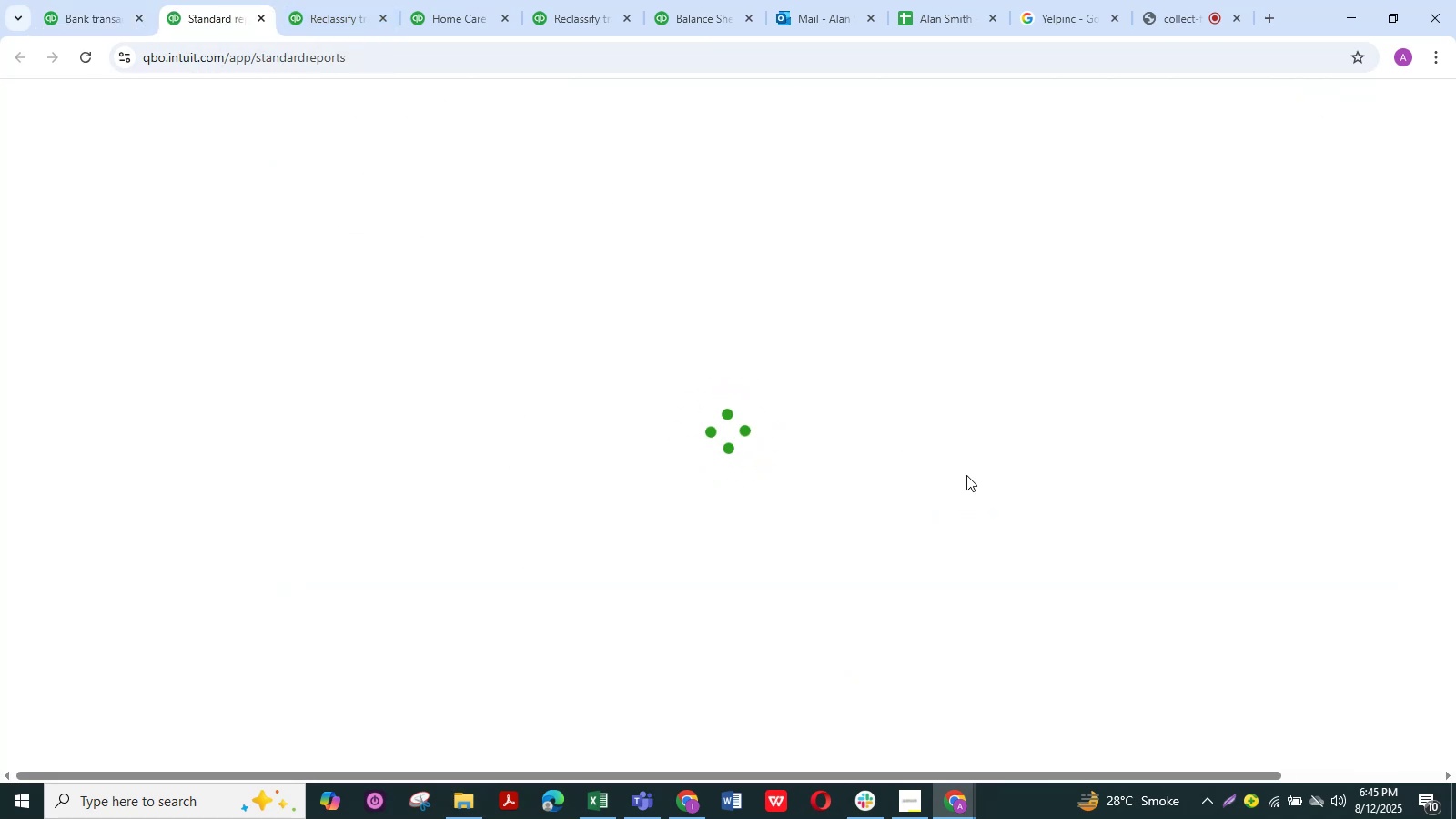 
wait(5.5)
 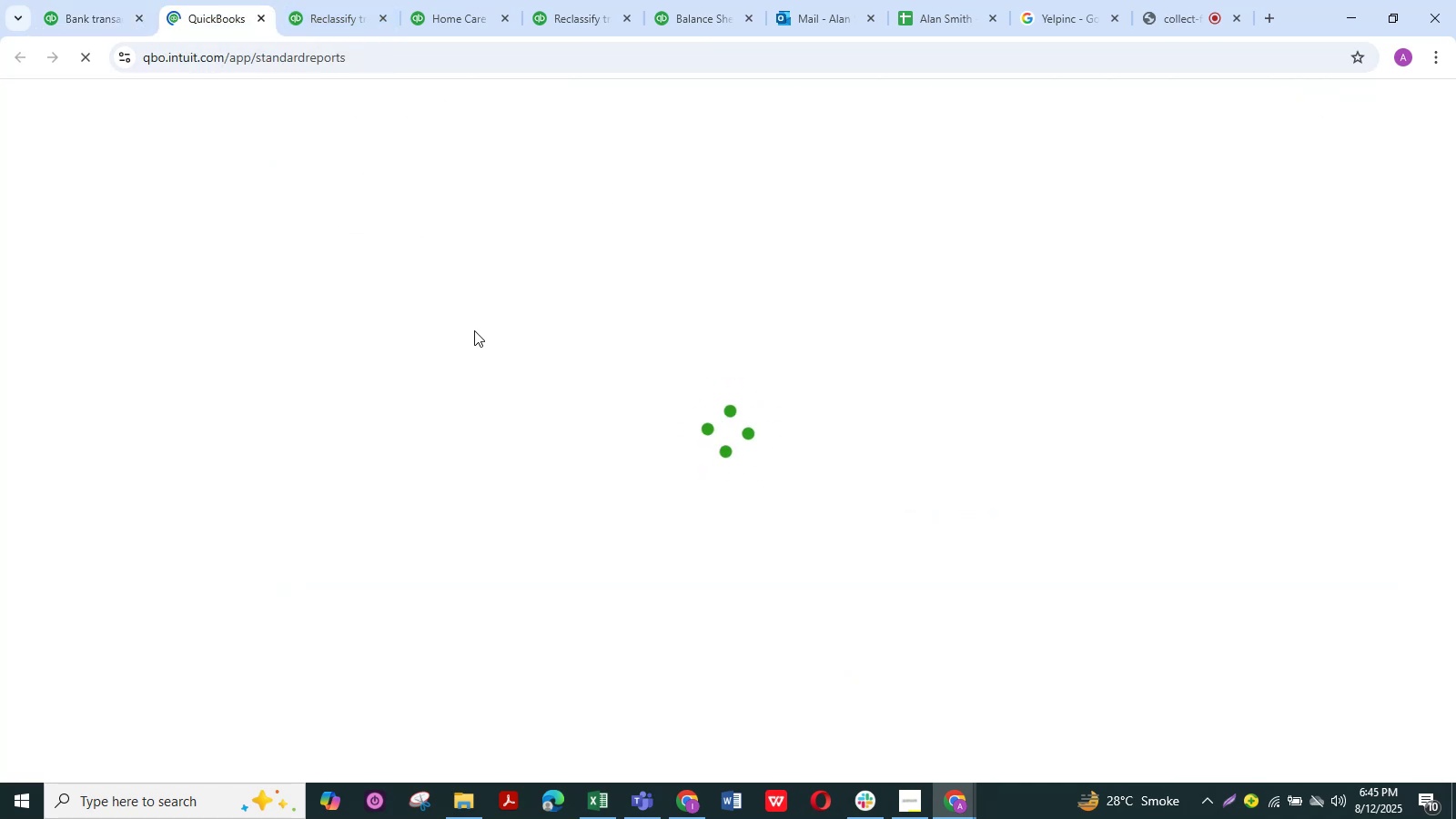 
double_click([594, 797])
 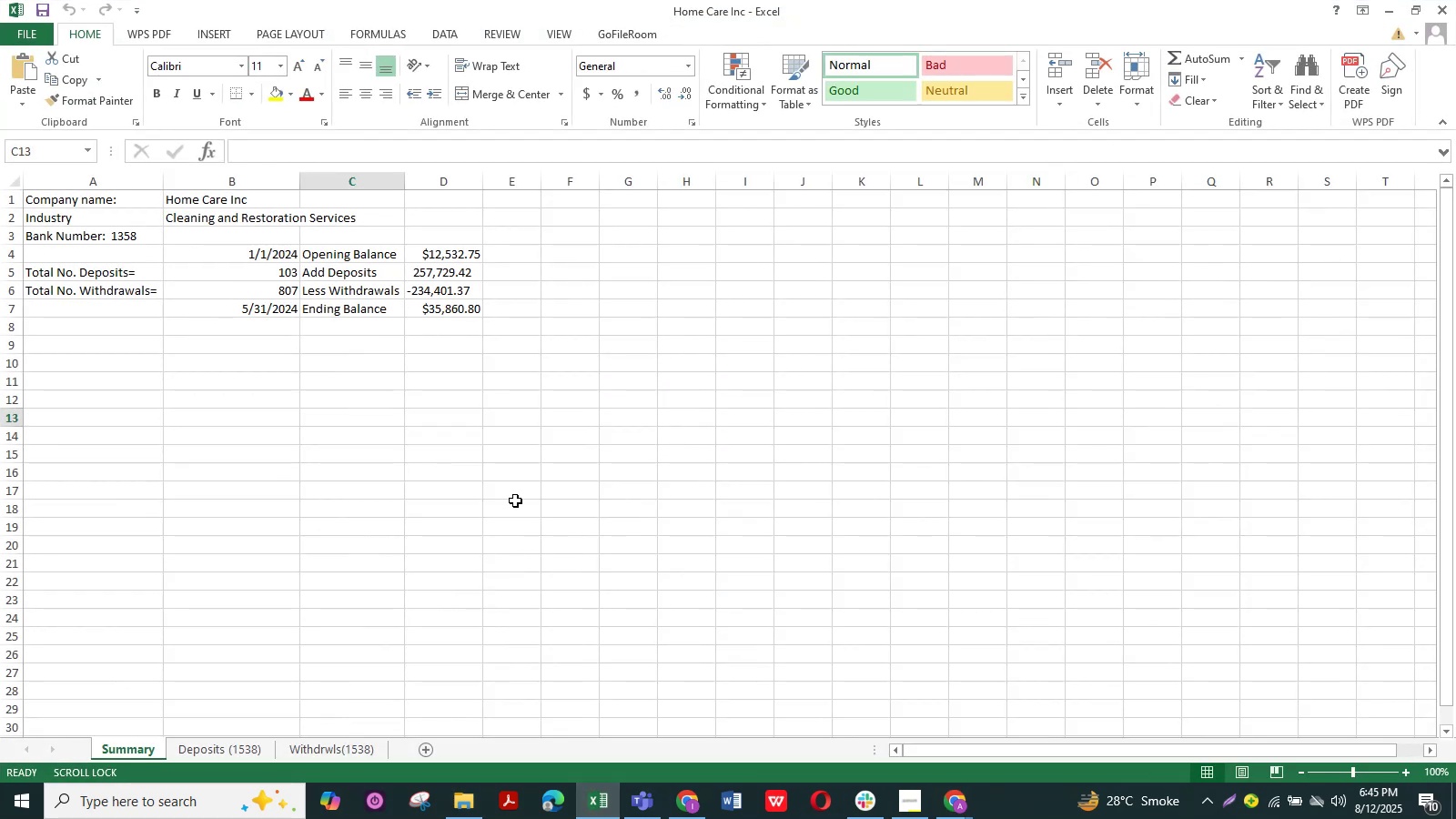 
scroll: coordinate [453, 542], scroll_direction: up, amount: 7.0
 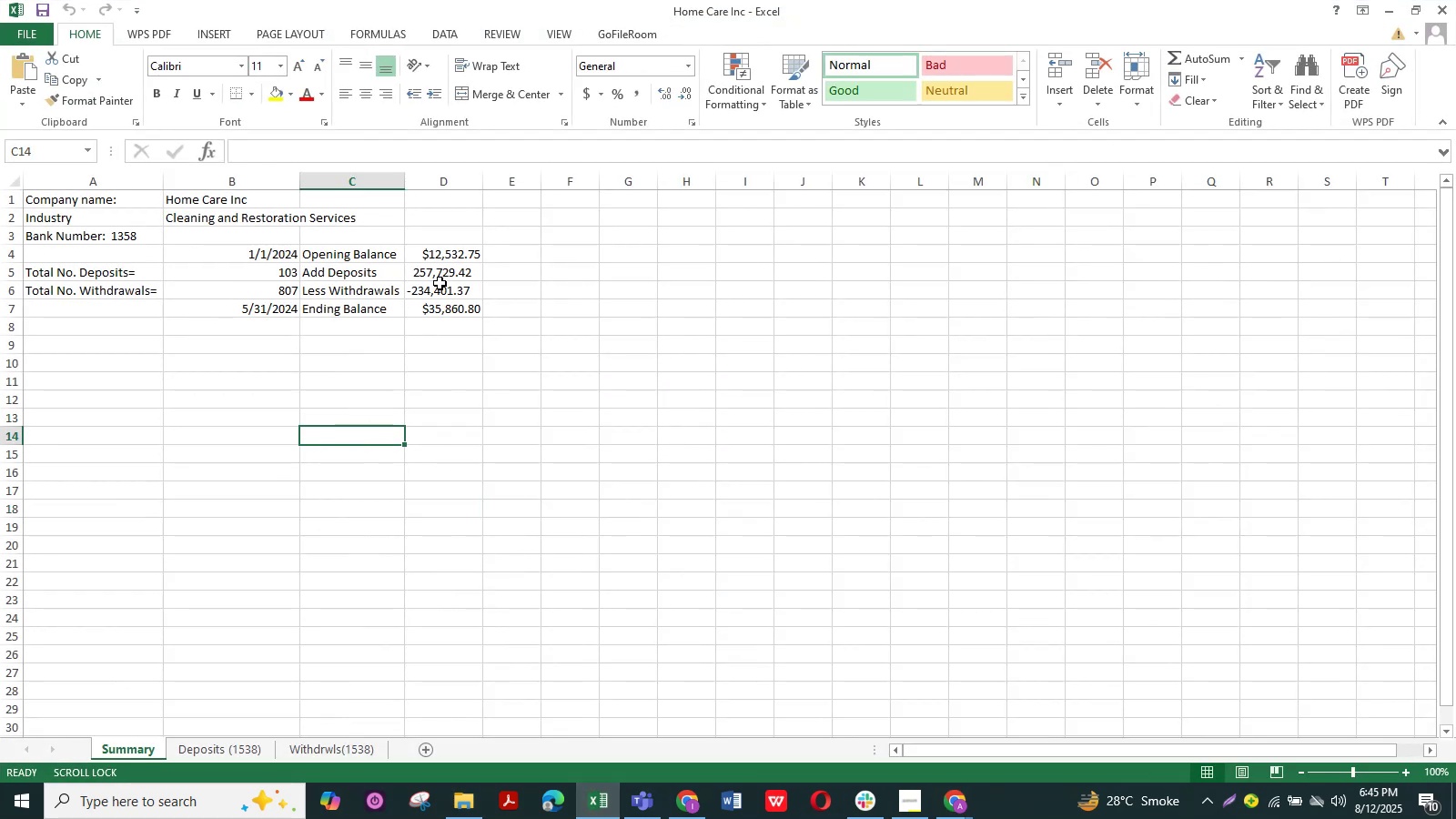 
left_click([451, 259])
 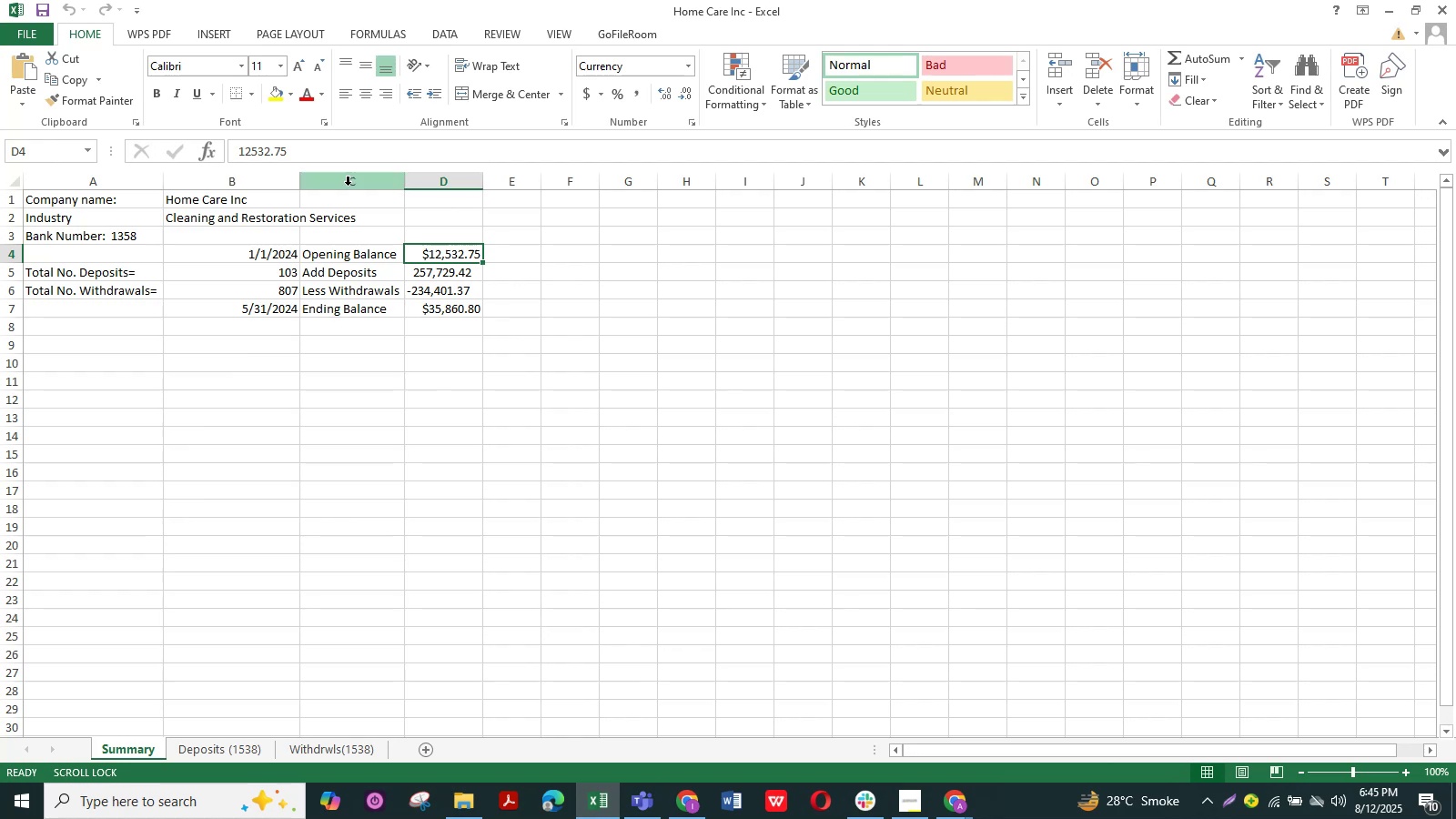 
left_click_drag(start_coordinate=[312, 158], to_coordinate=[74, 172])
 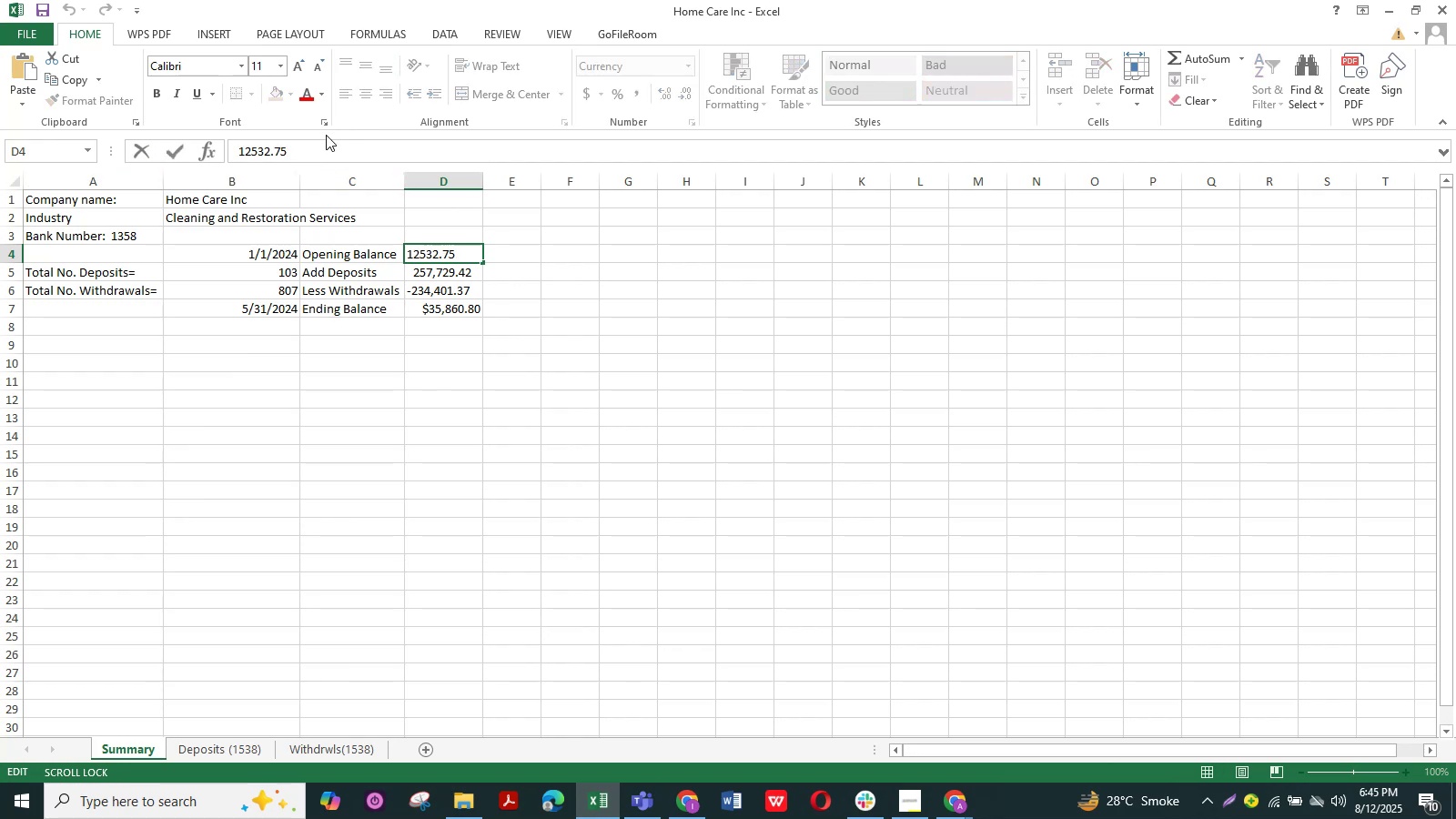 
left_click([313, 143])
 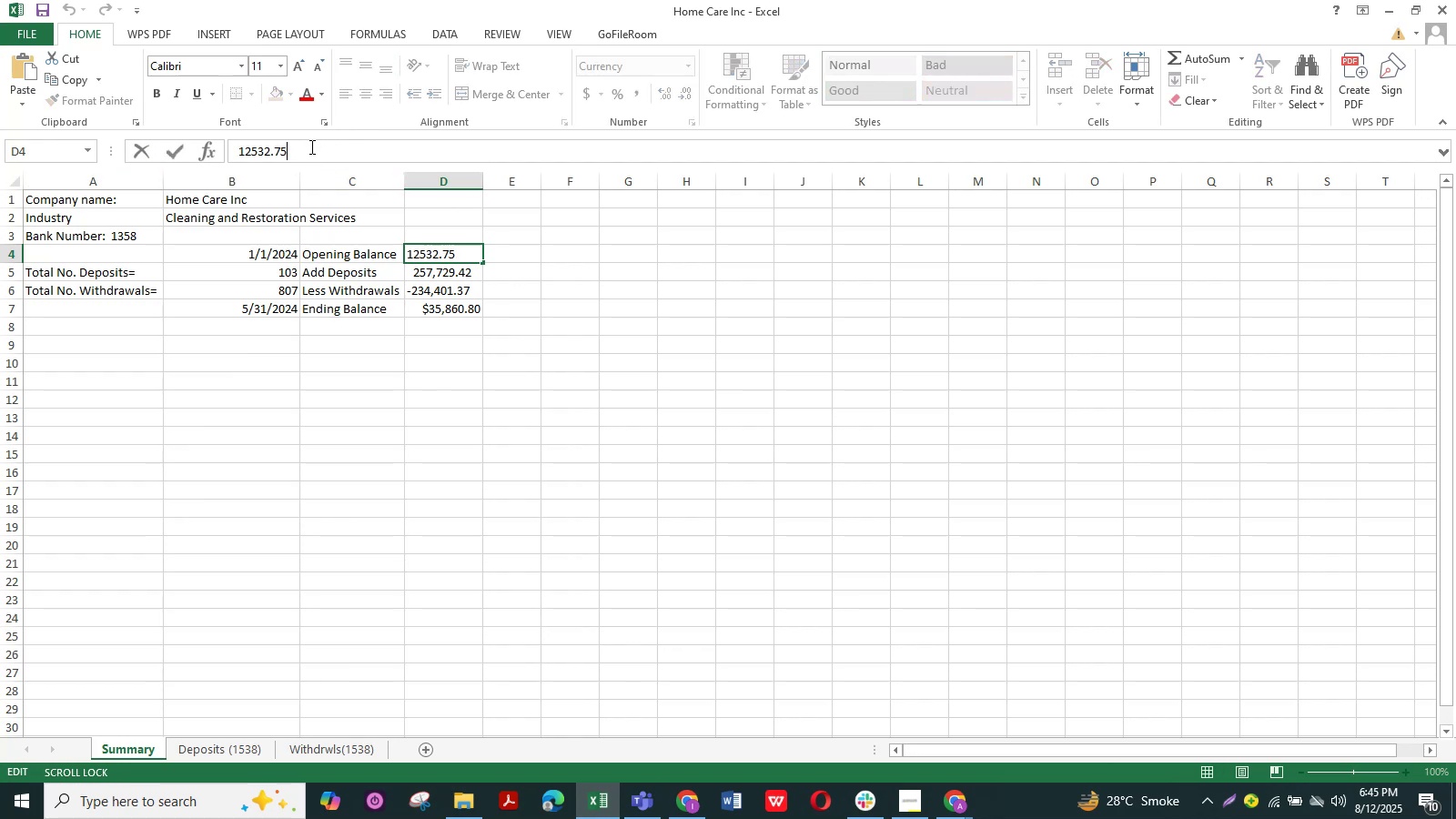 
left_click_drag(start_coordinate=[309, 147], to_coordinate=[198, 149])
 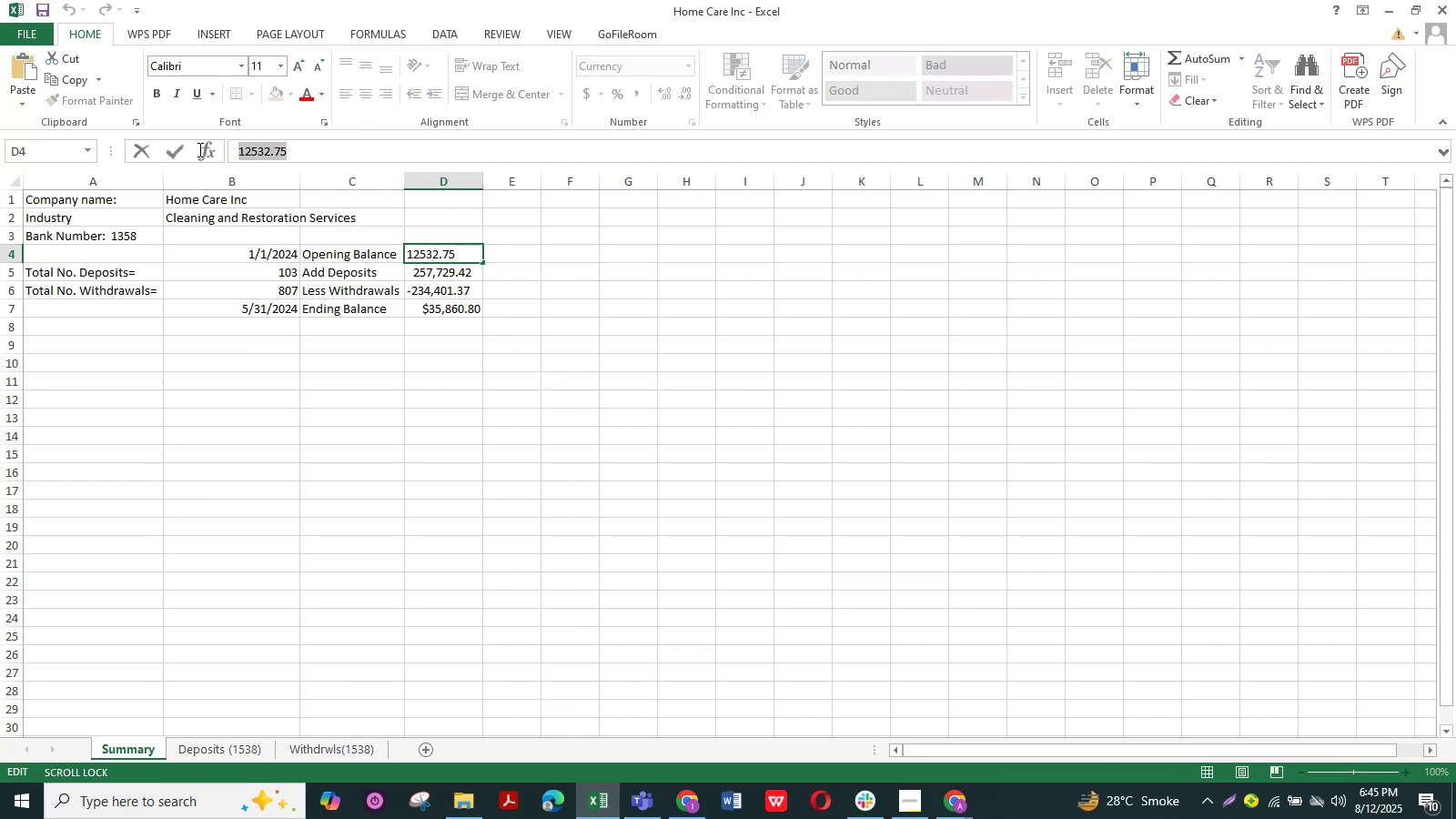 
key(Control+C)
 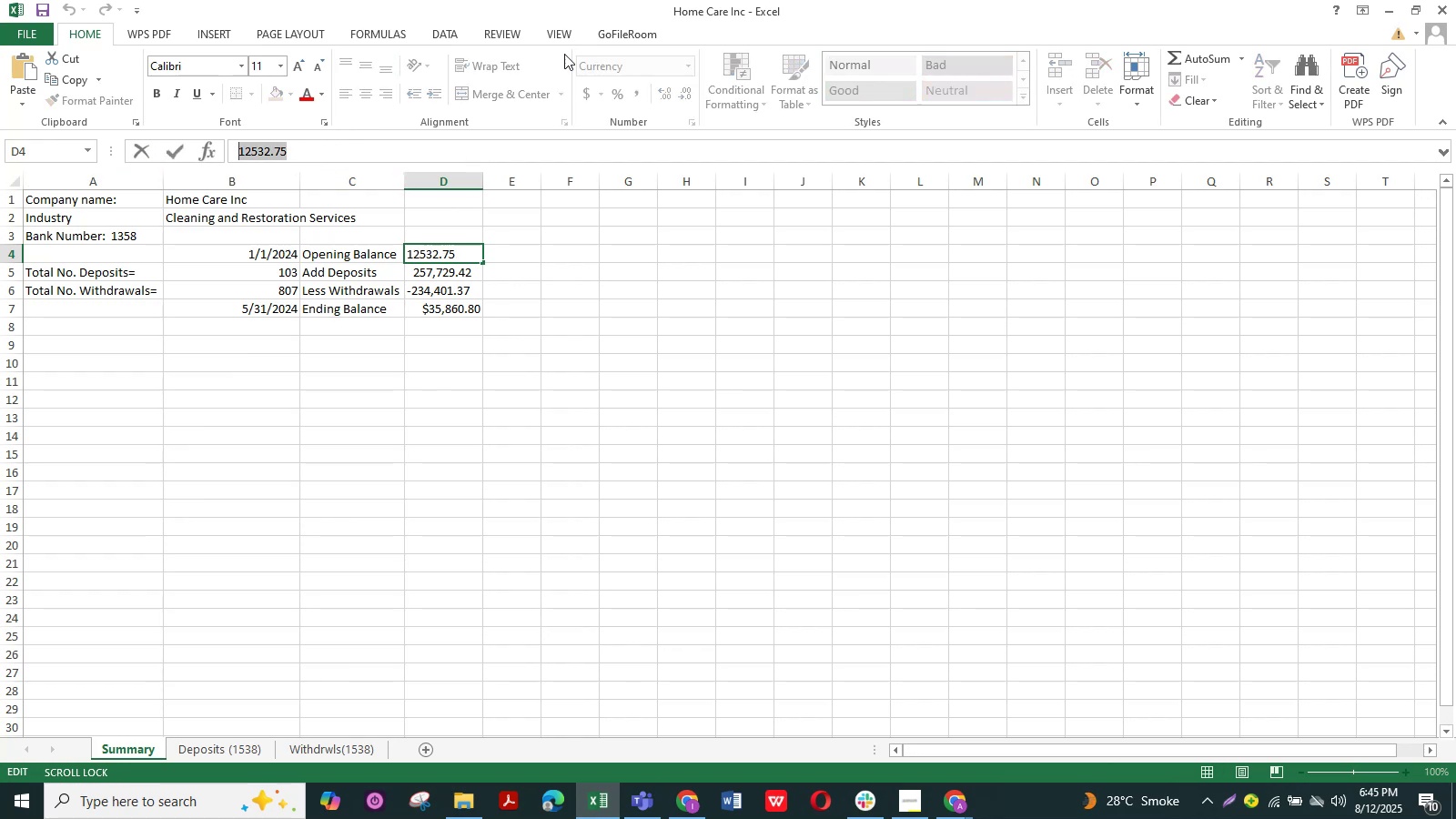 
key(Control+C)
 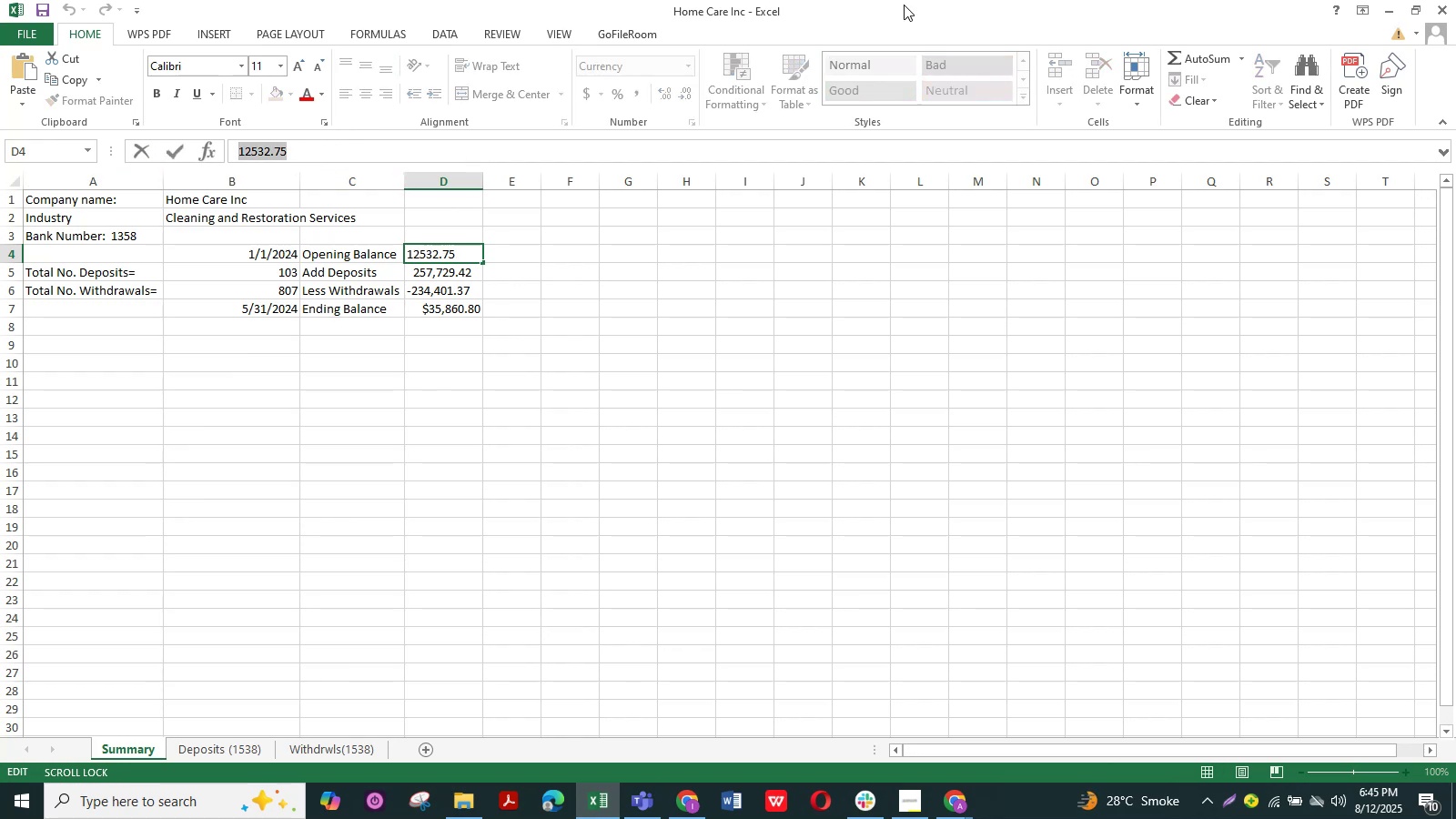 
key(Control+C)
 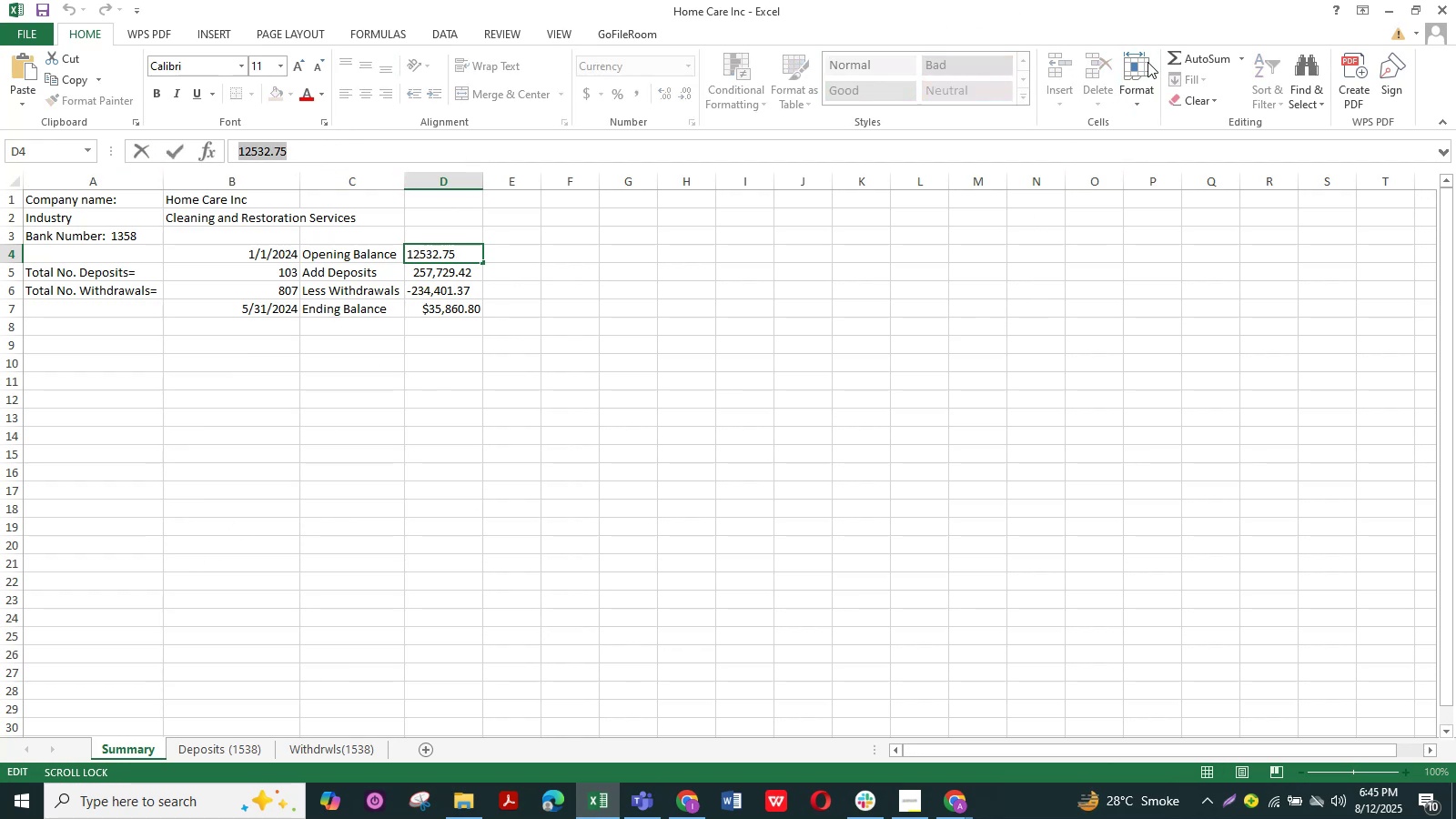 
left_click([1398, 12])
 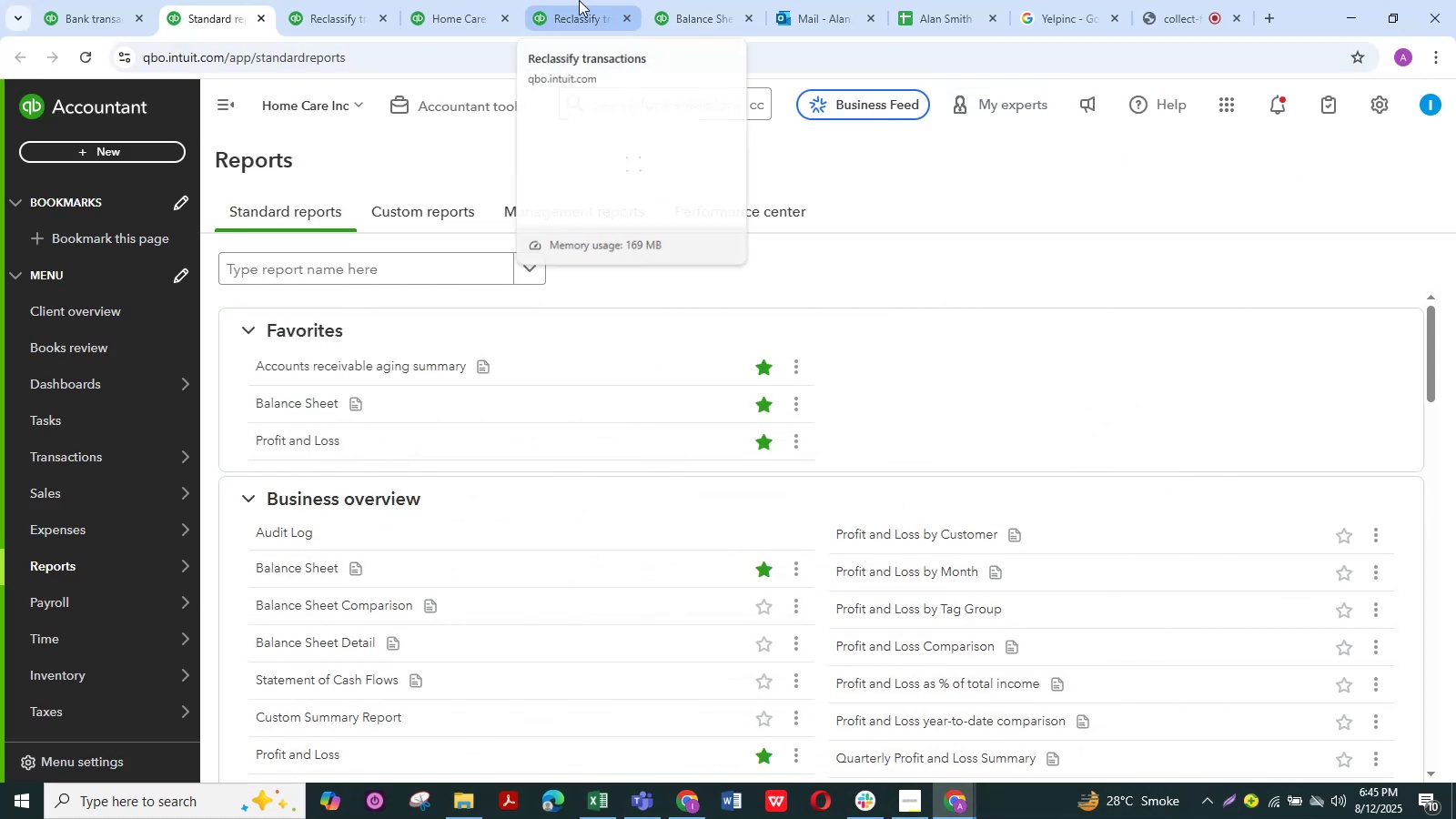 
left_click([371, 0])
 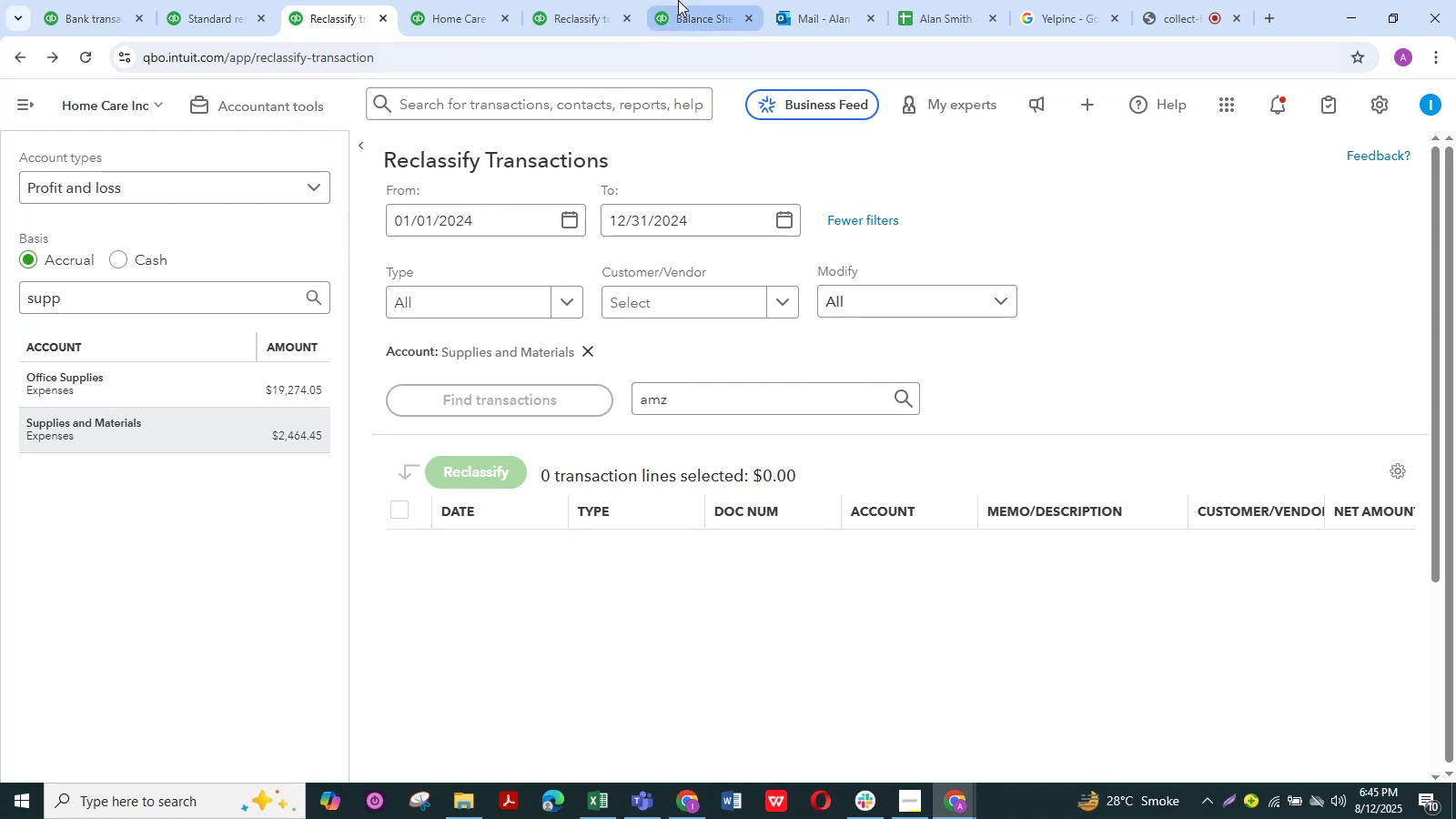 
left_click([678, 0])
 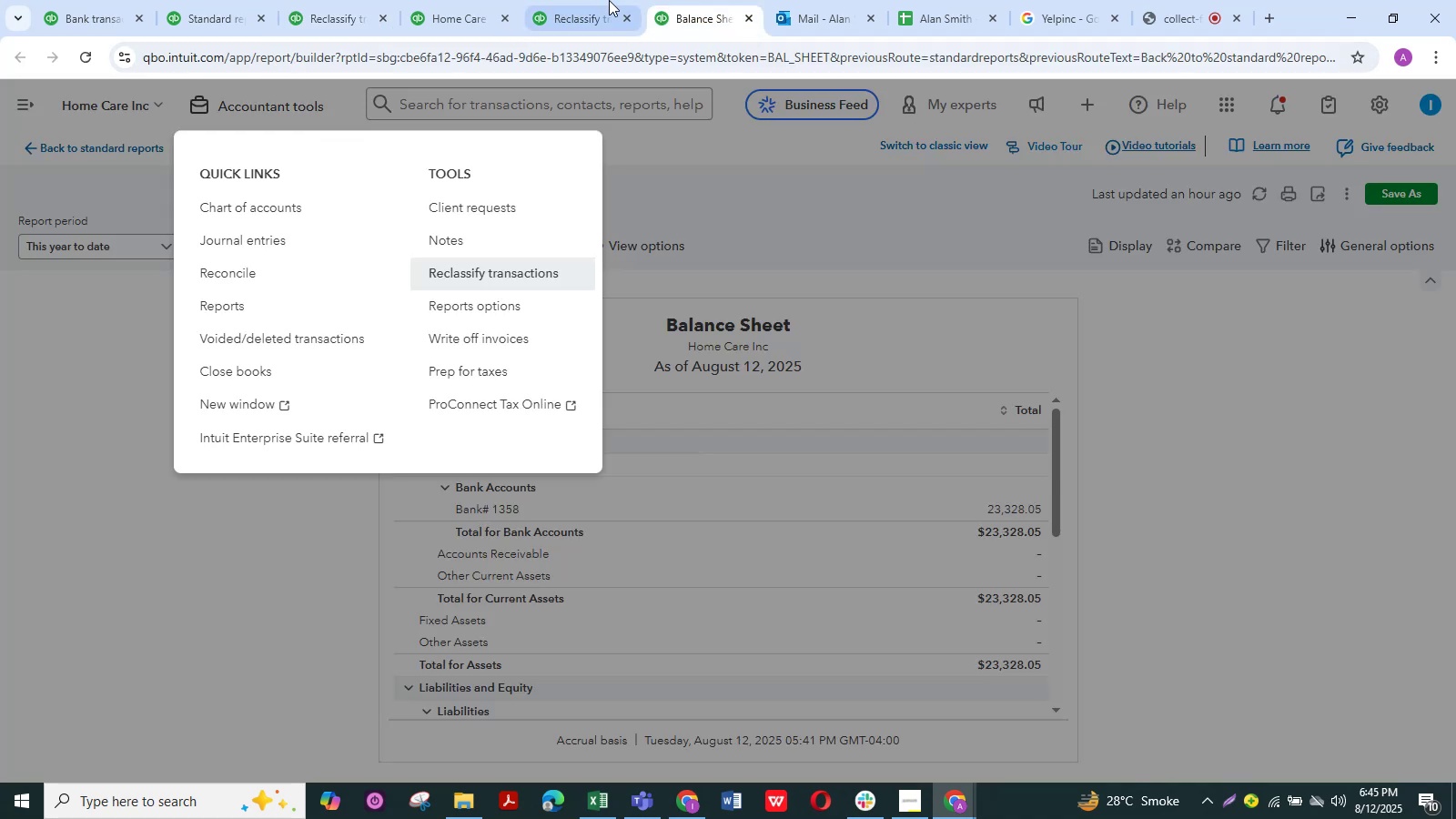 
left_click([609, 0])
 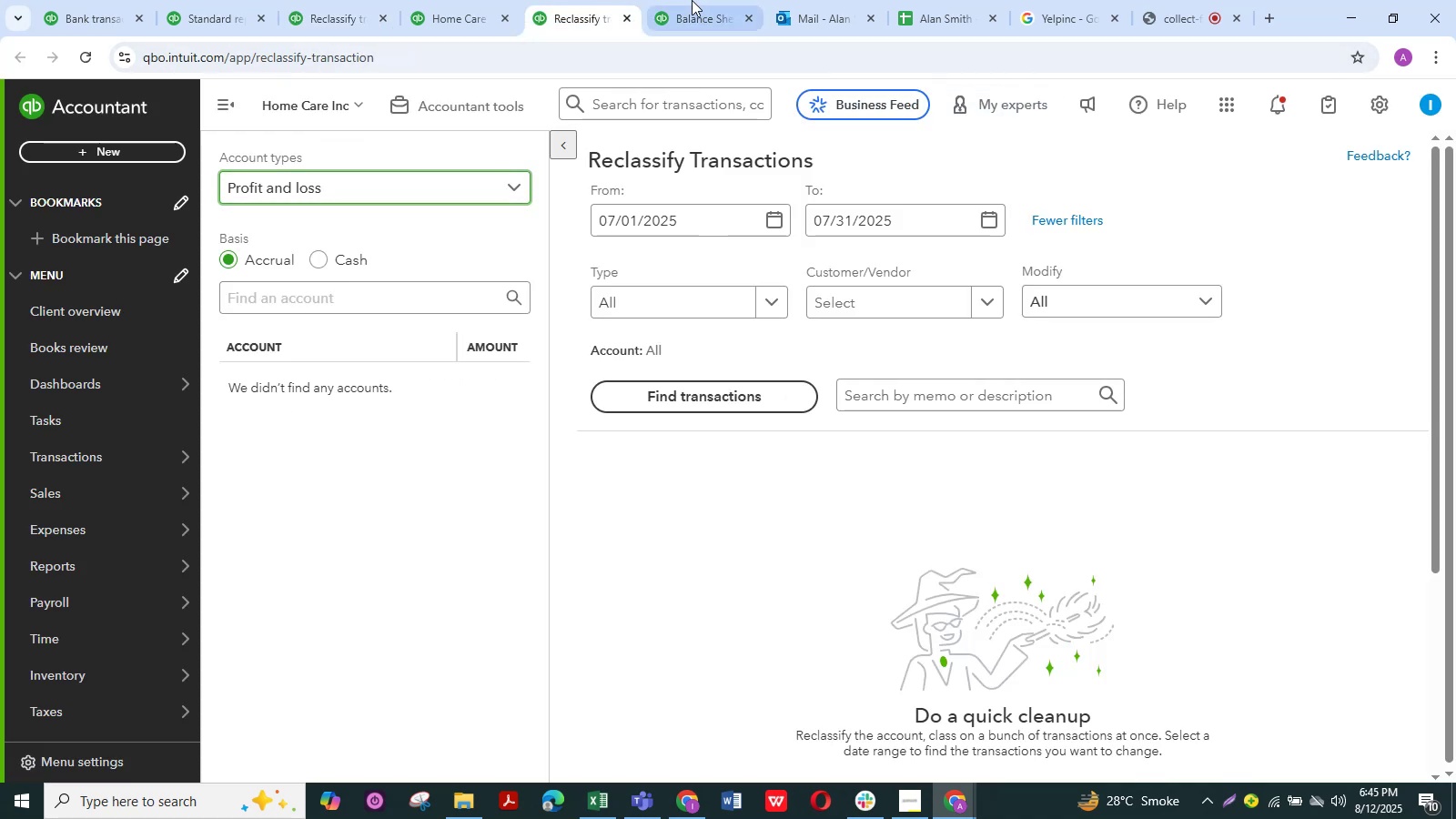 
left_click([693, 0])
 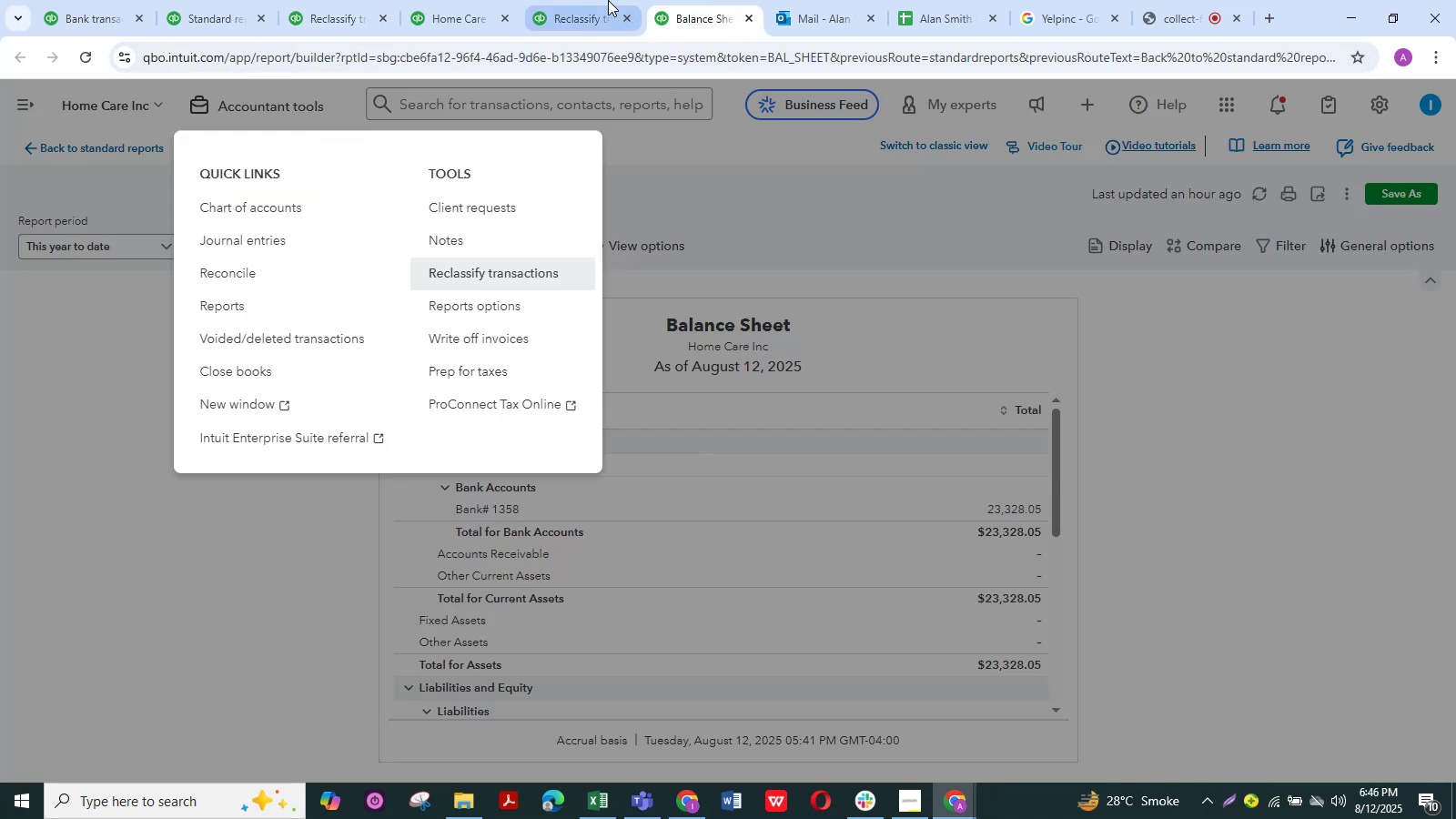 
left_click([608, 0])
 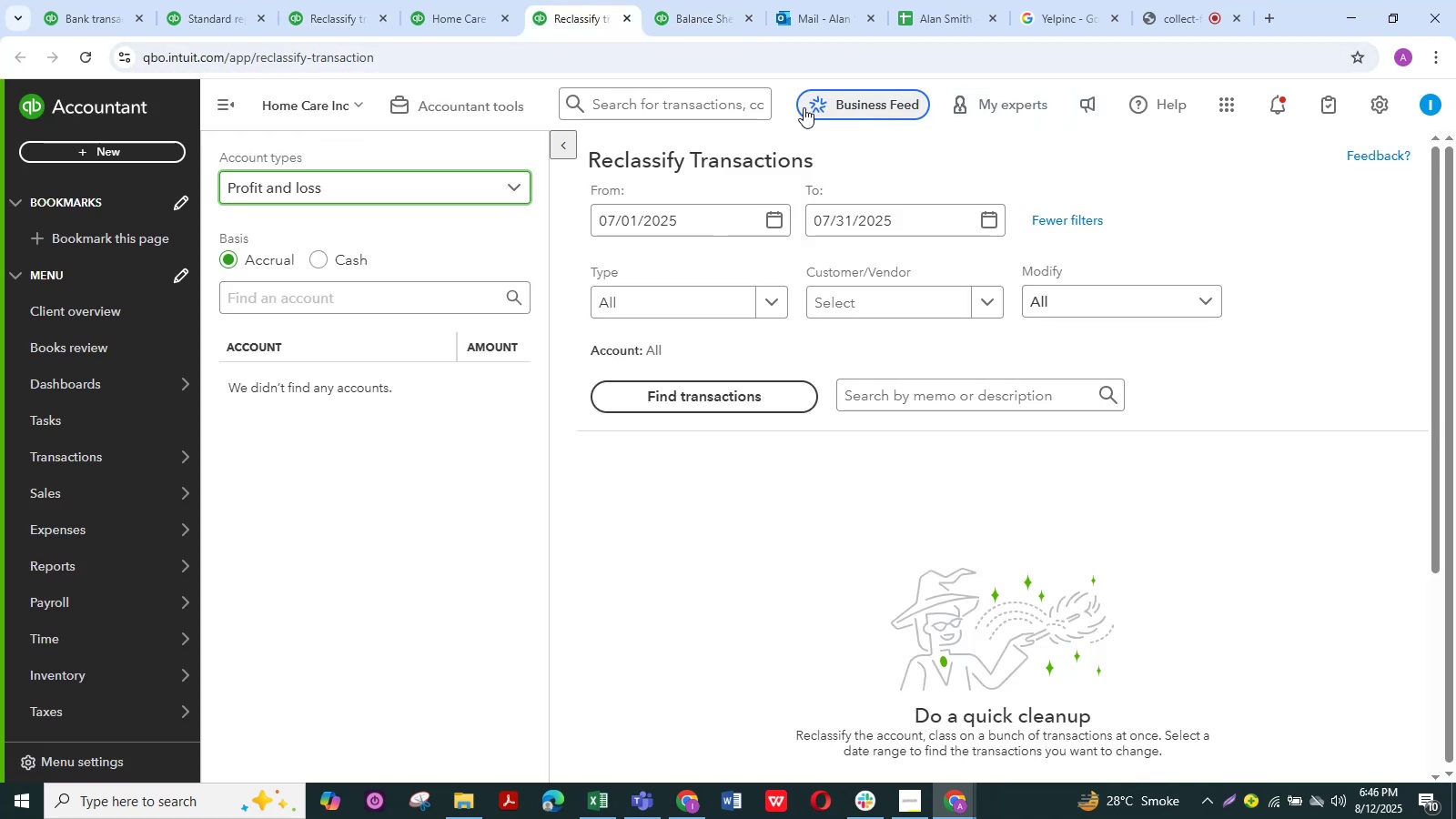 
left_click([733, 117])
 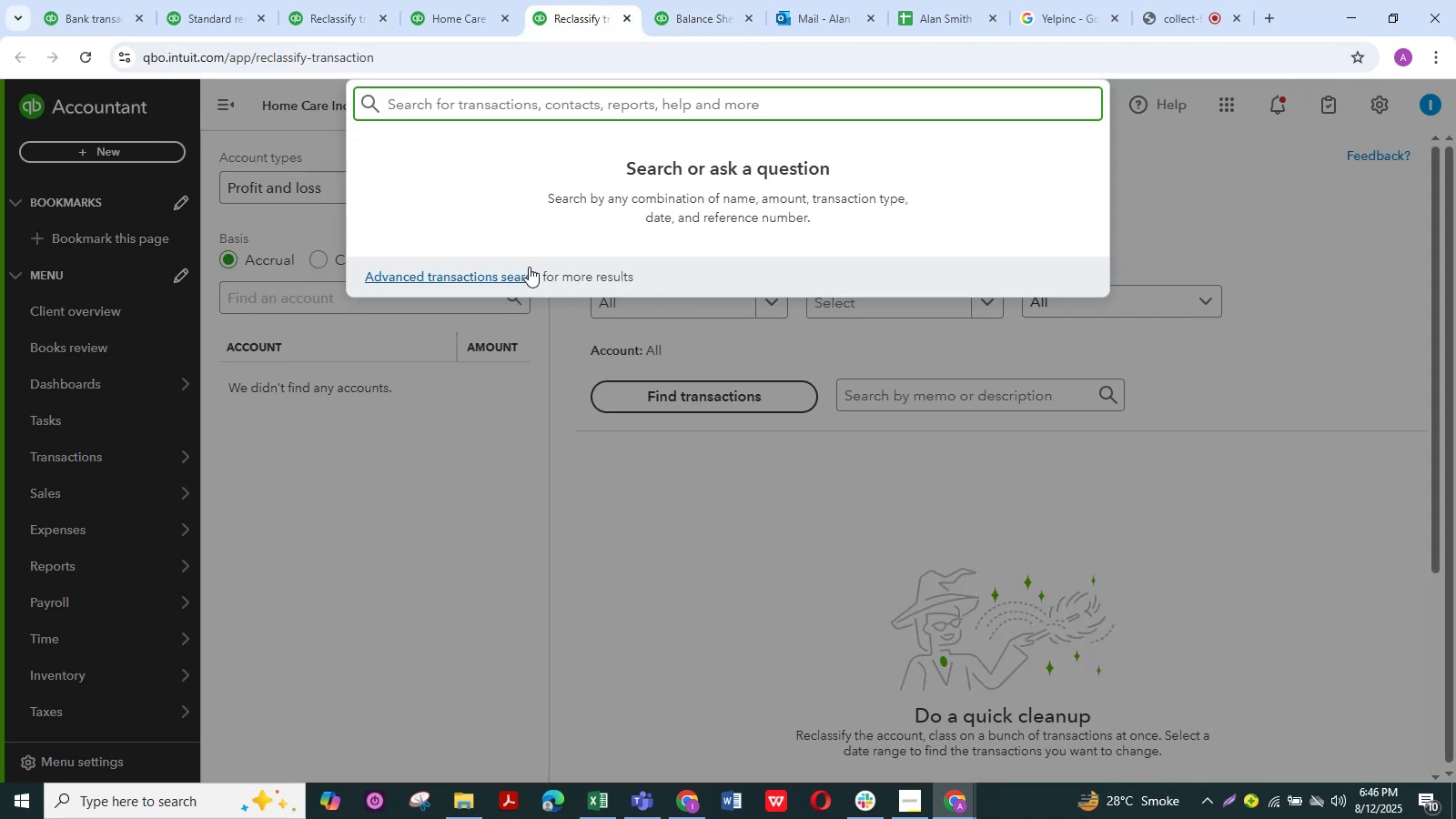 
left_click([513, 274])
 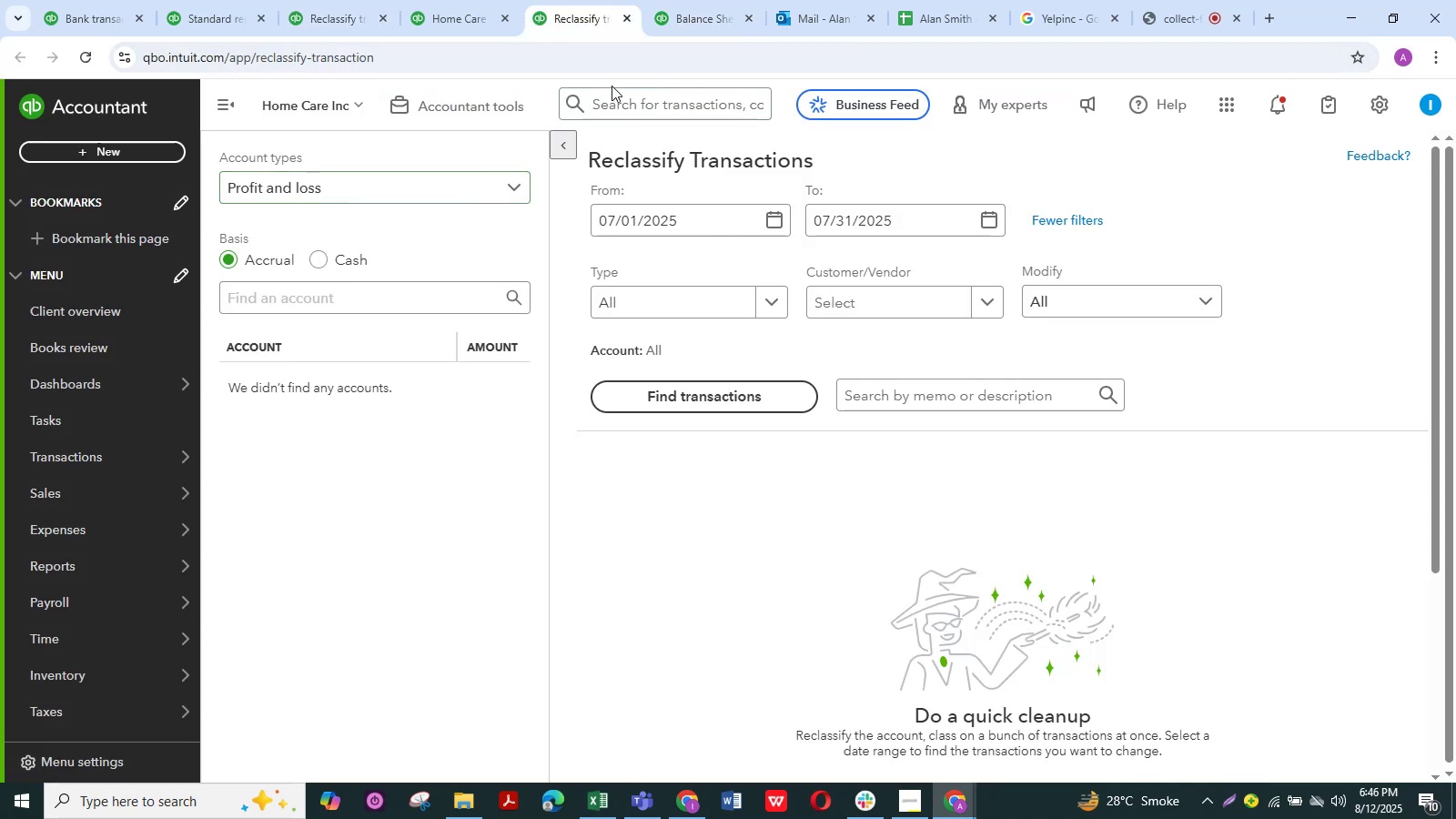 
left_click([635, 95])
 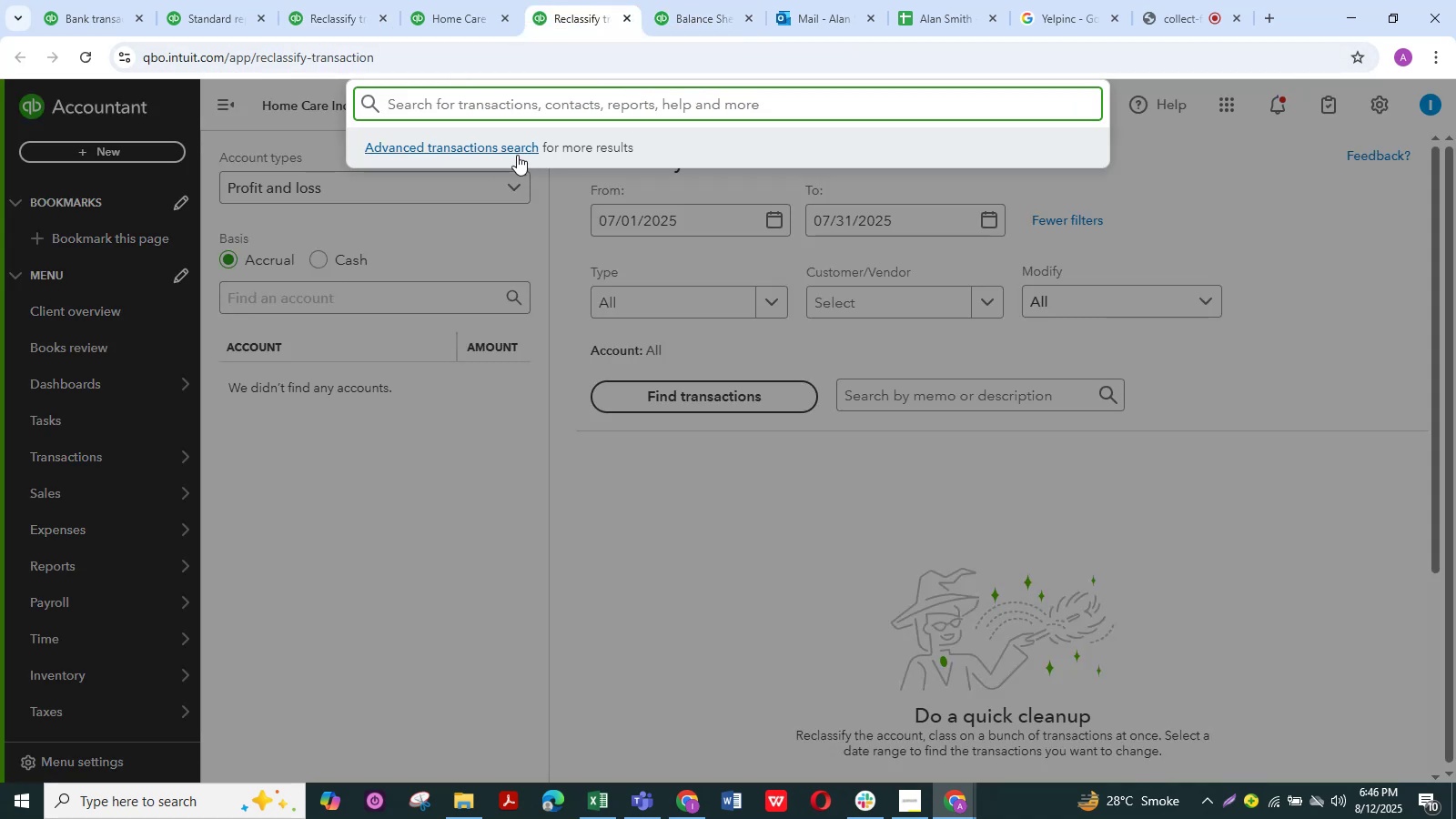 
left_click([512, 152])
 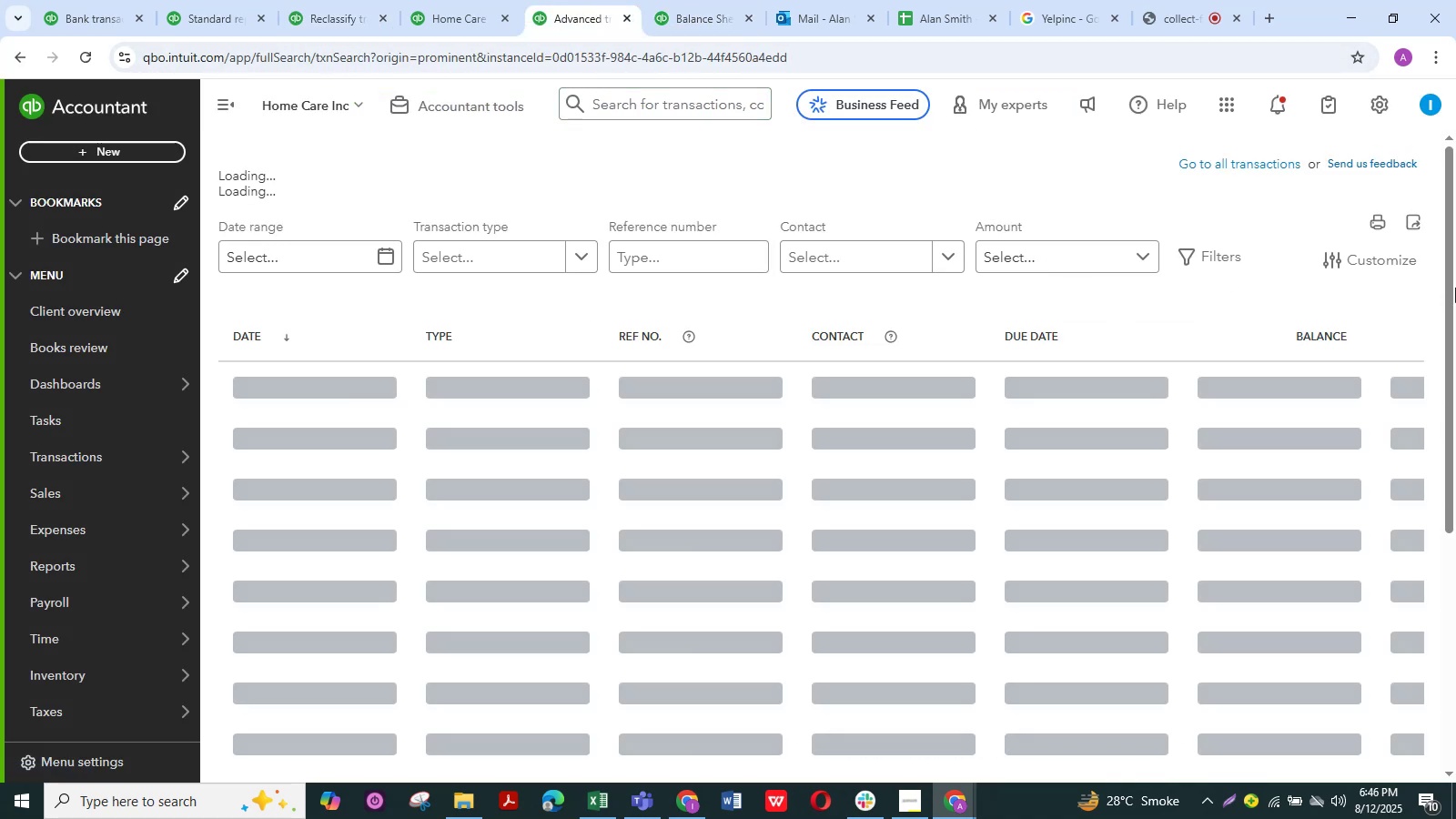 
left_click([1028, 282])
 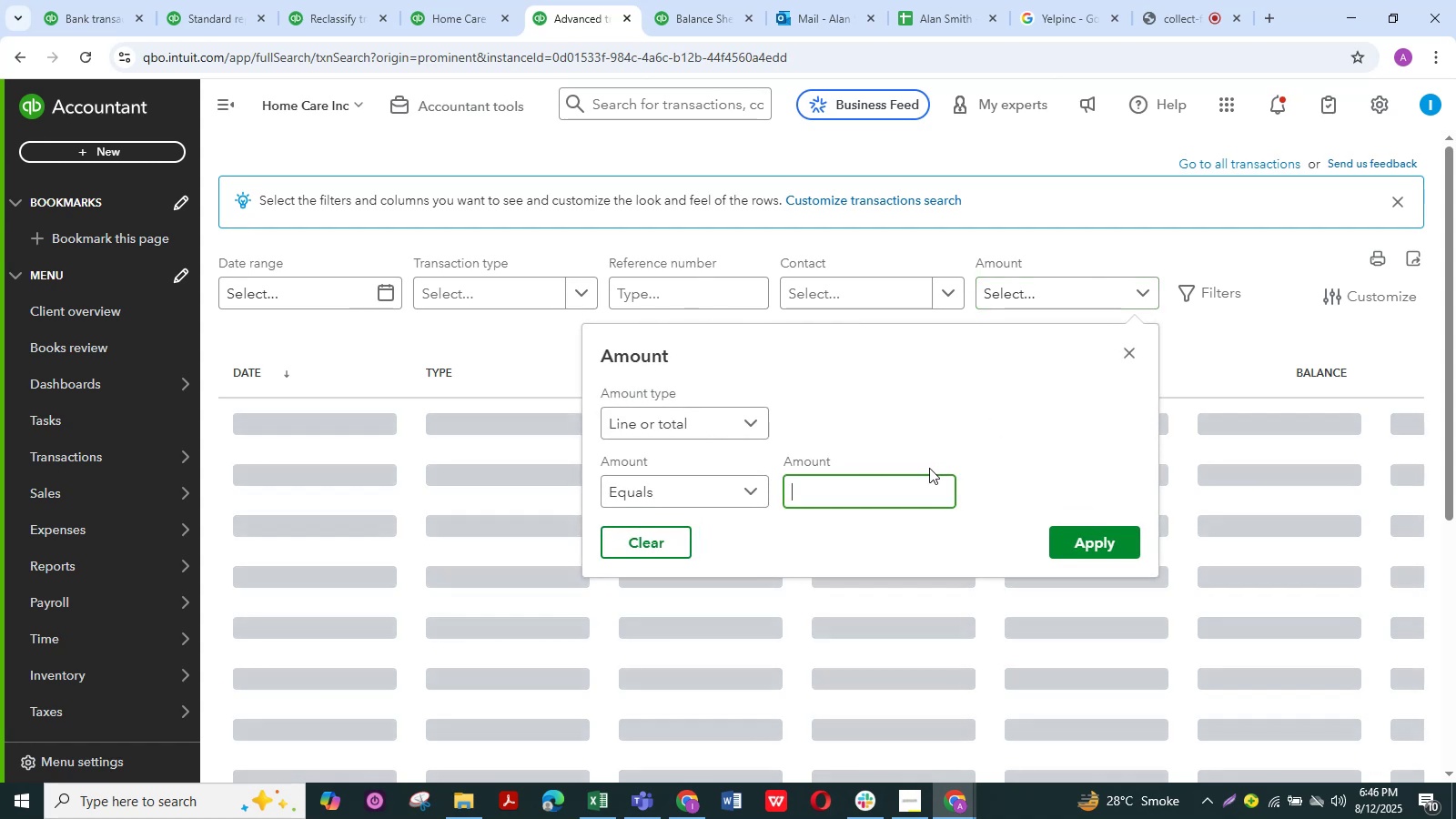 
key(Control+V)
 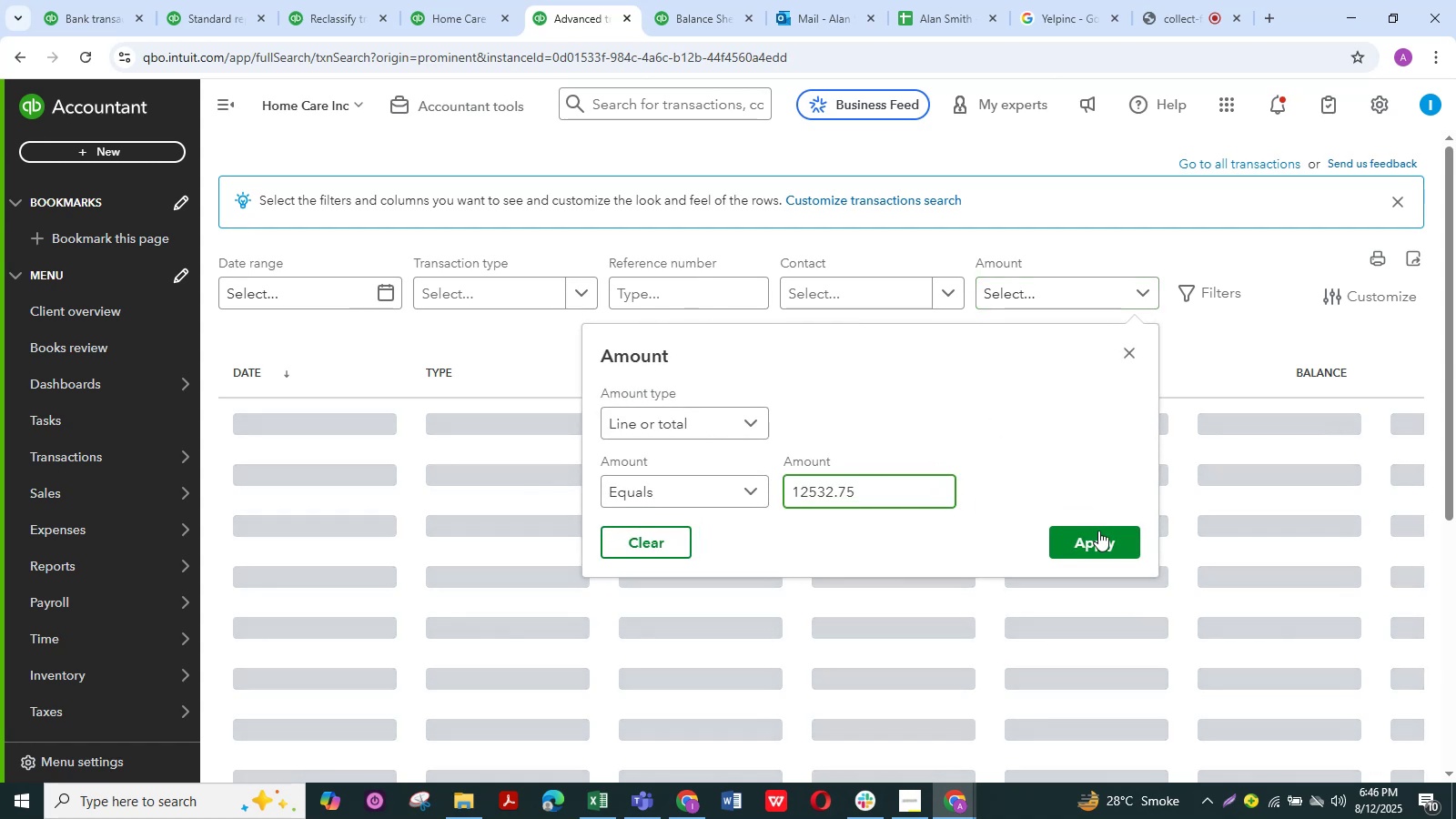 
left_click([1094, 531])
 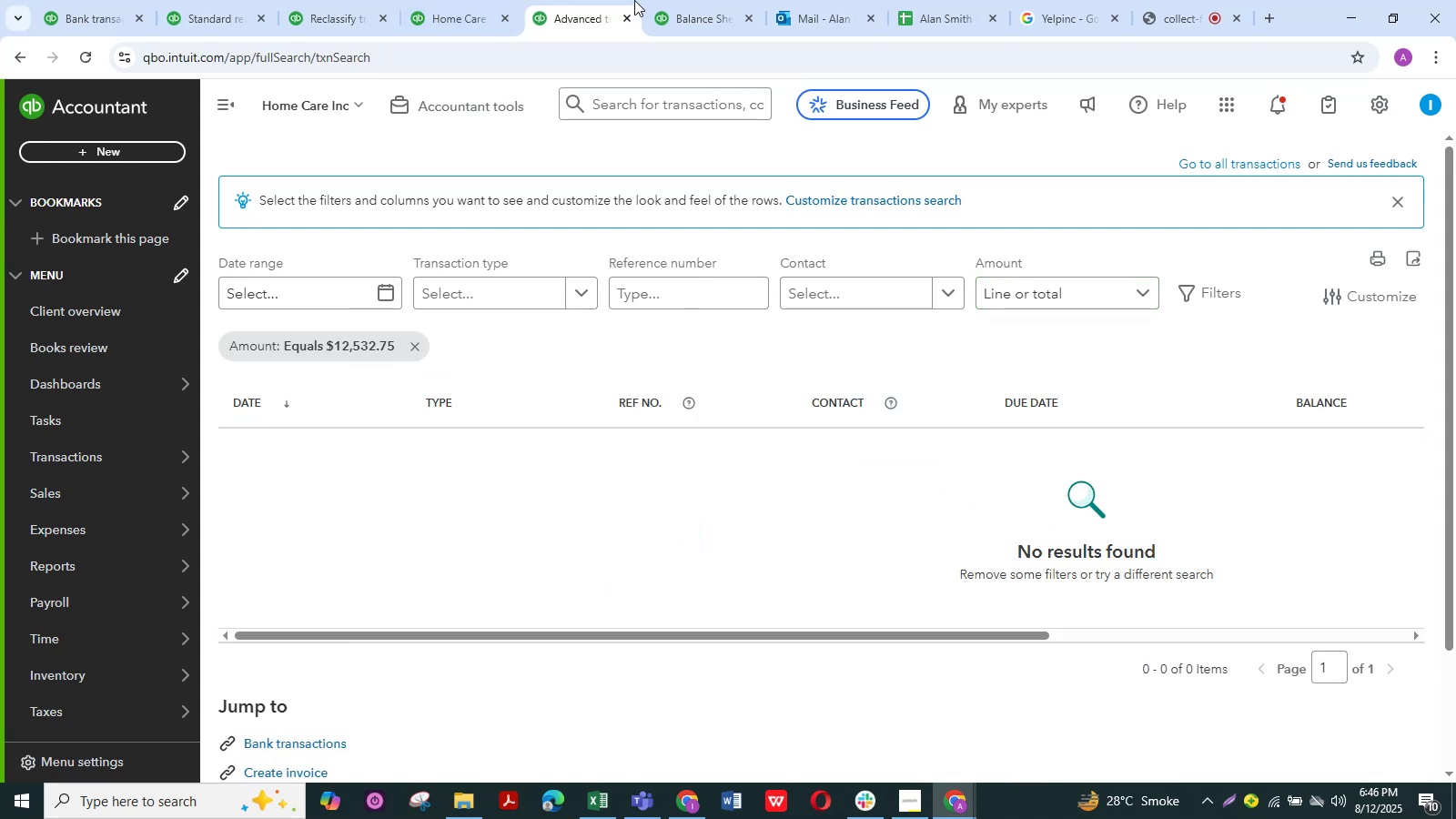 
left_click([431, 105])
 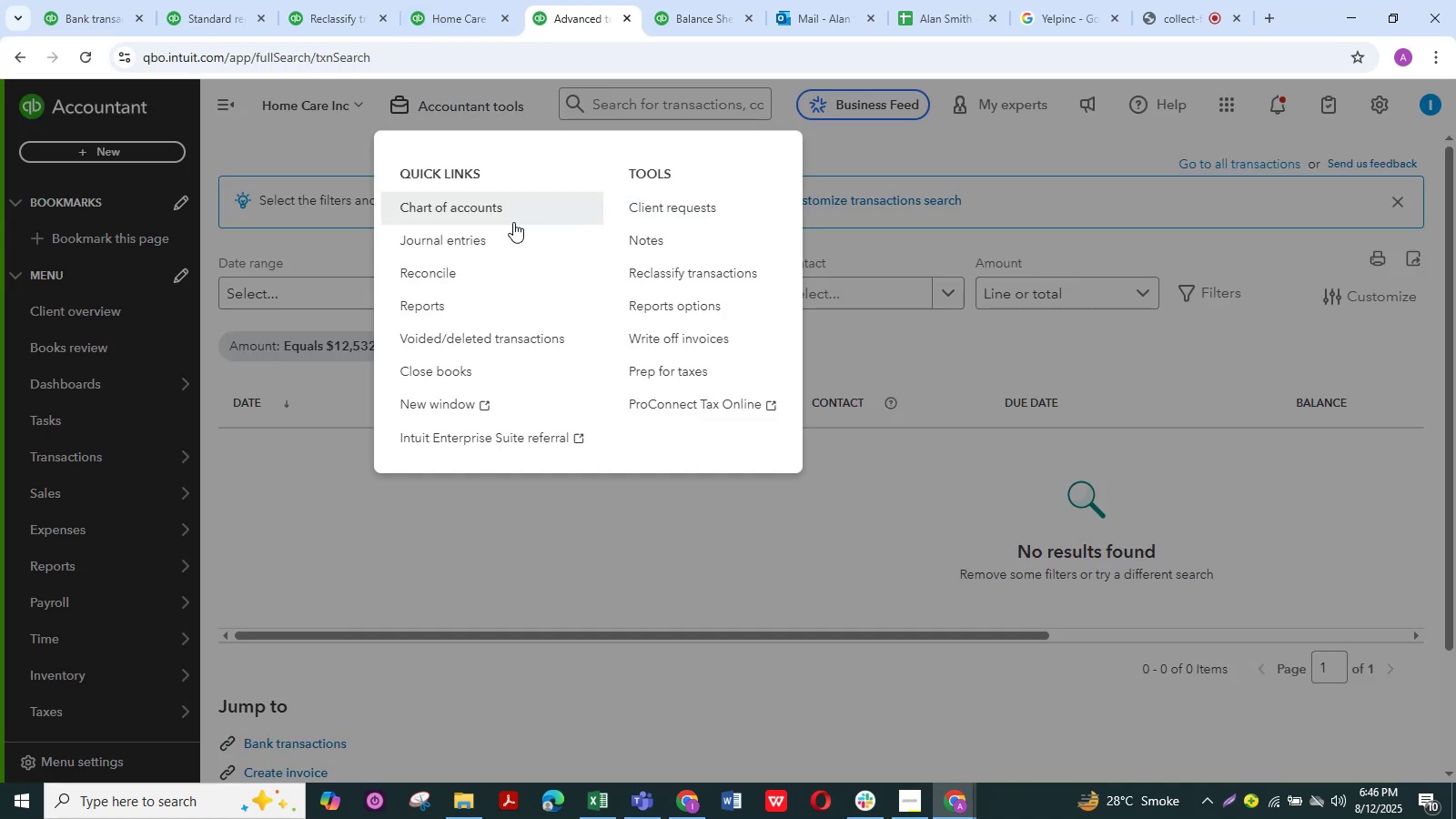 
left_click([487, 238])
 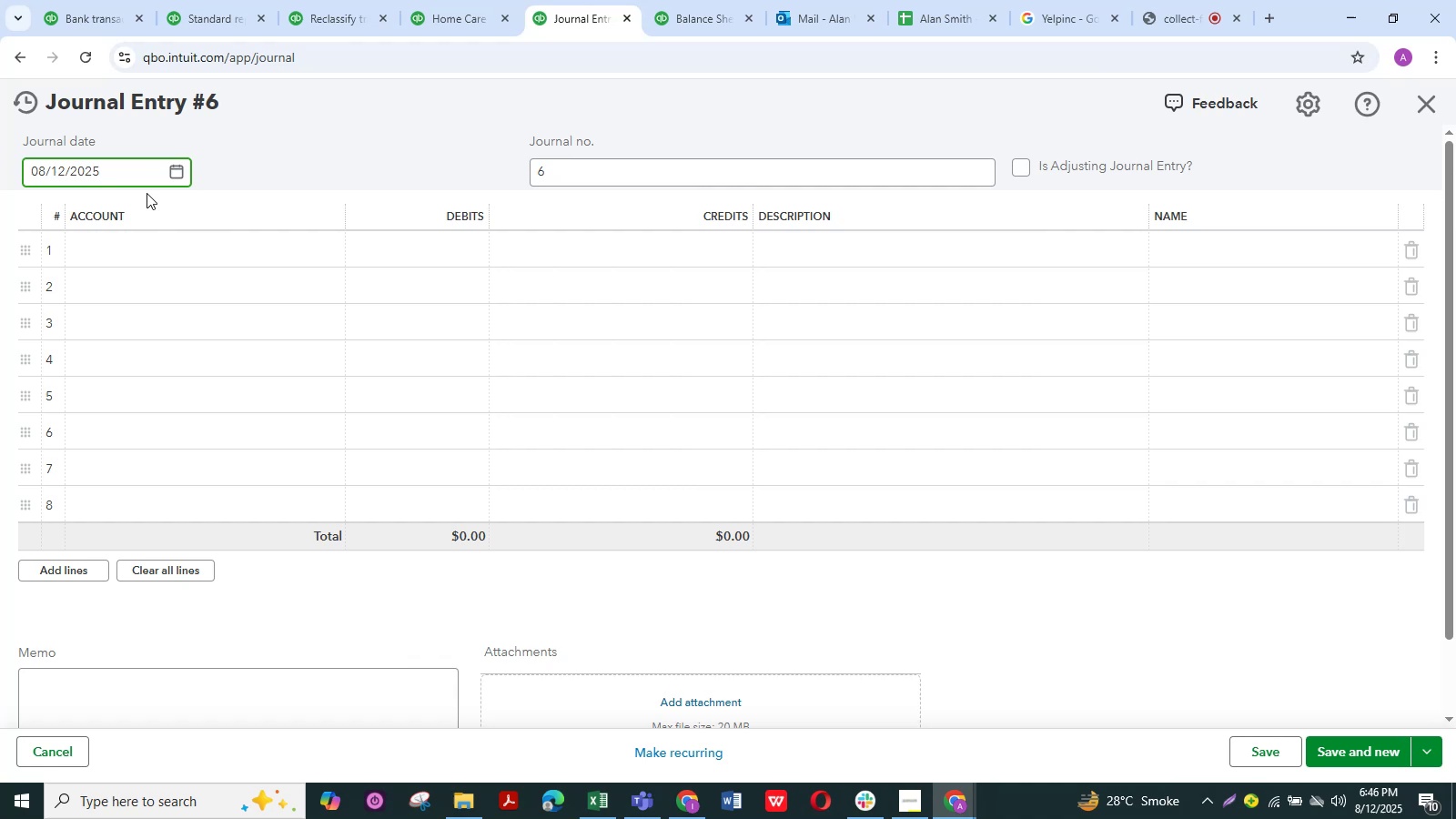 
left_click([130, 175])
 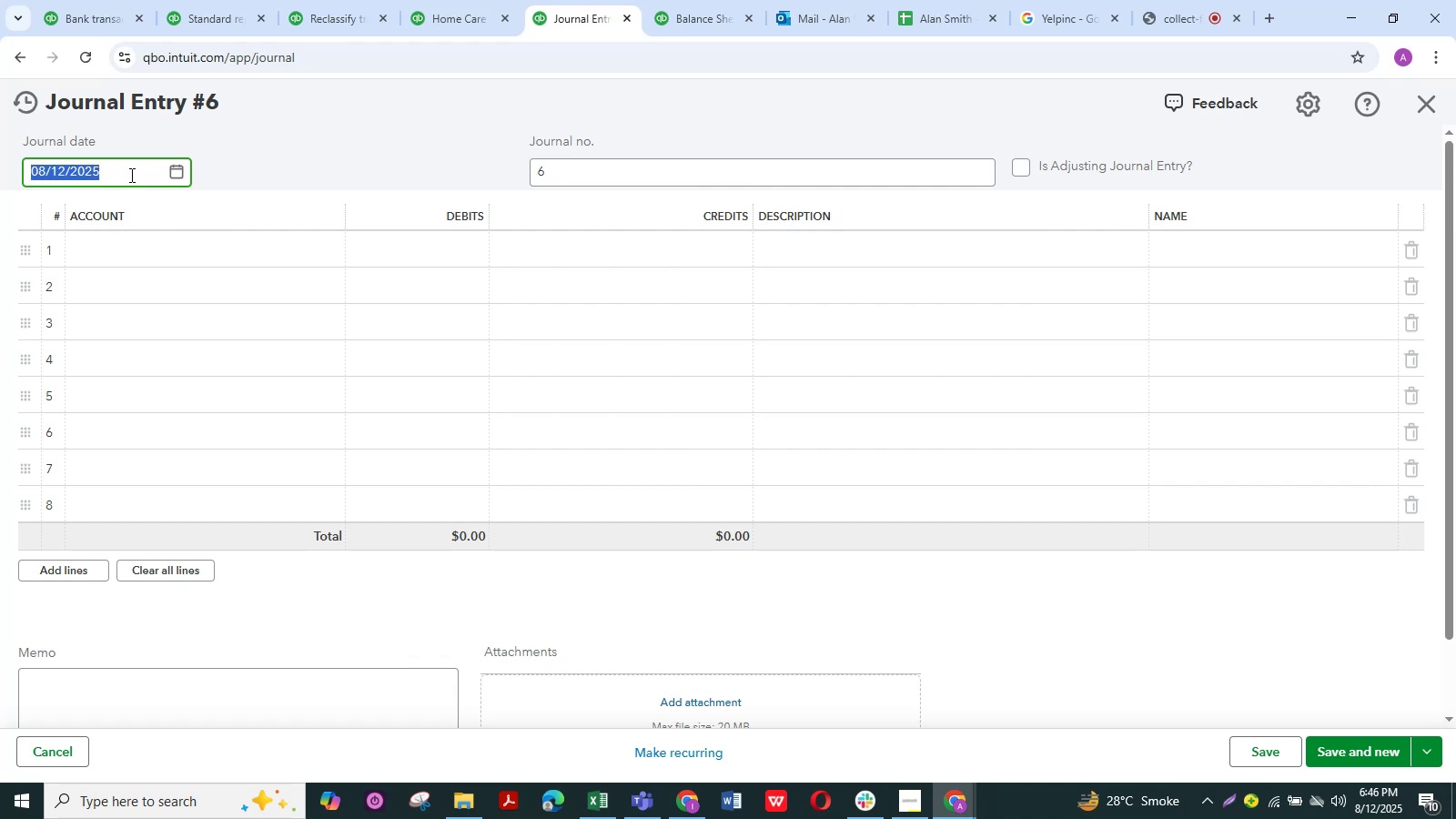 
key(Numpad1)
 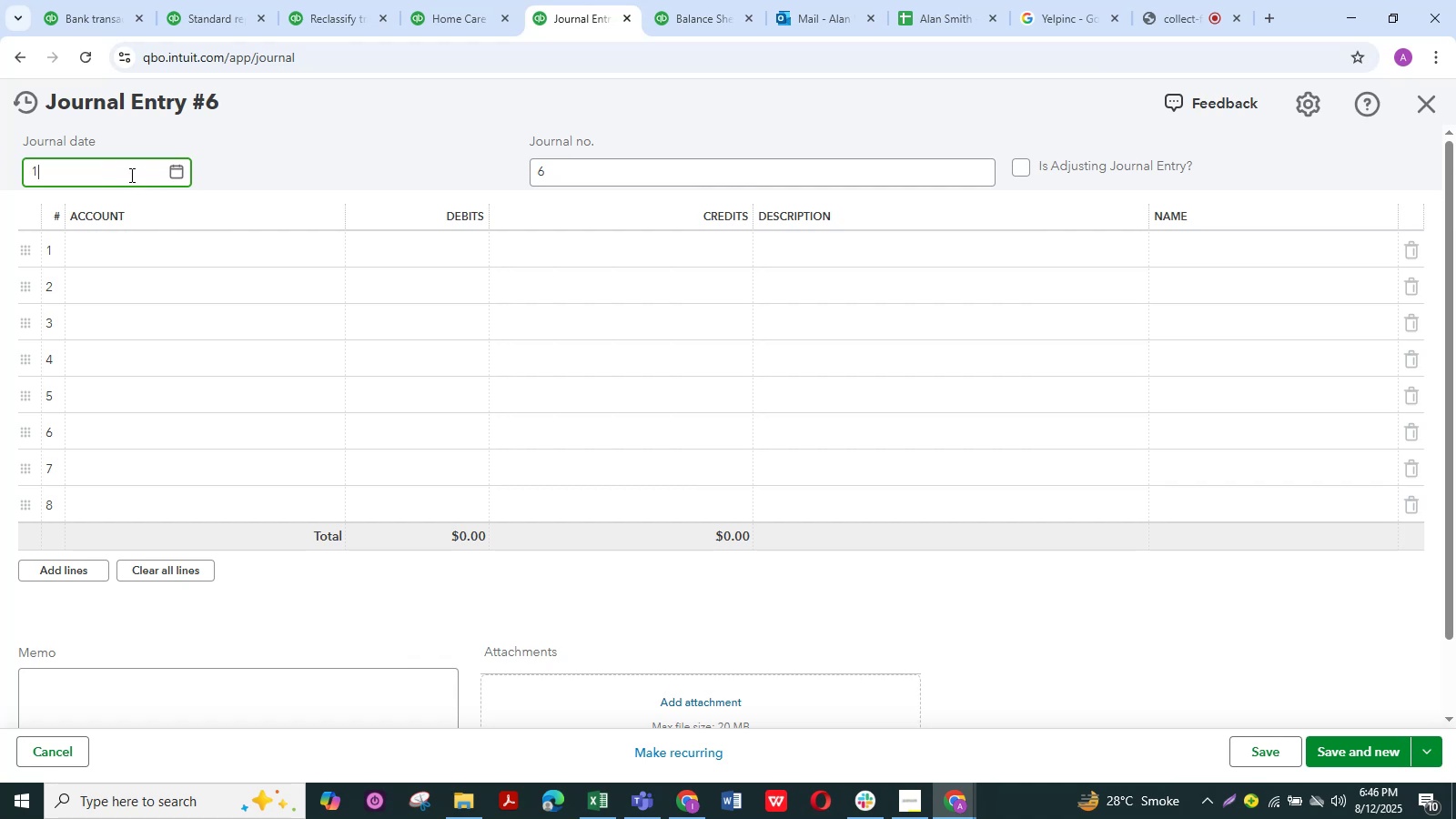 
key(NumpadDivide)
 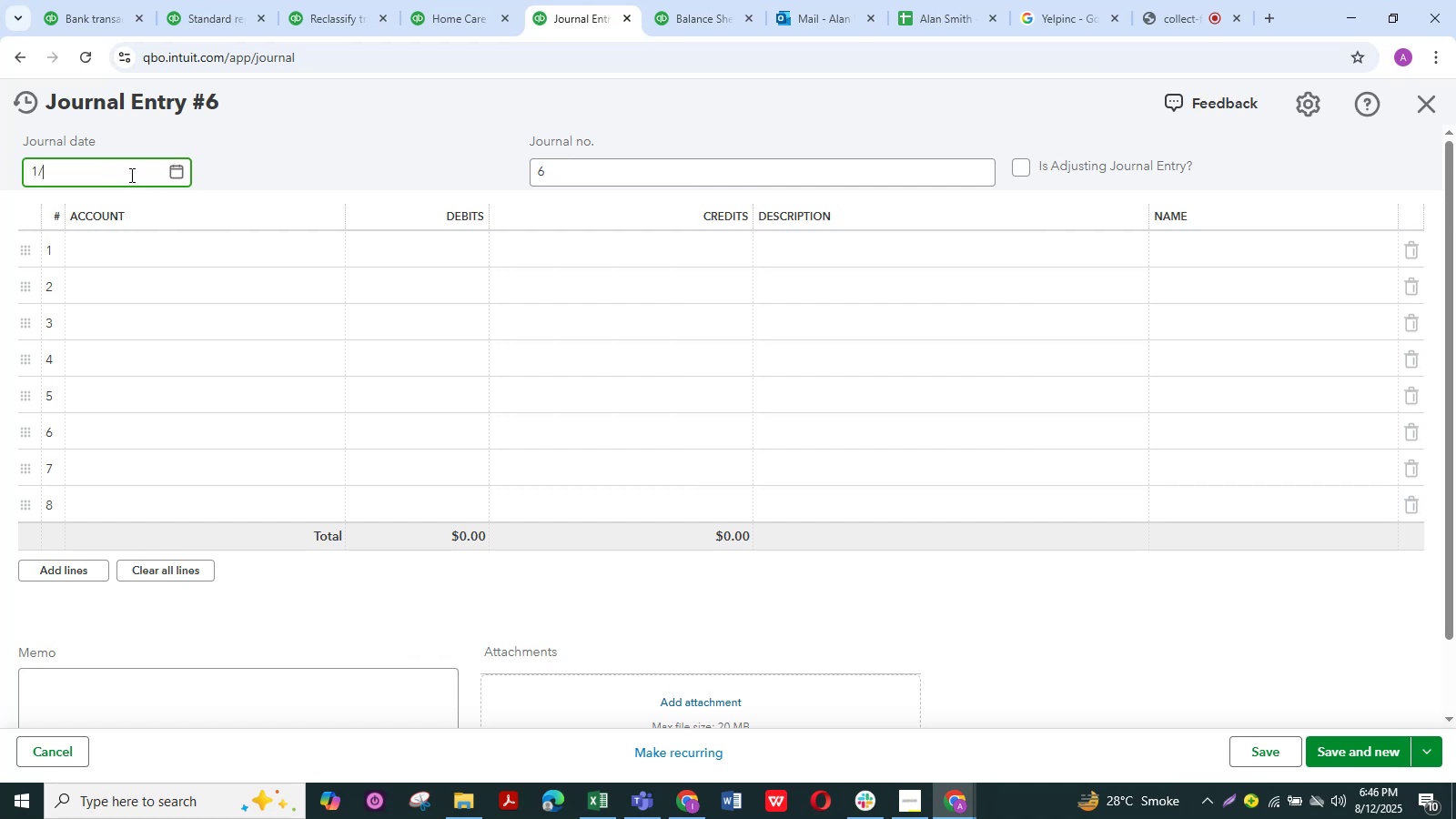 
key(Numpad1)
 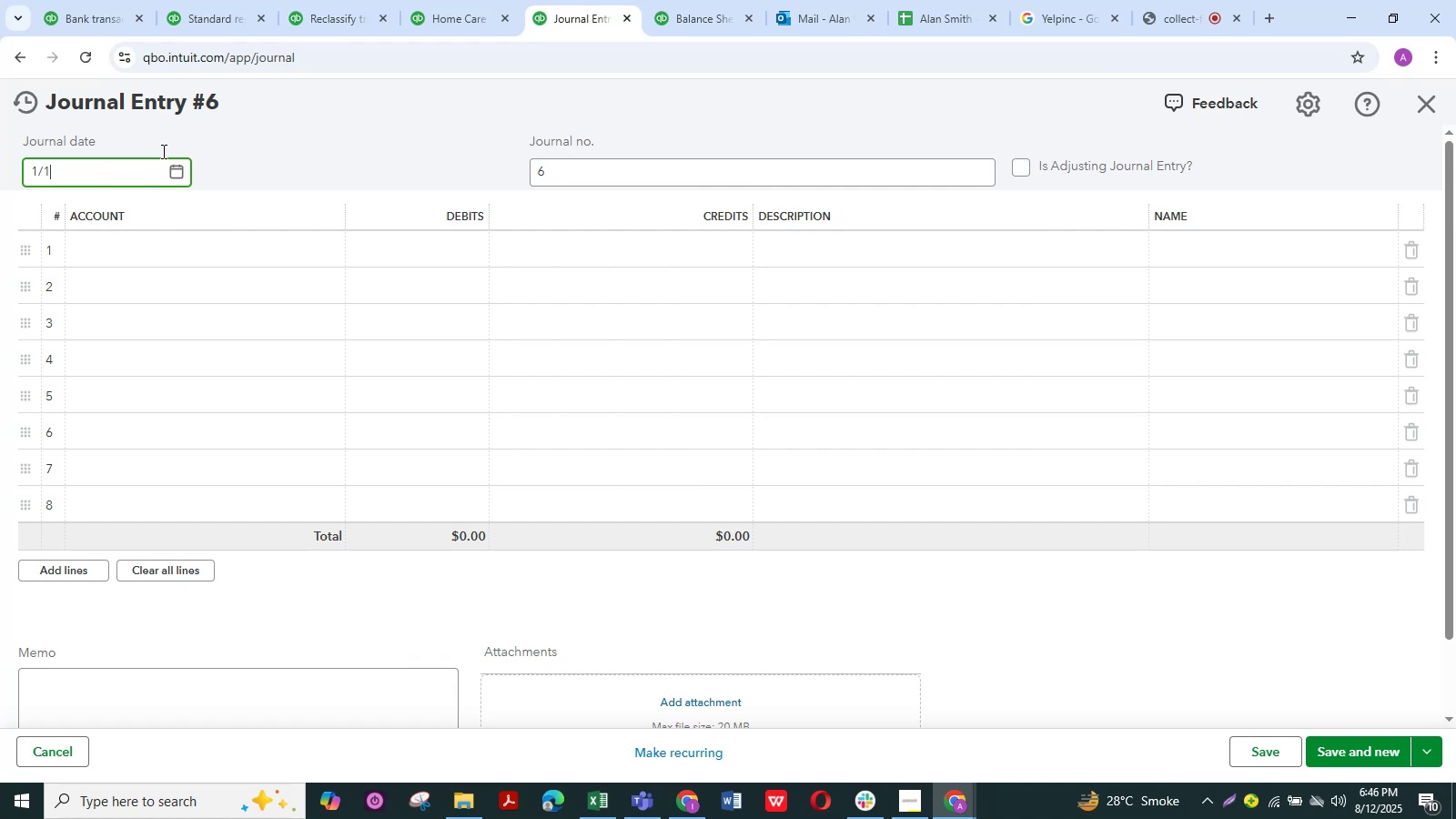 
key(NumpadDivide)
 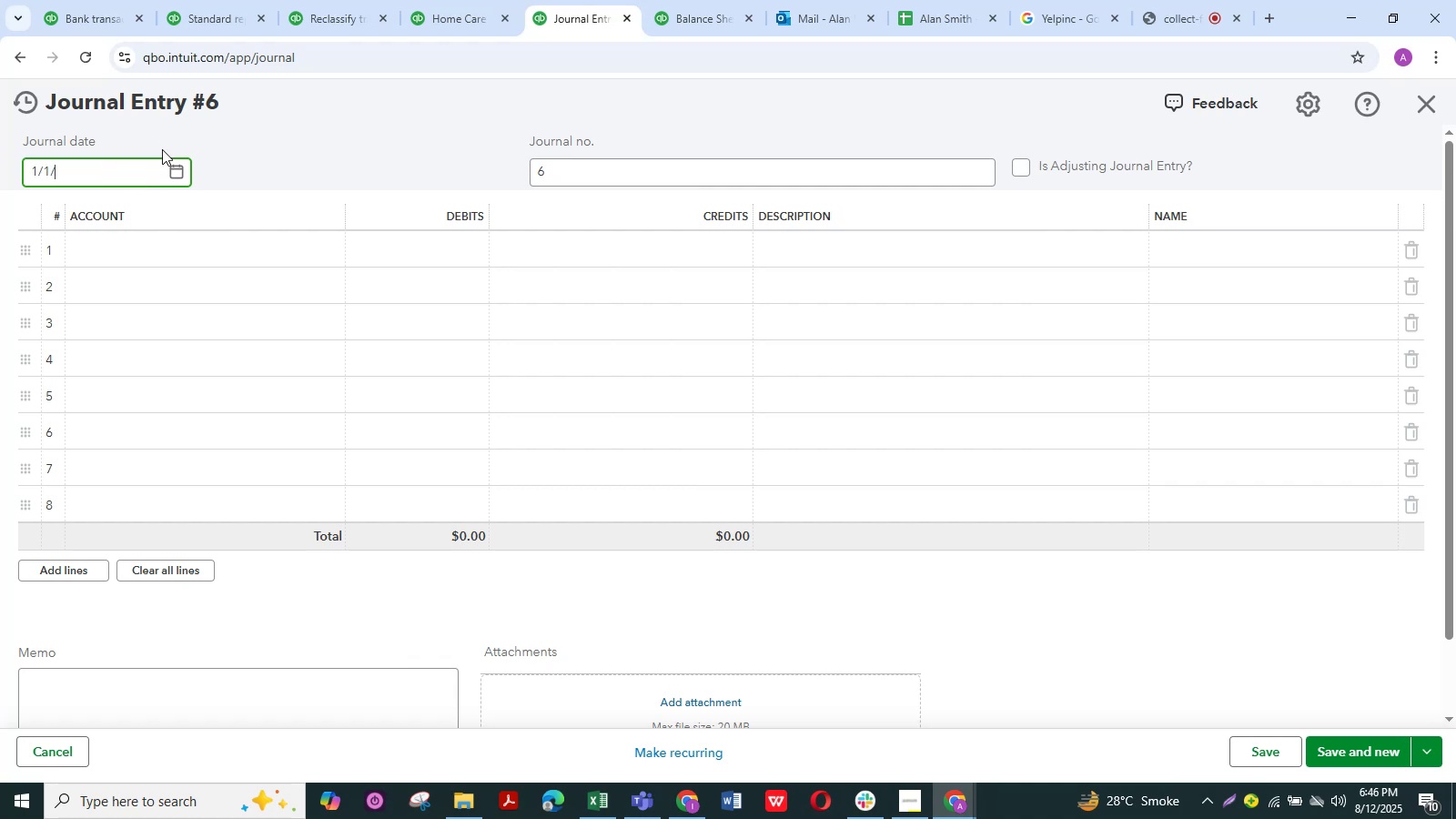 
key(Numpad2)
 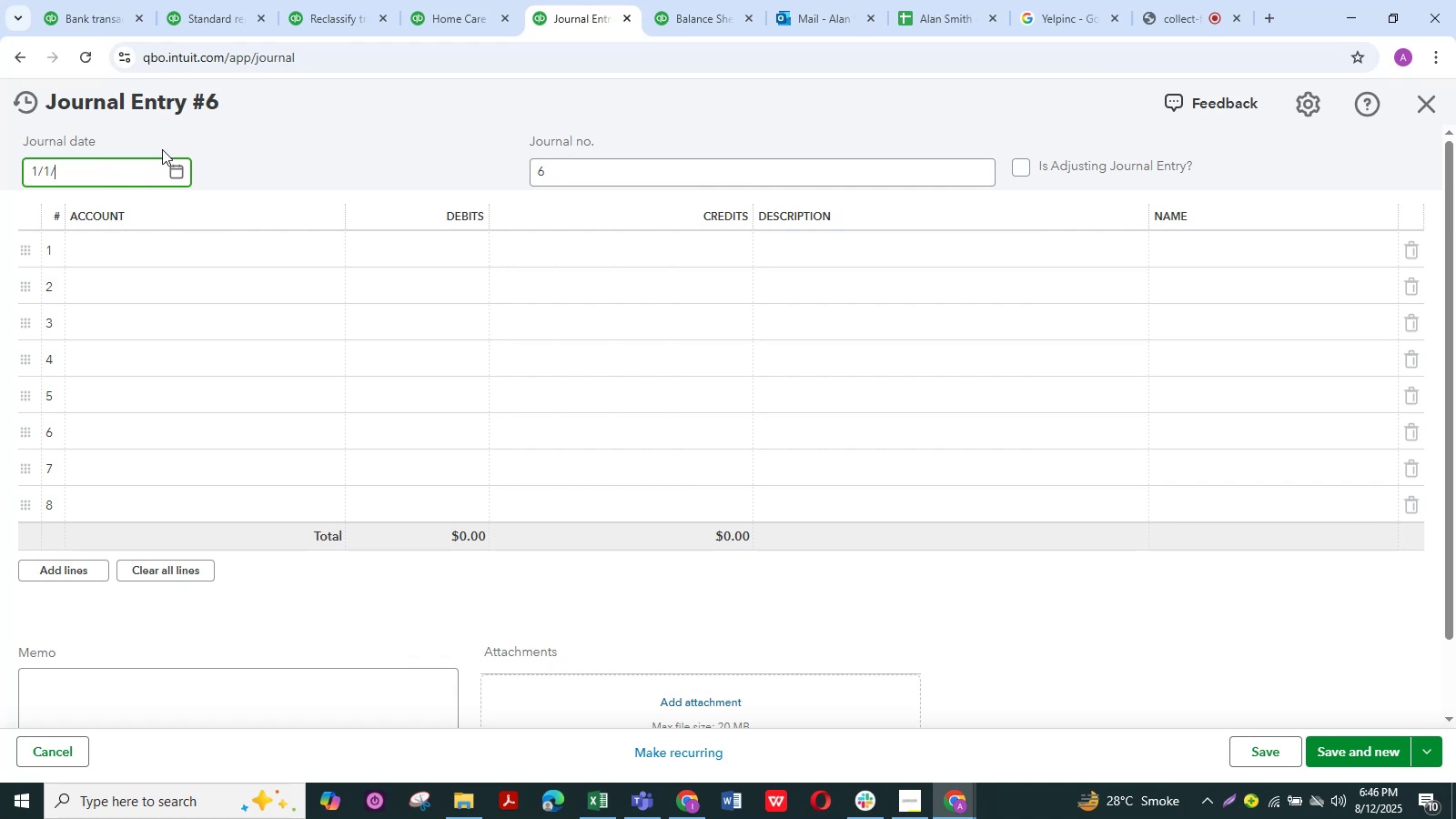 
key(Numpad0)
 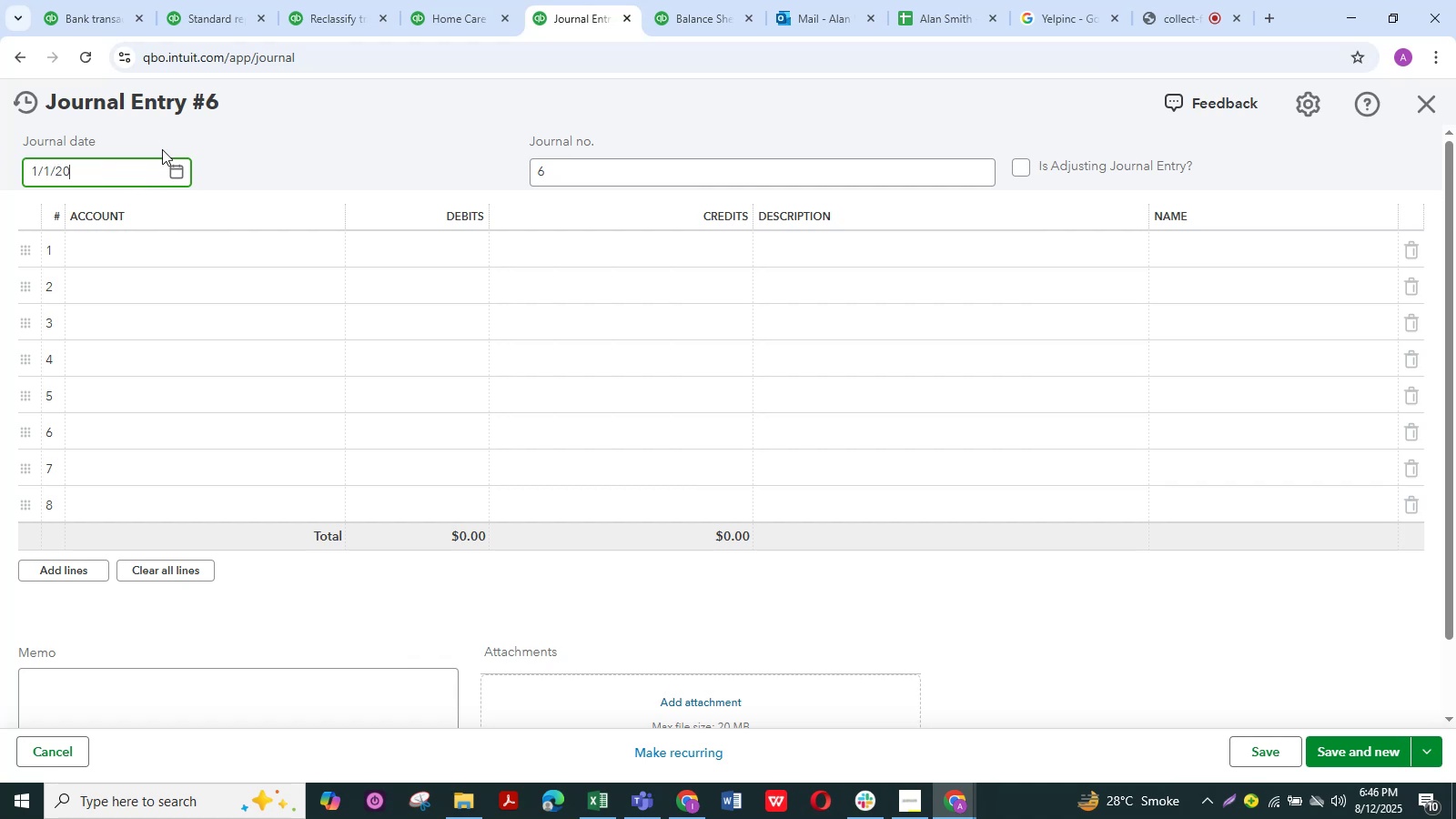 
key(Numpad2)
 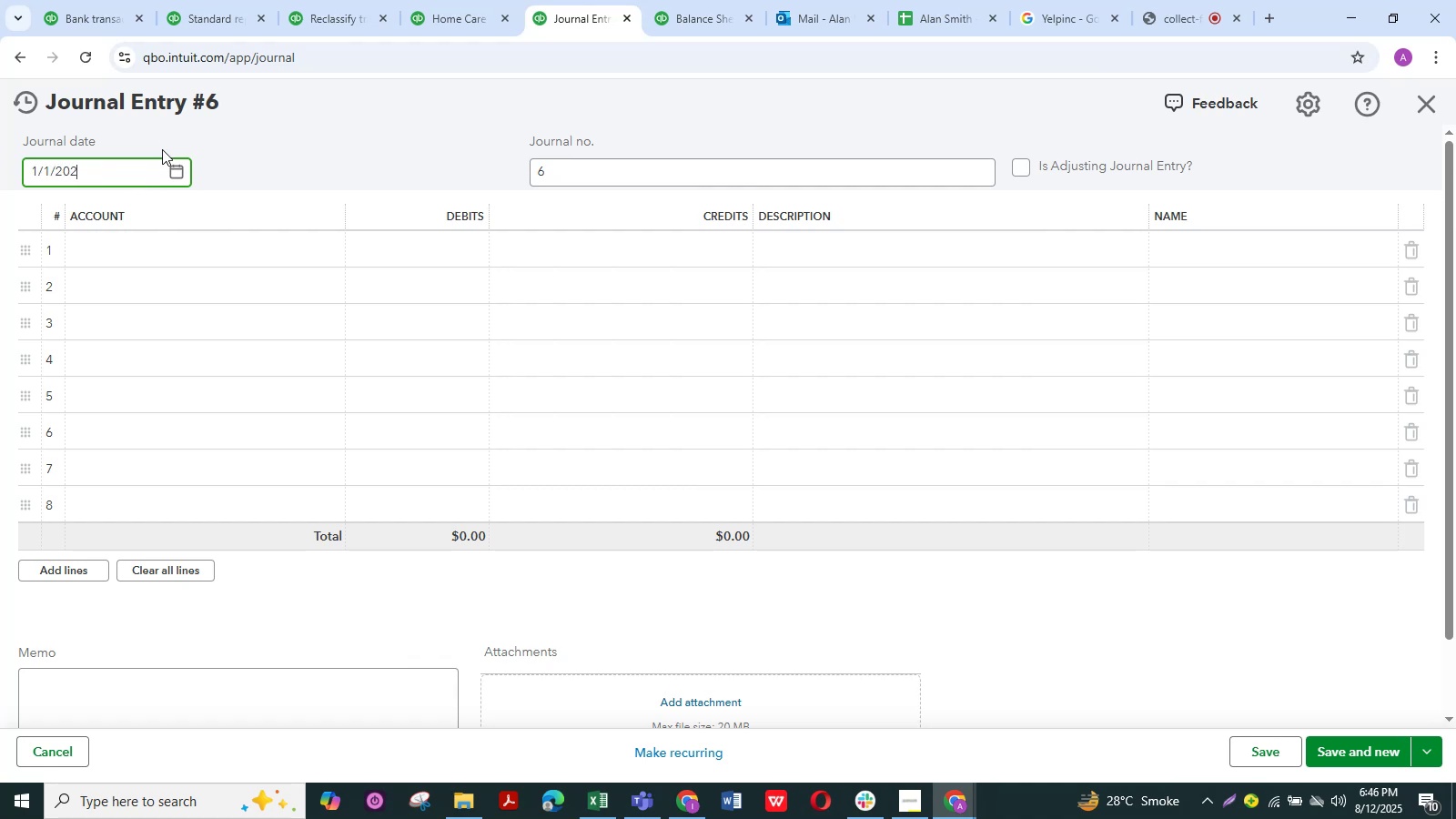 
key(Numpad4)
 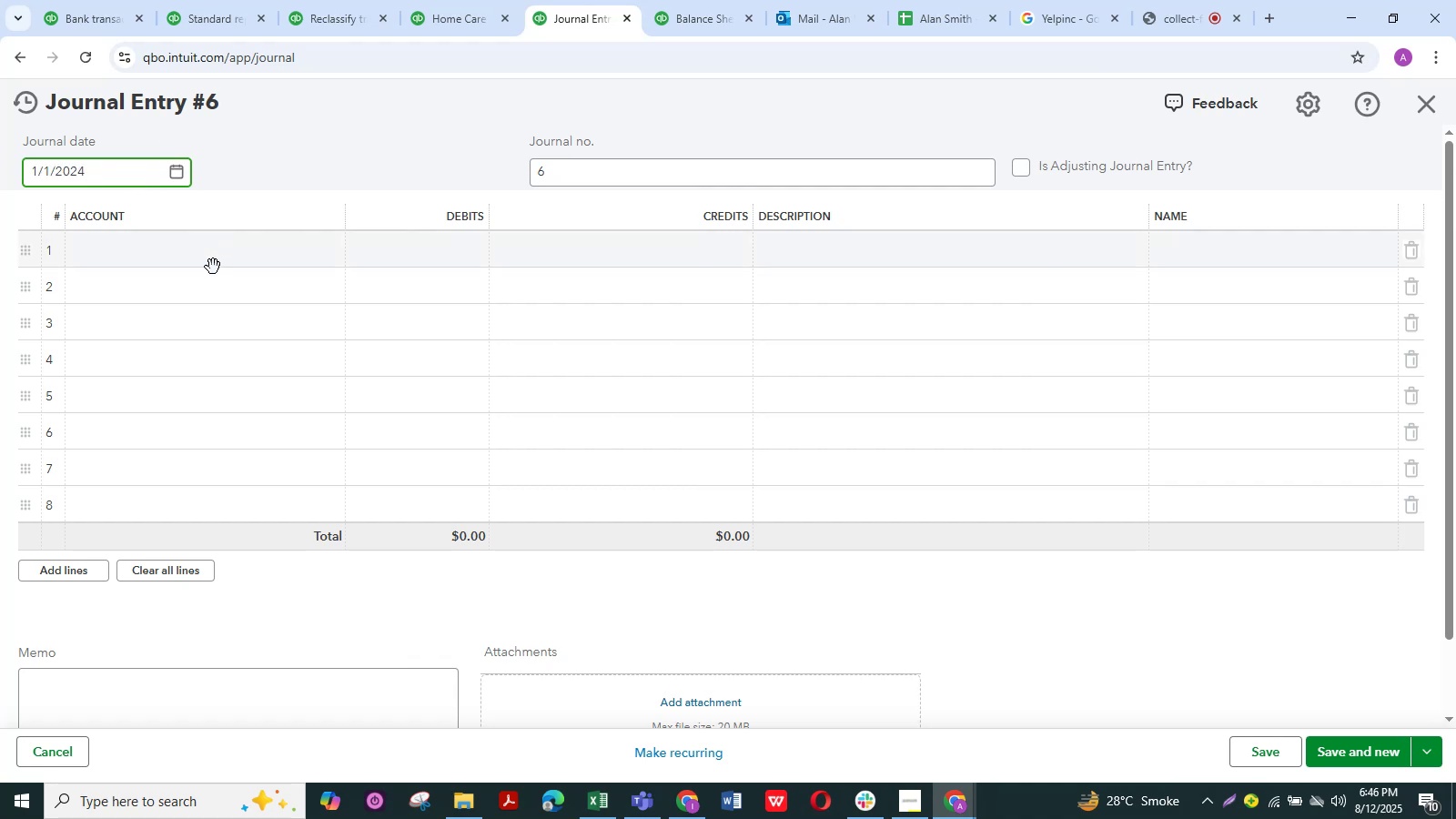 
left_click([208, 239])
 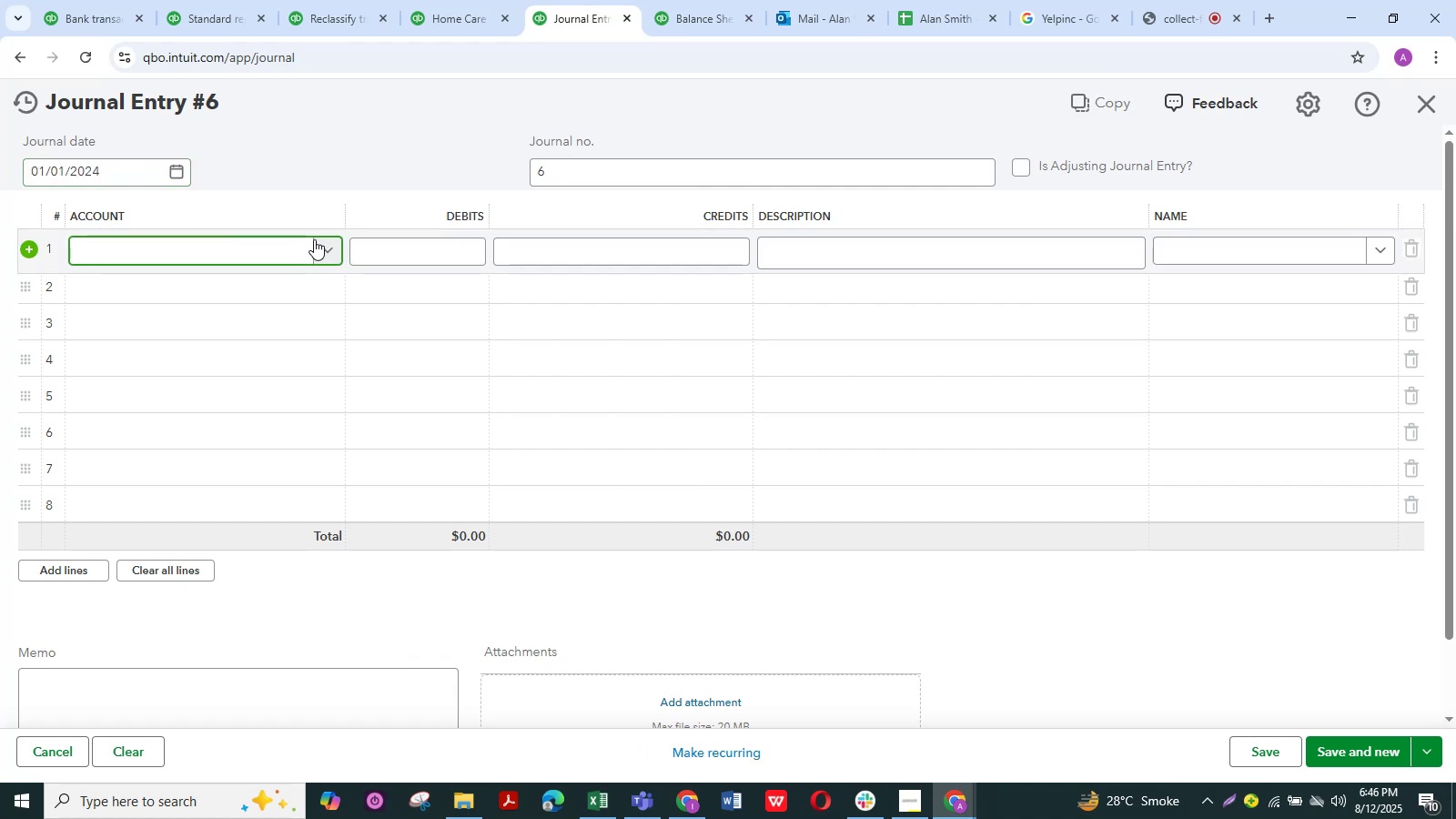 
left_click([326, 245])
 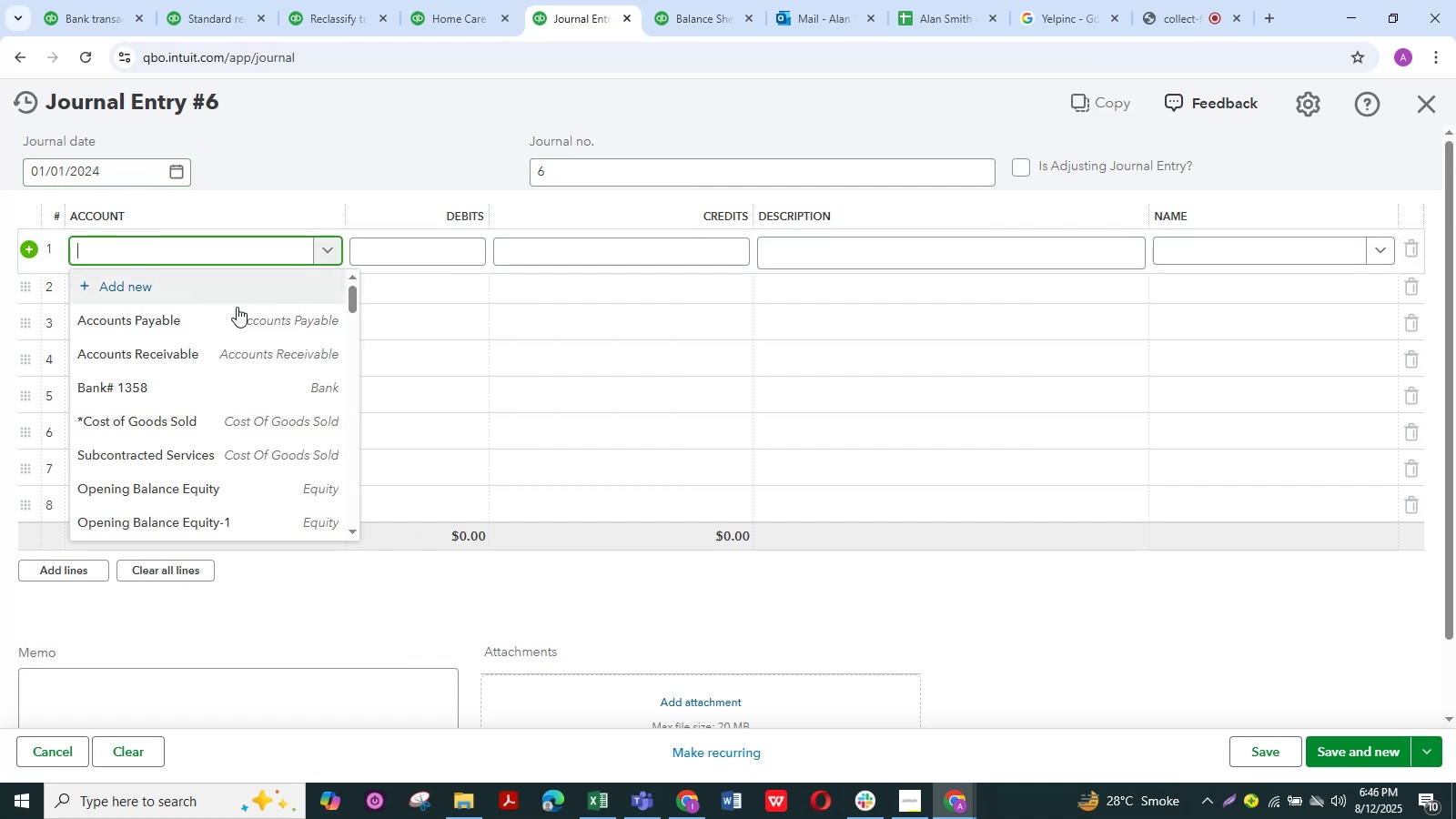 
scroll: coordinate [247, 323], scroll_direction: up, amount: 4.0
 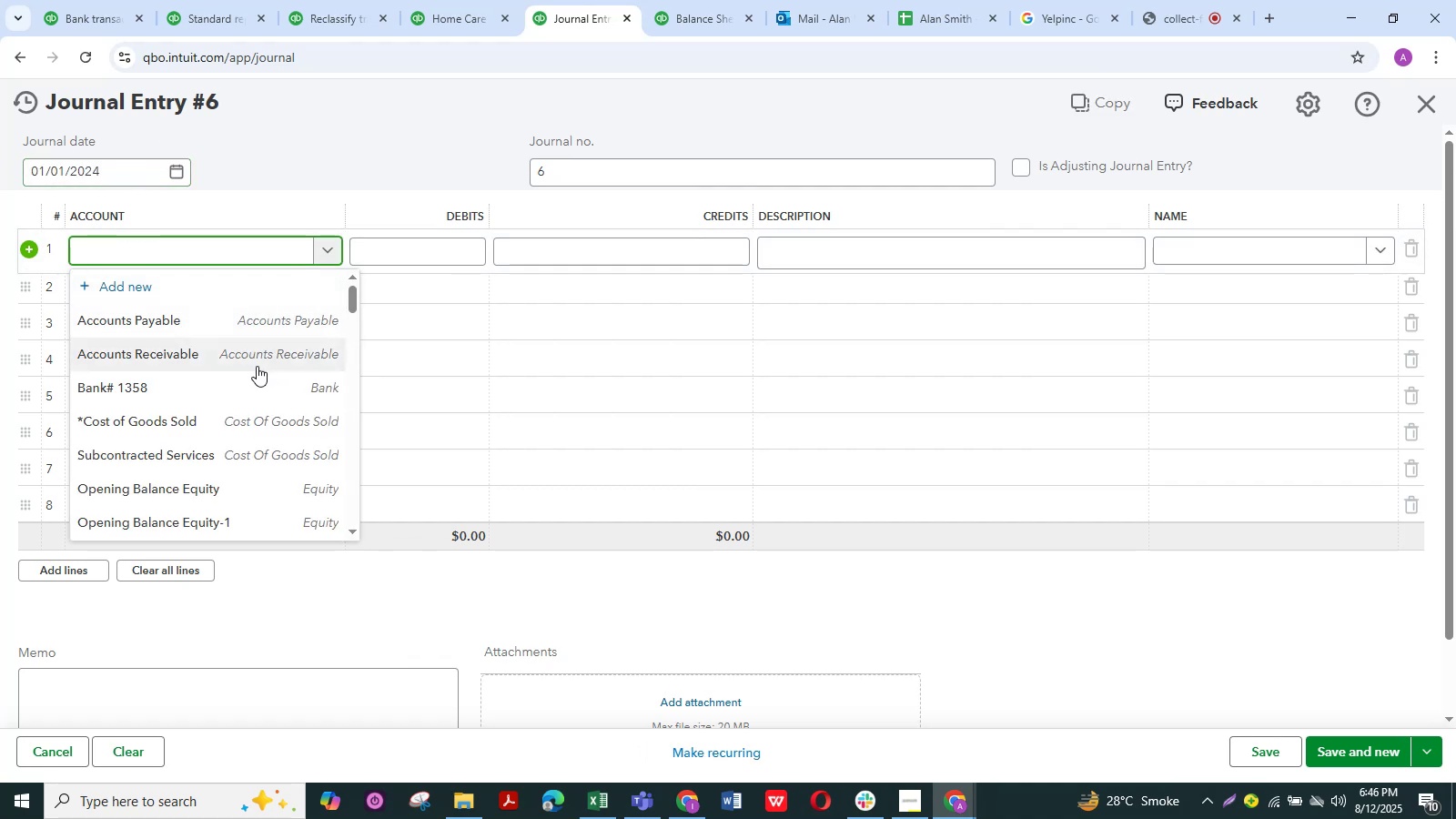 
left_click([248, 379])
 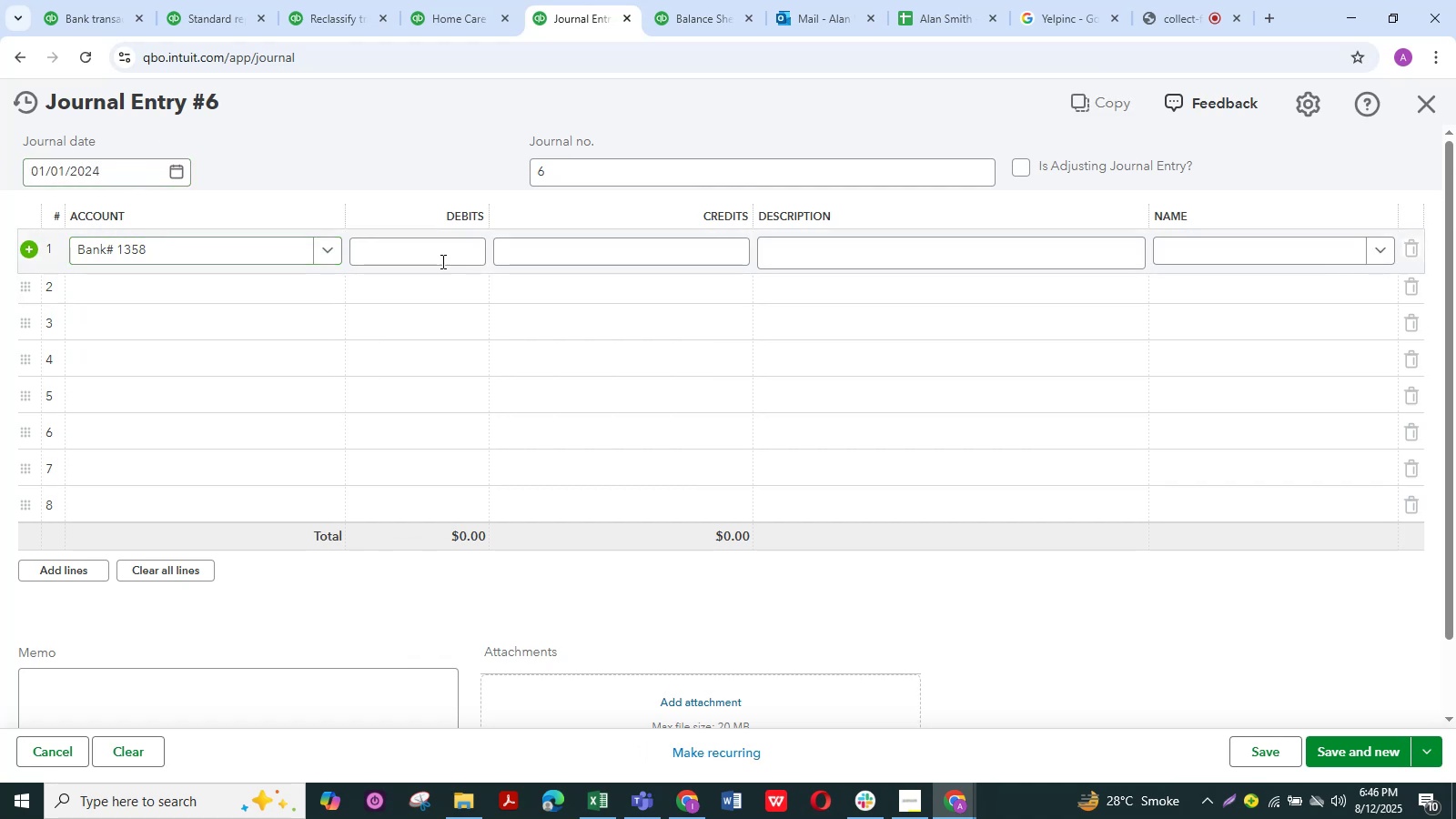 
double_click([440, 254])
 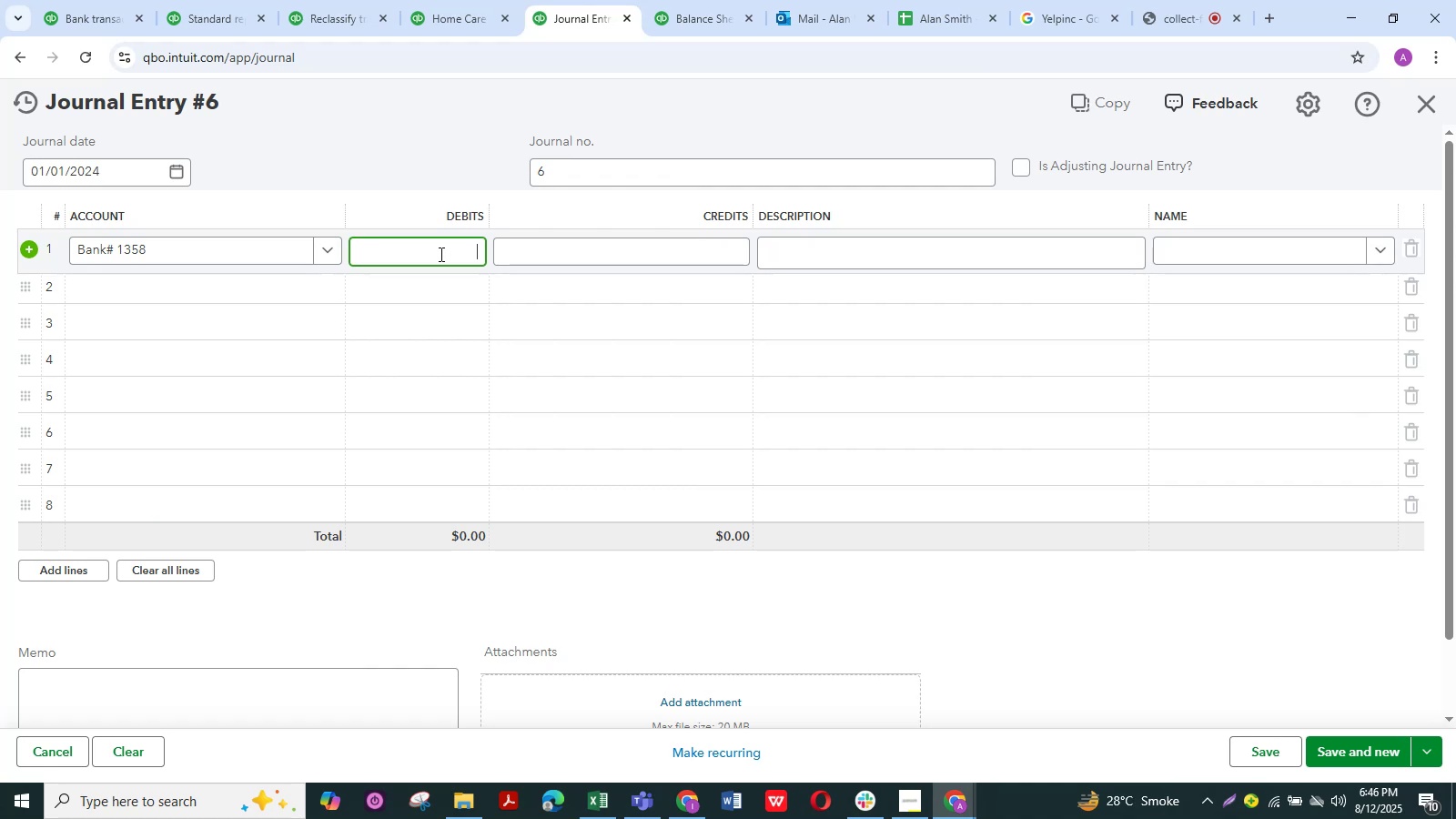 
key(Control+V)
 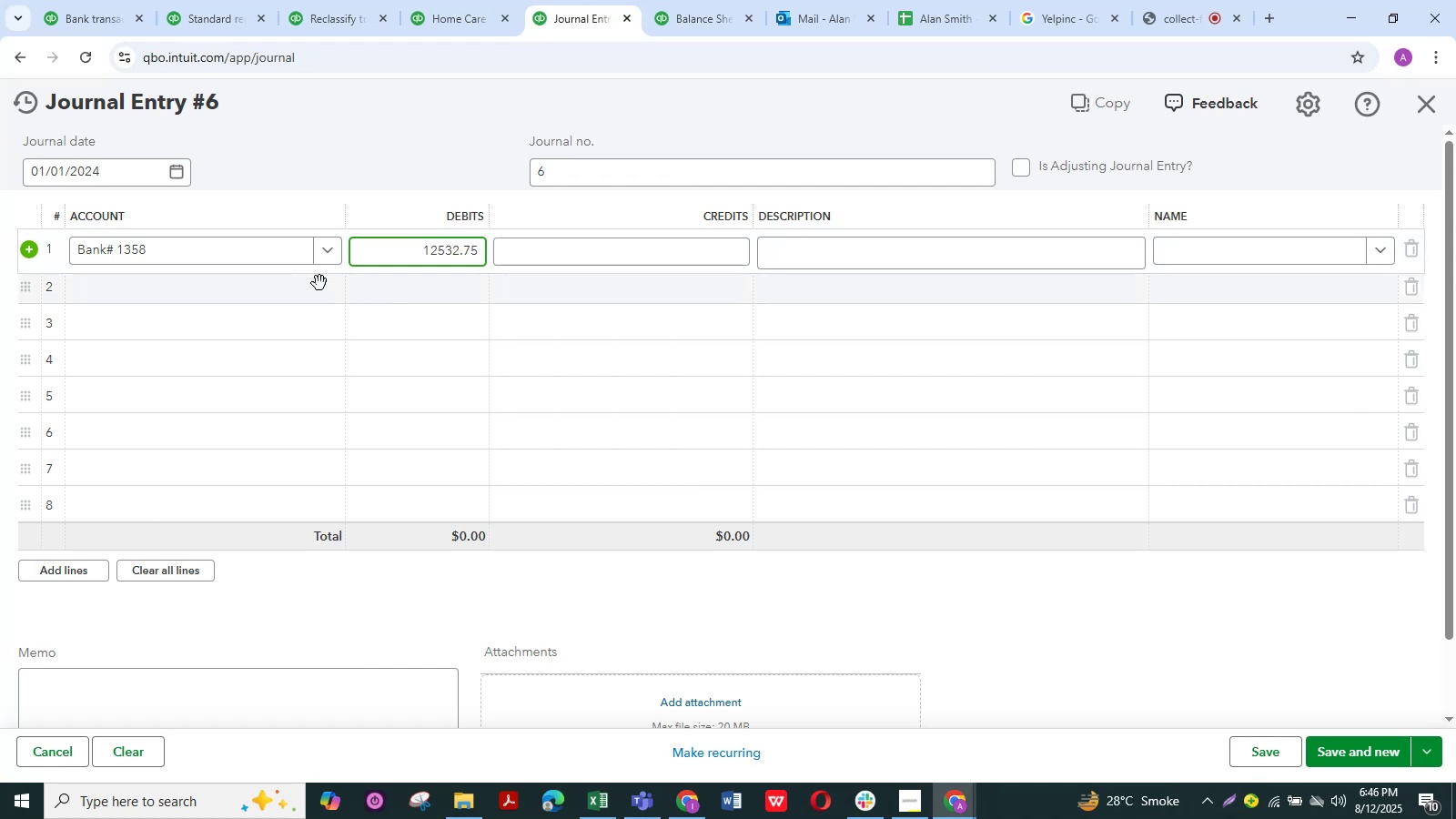 
left_click([314, 283])
 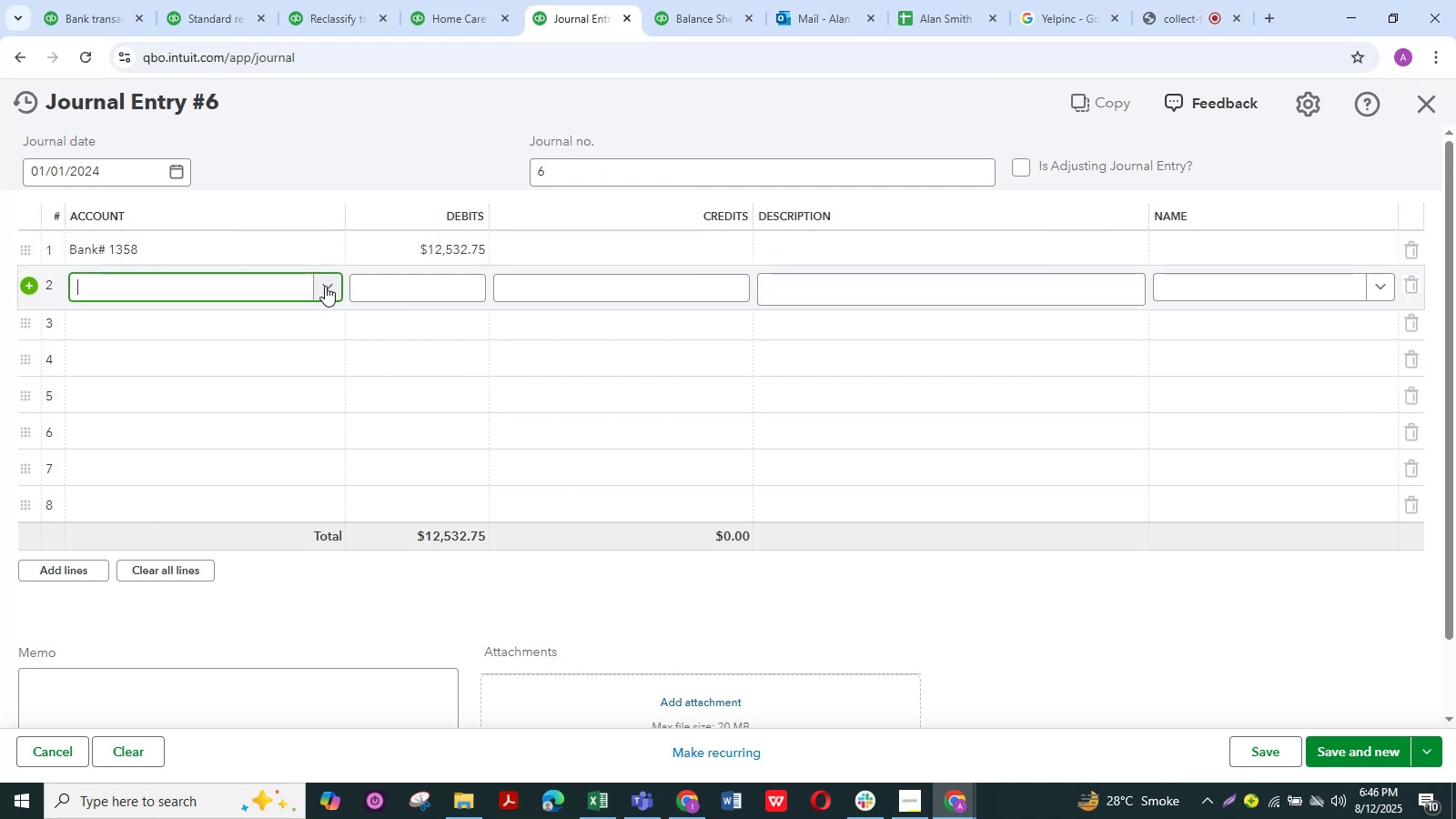 
left_click([325, 286])
 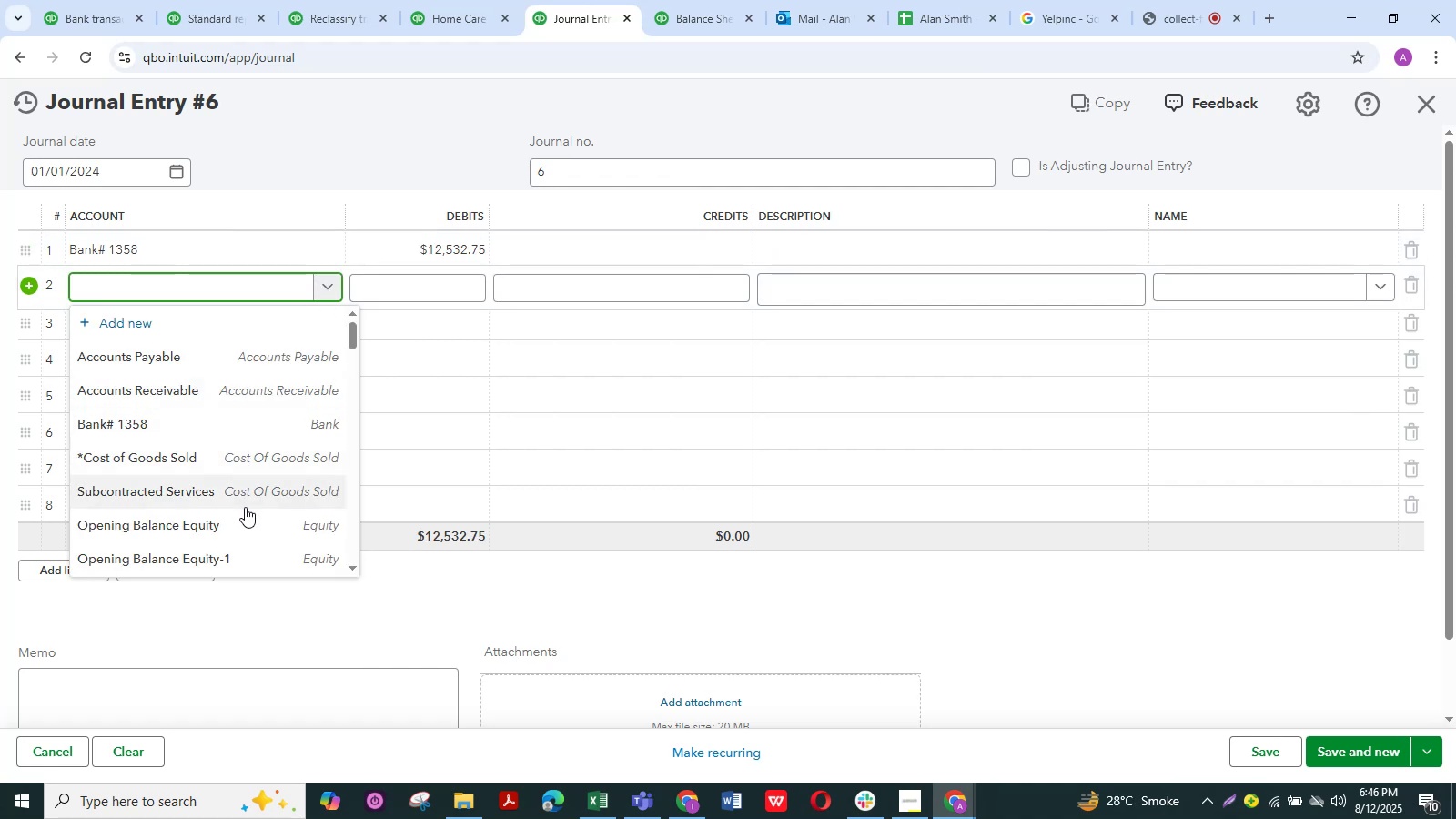 
left_click([242, 524])
 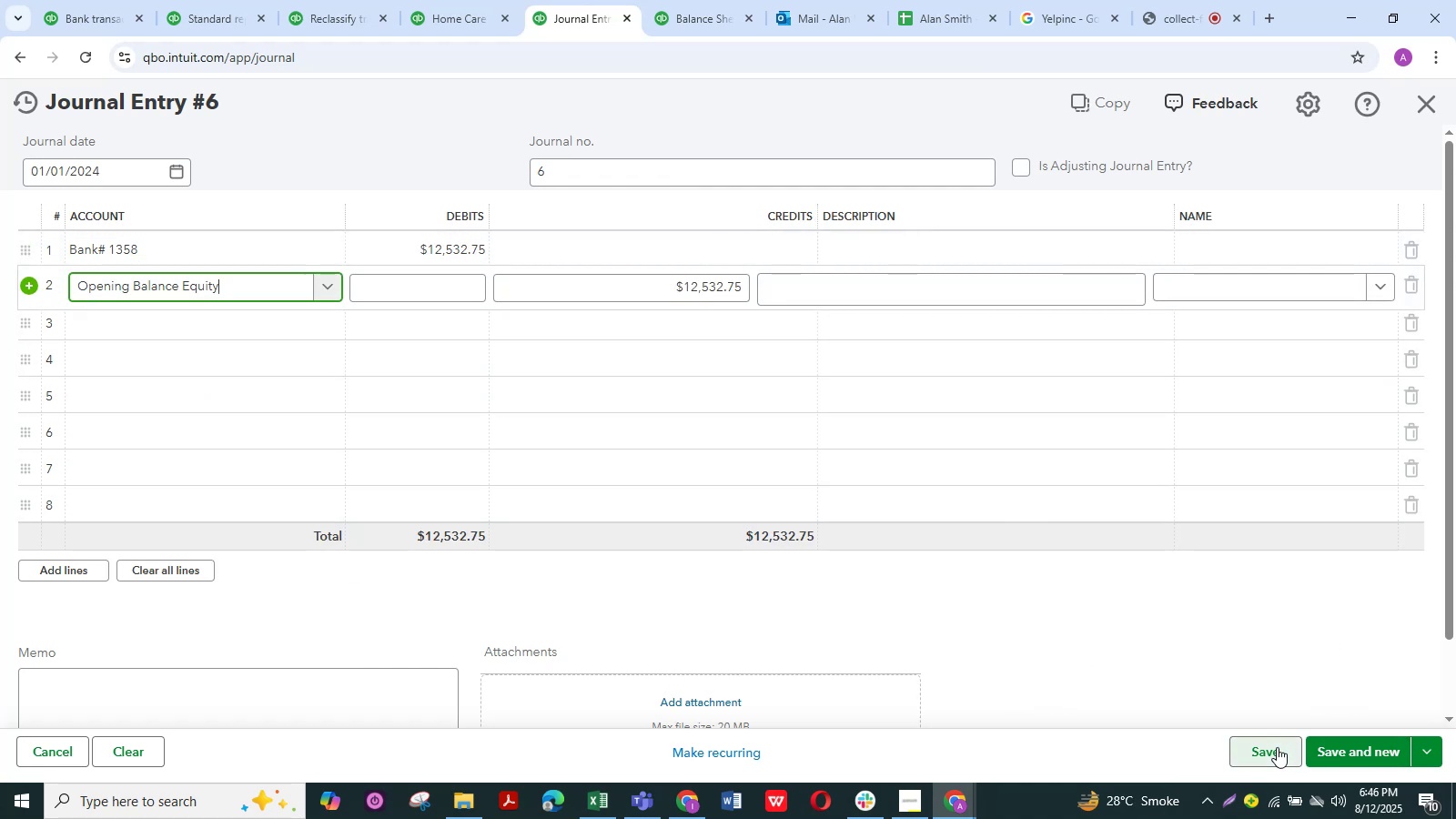 
wait(5.97)
 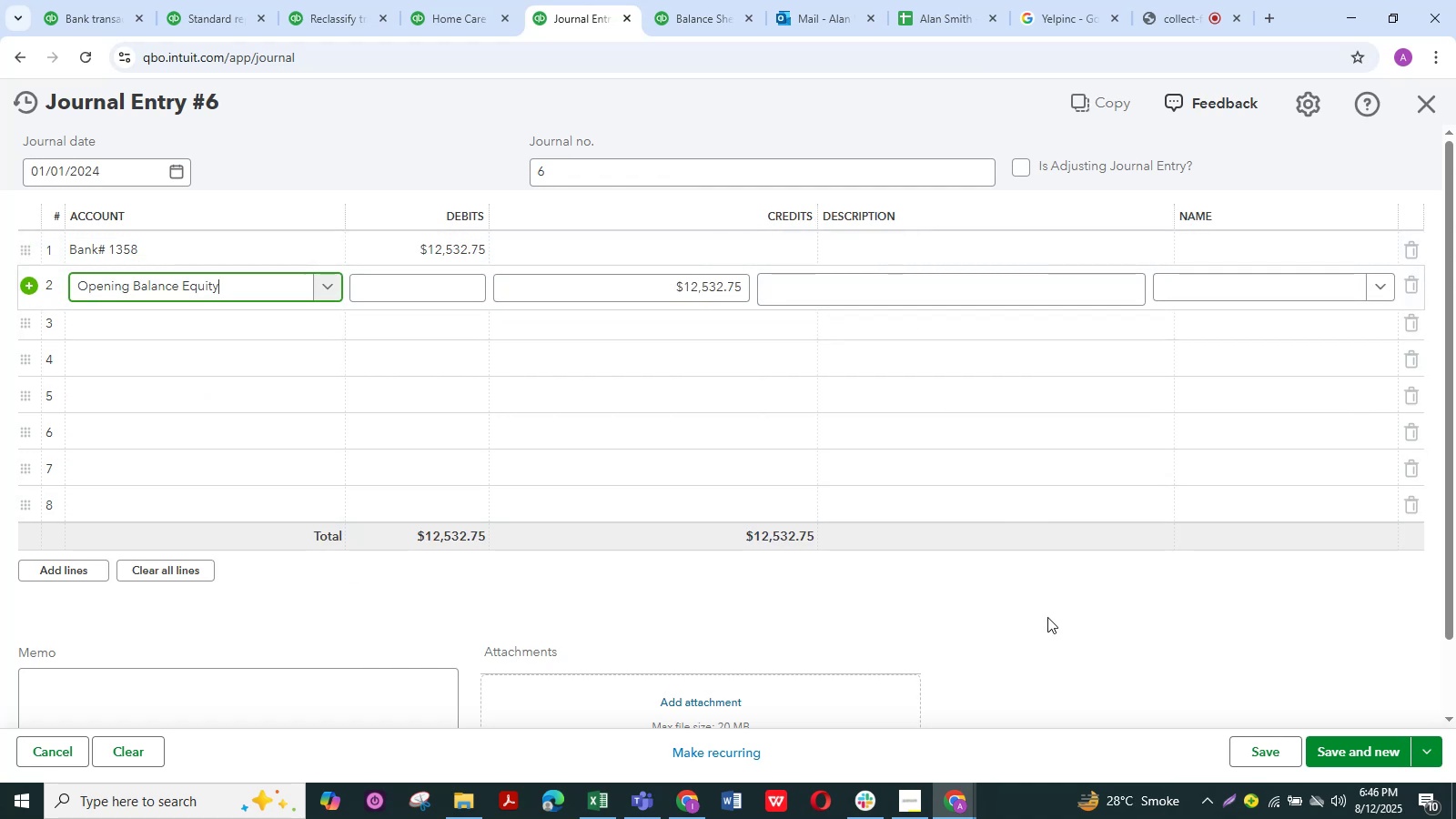 
left_click([1277, 747])
 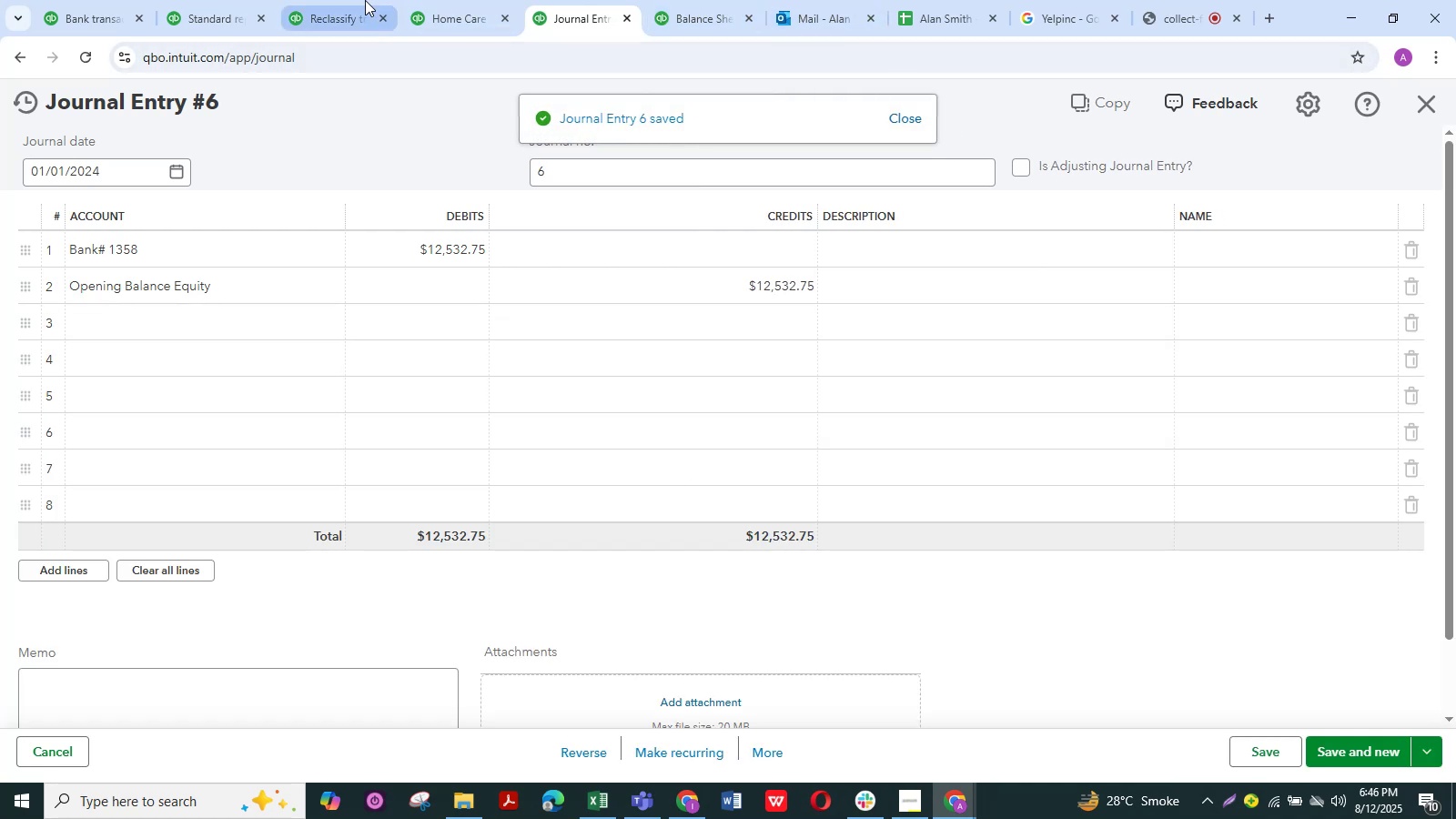 
left_click([212, 0])
 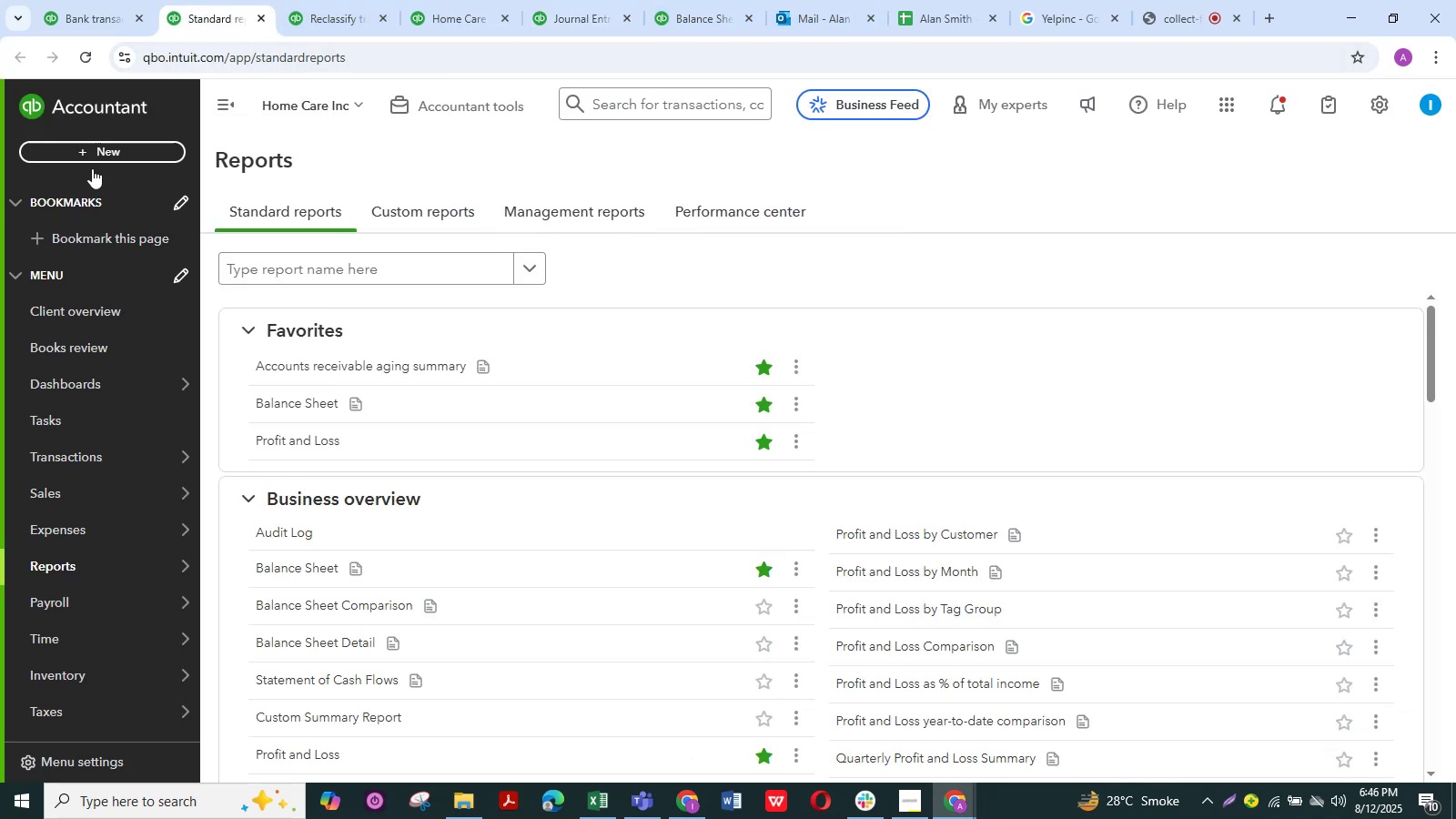 
left_click([80, 0])
 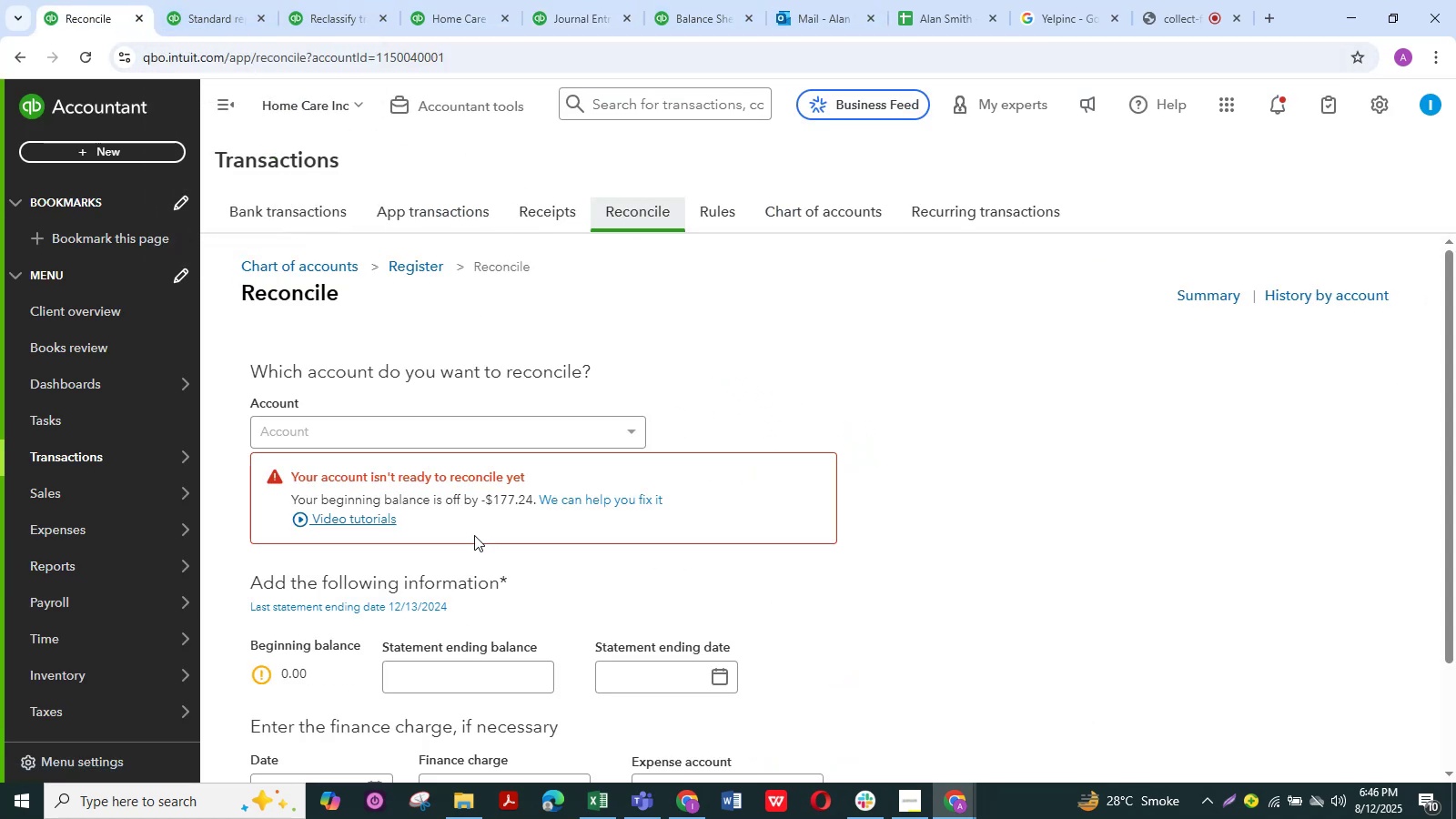 
wait(5.42)
 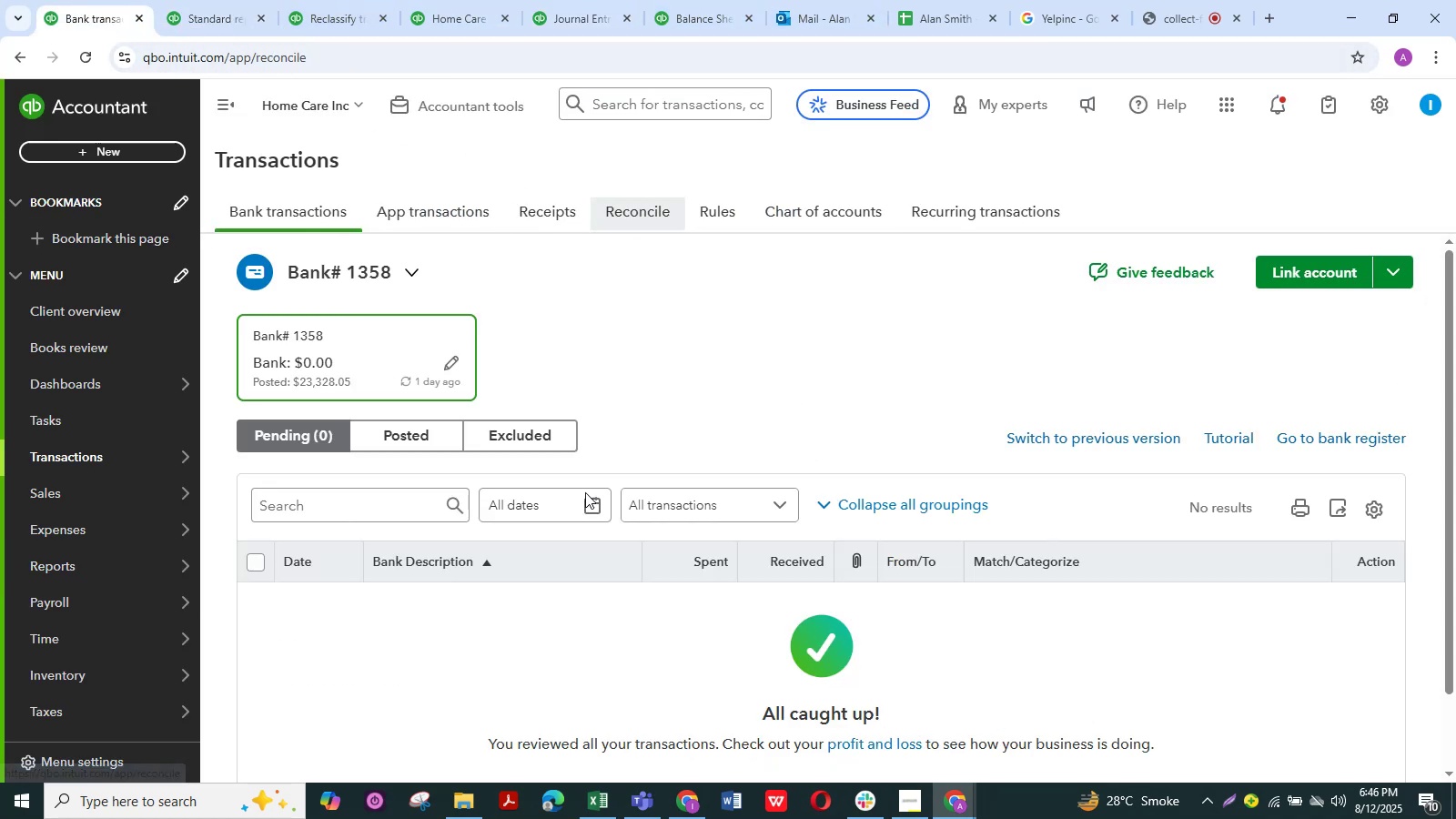 
scroll: coordinate [647, 574], scroll_direction: down, amount: 1.0
 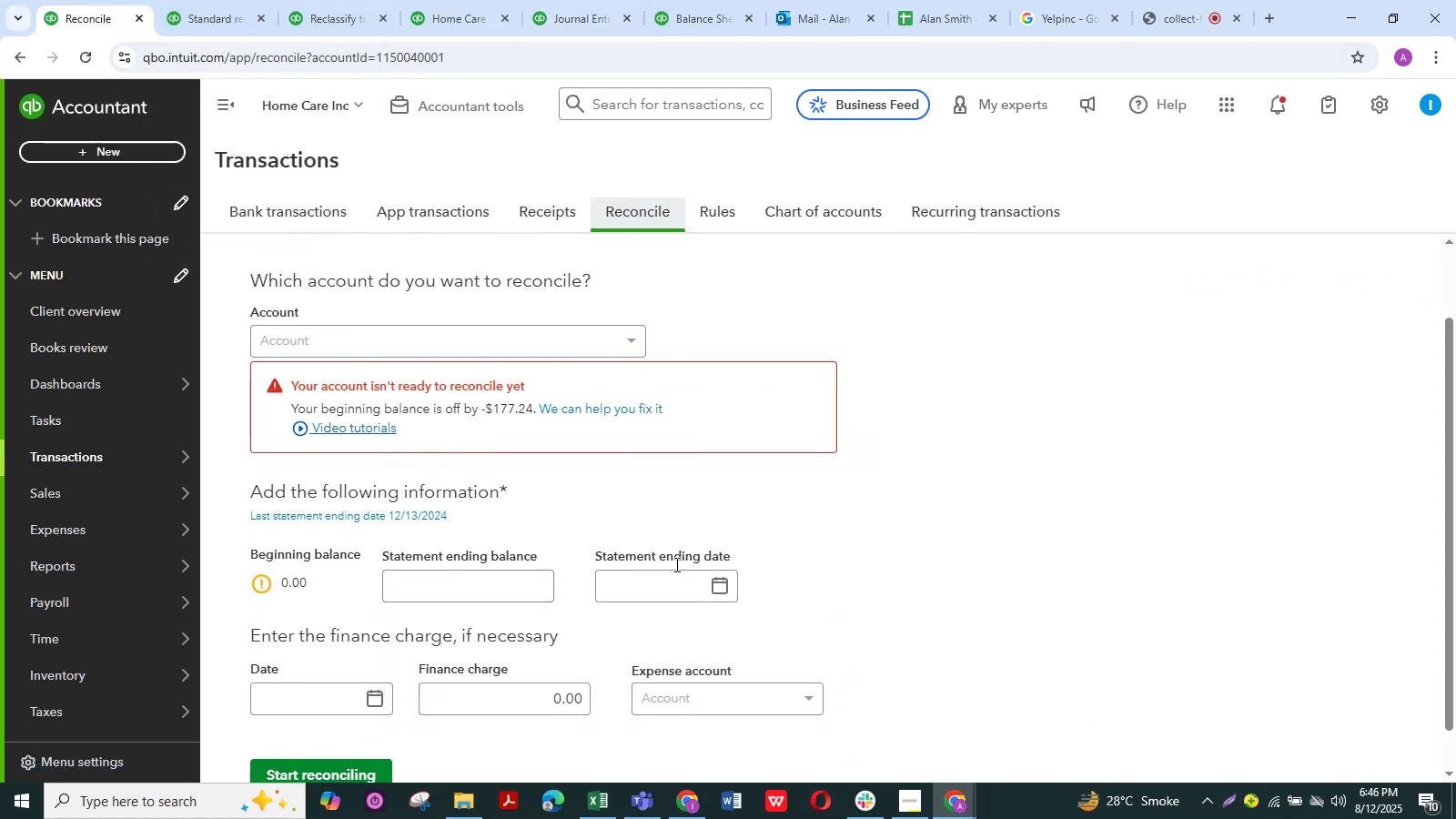 
scroll: coordinate [719, 556], scroll_direction: up, amount: 1.0
 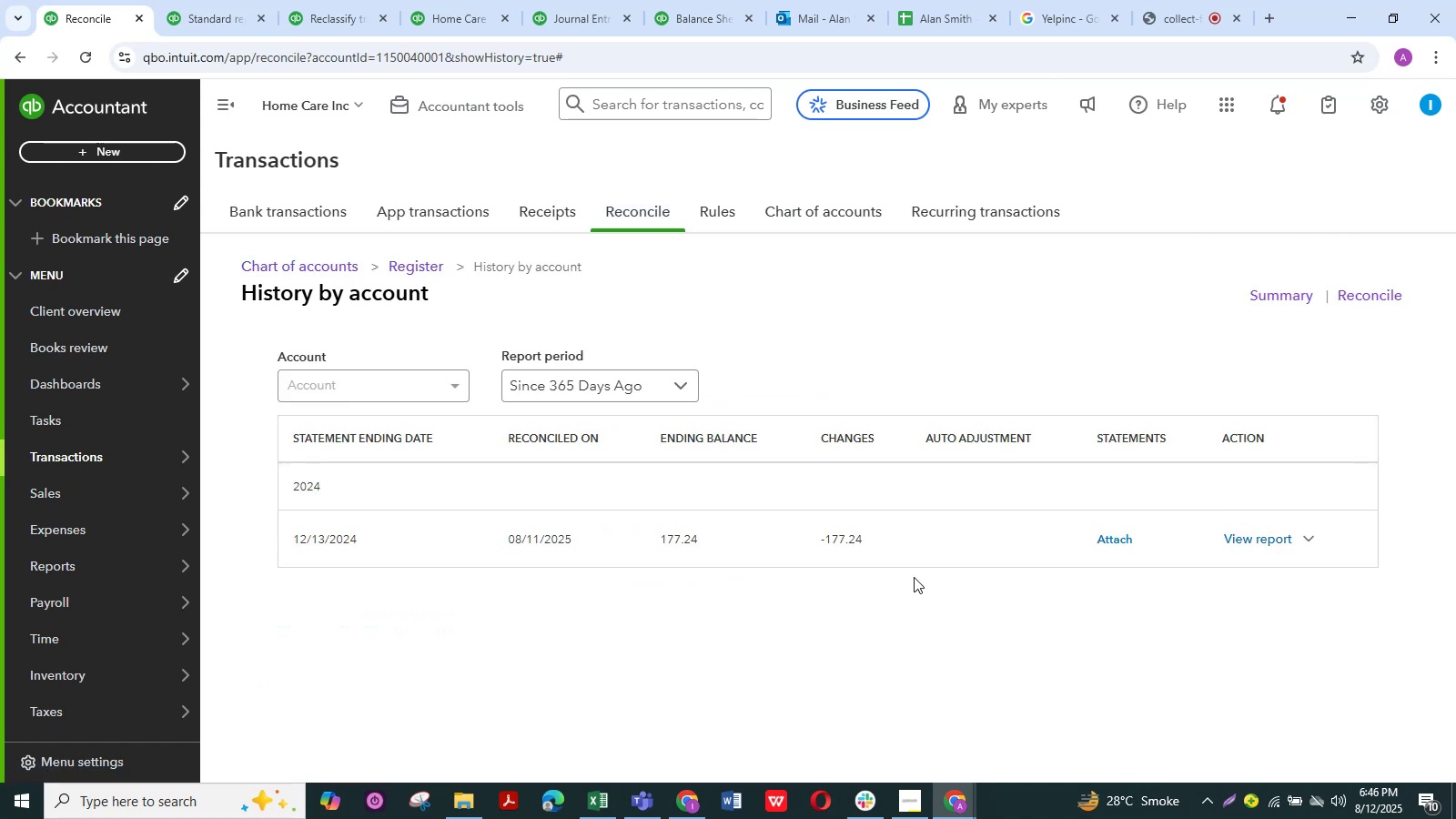 
wait(10.34)
 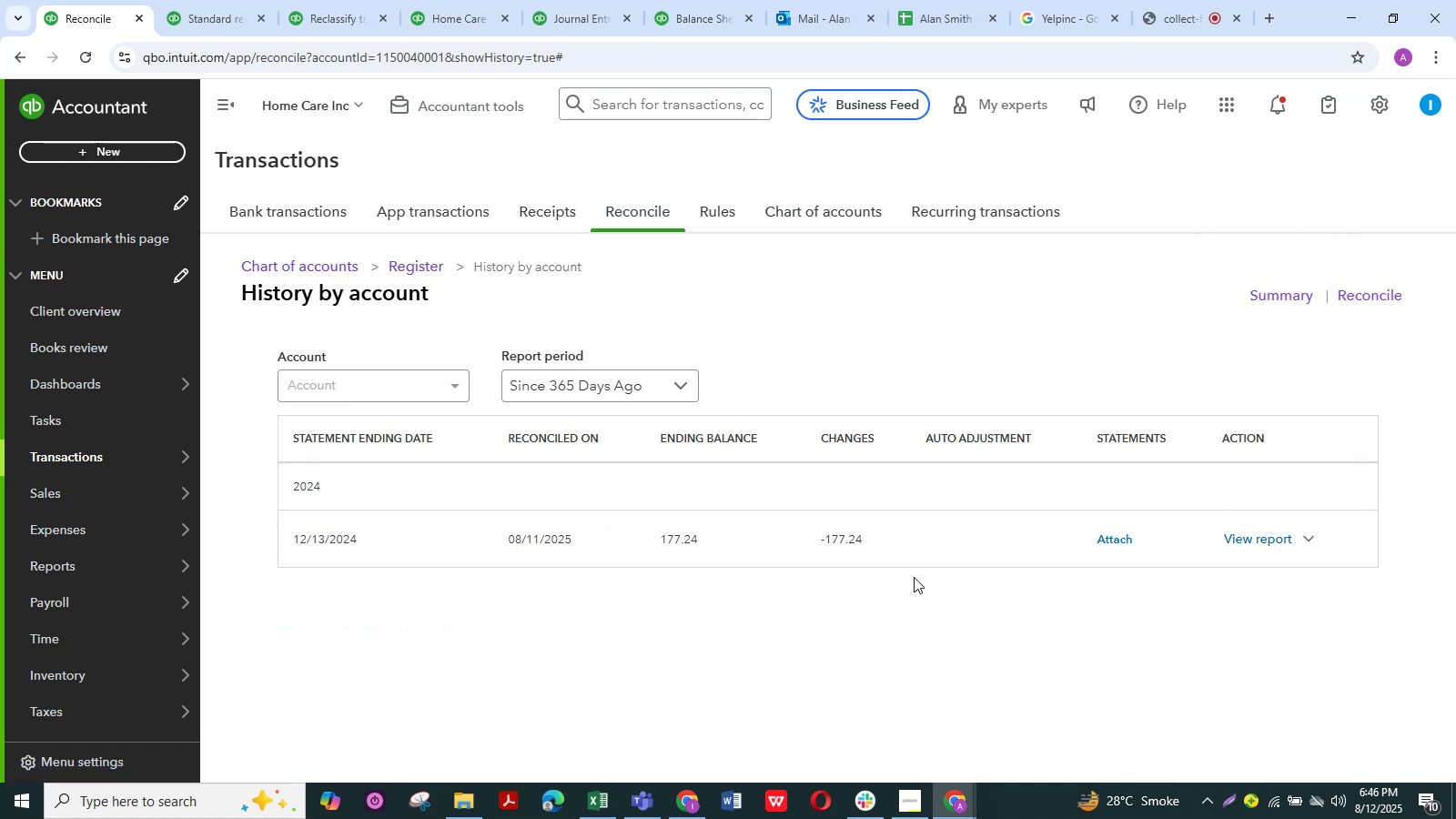 
left_click([1307, 545])
 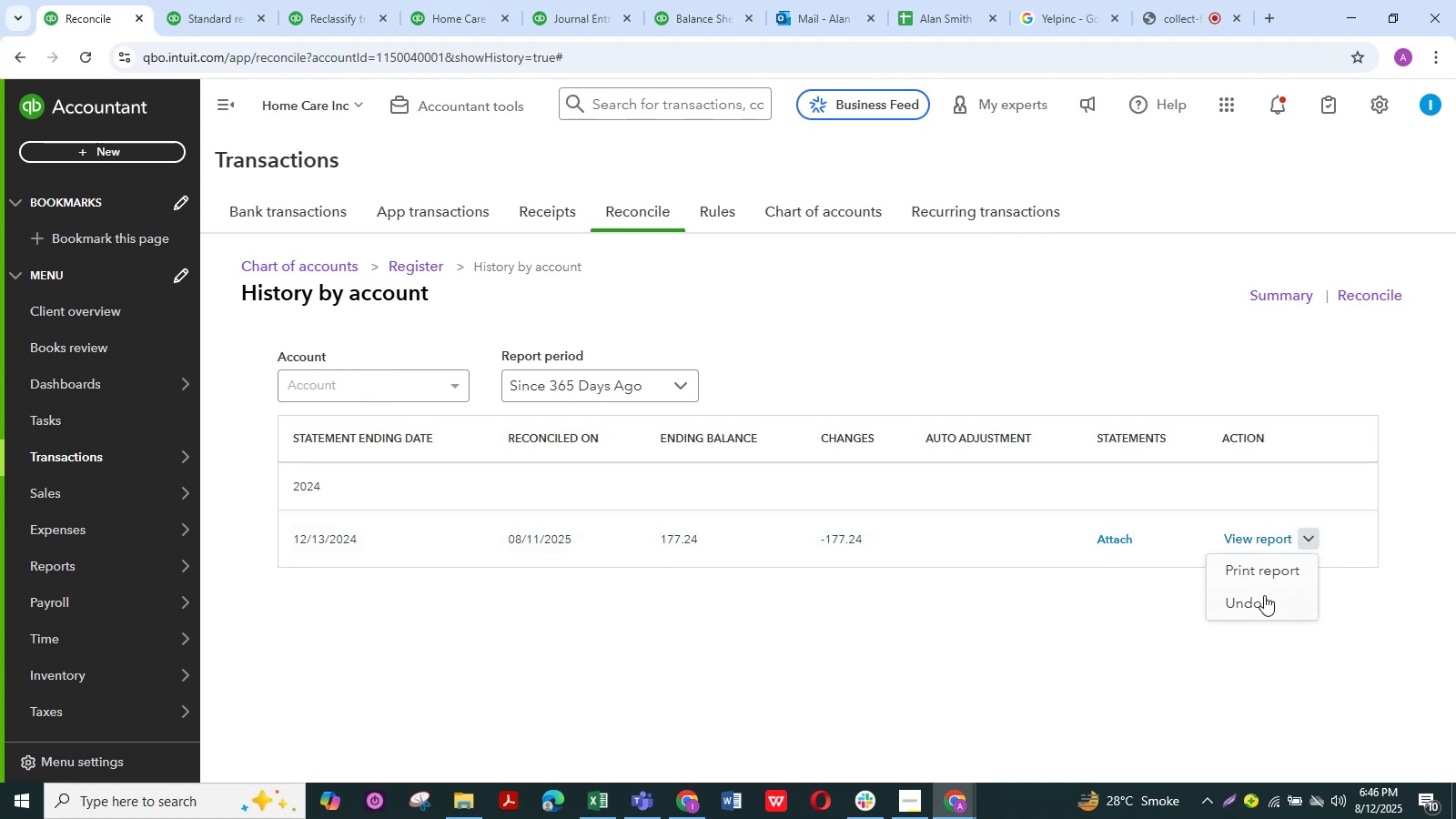 
left_click([1262, 596])
 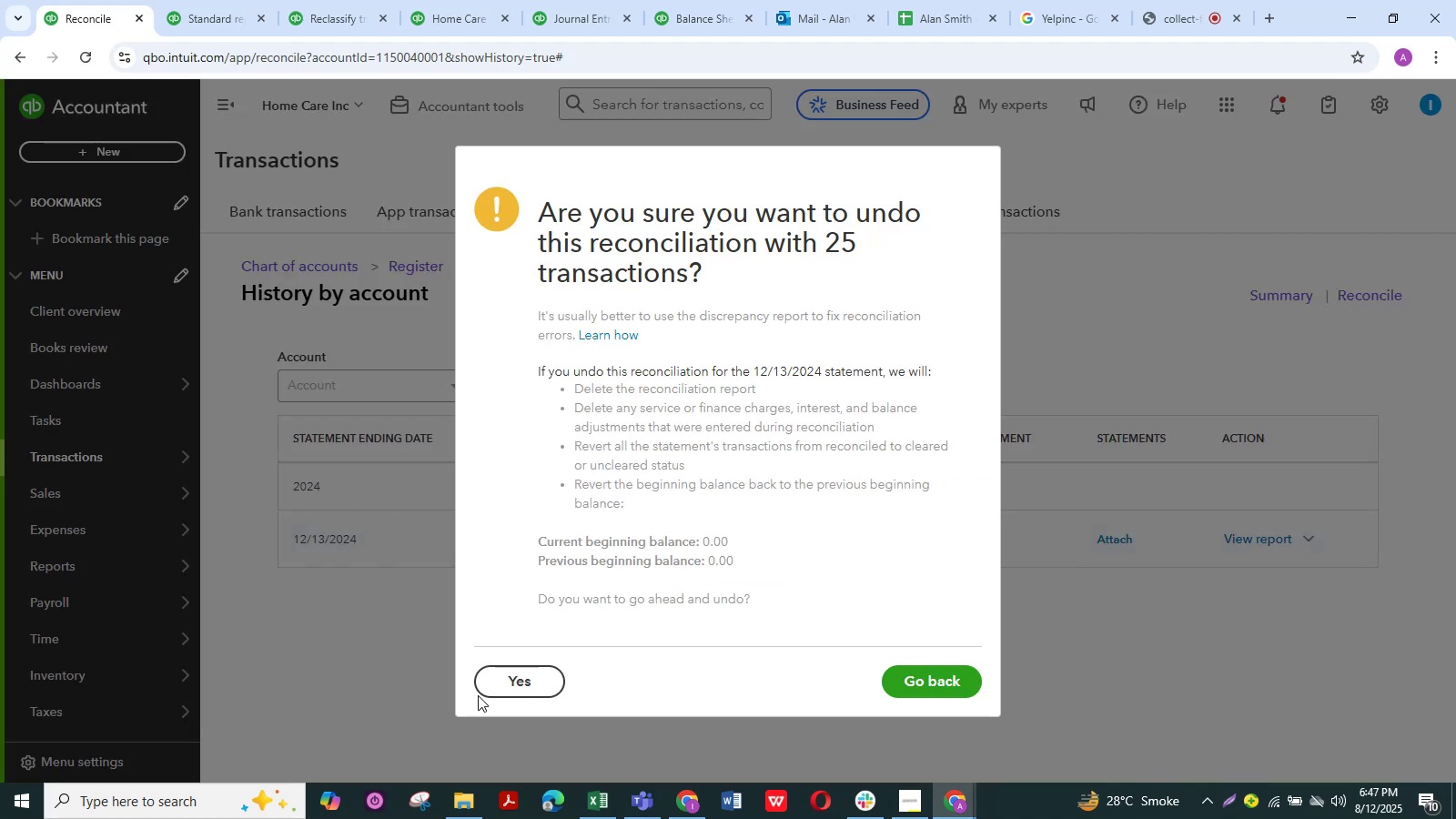 
left_click([510, 677])
 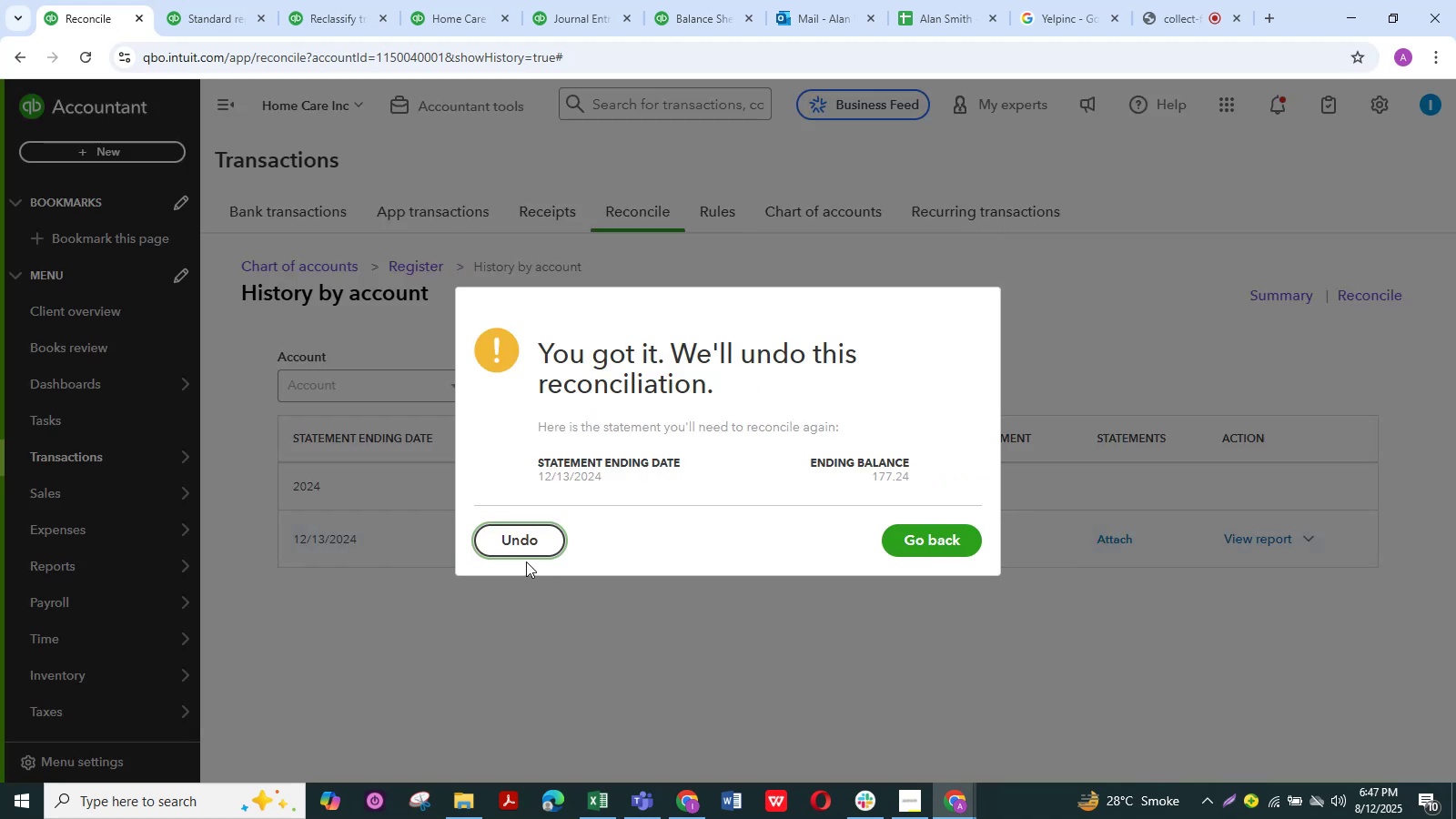 
left_click([521, 550])
 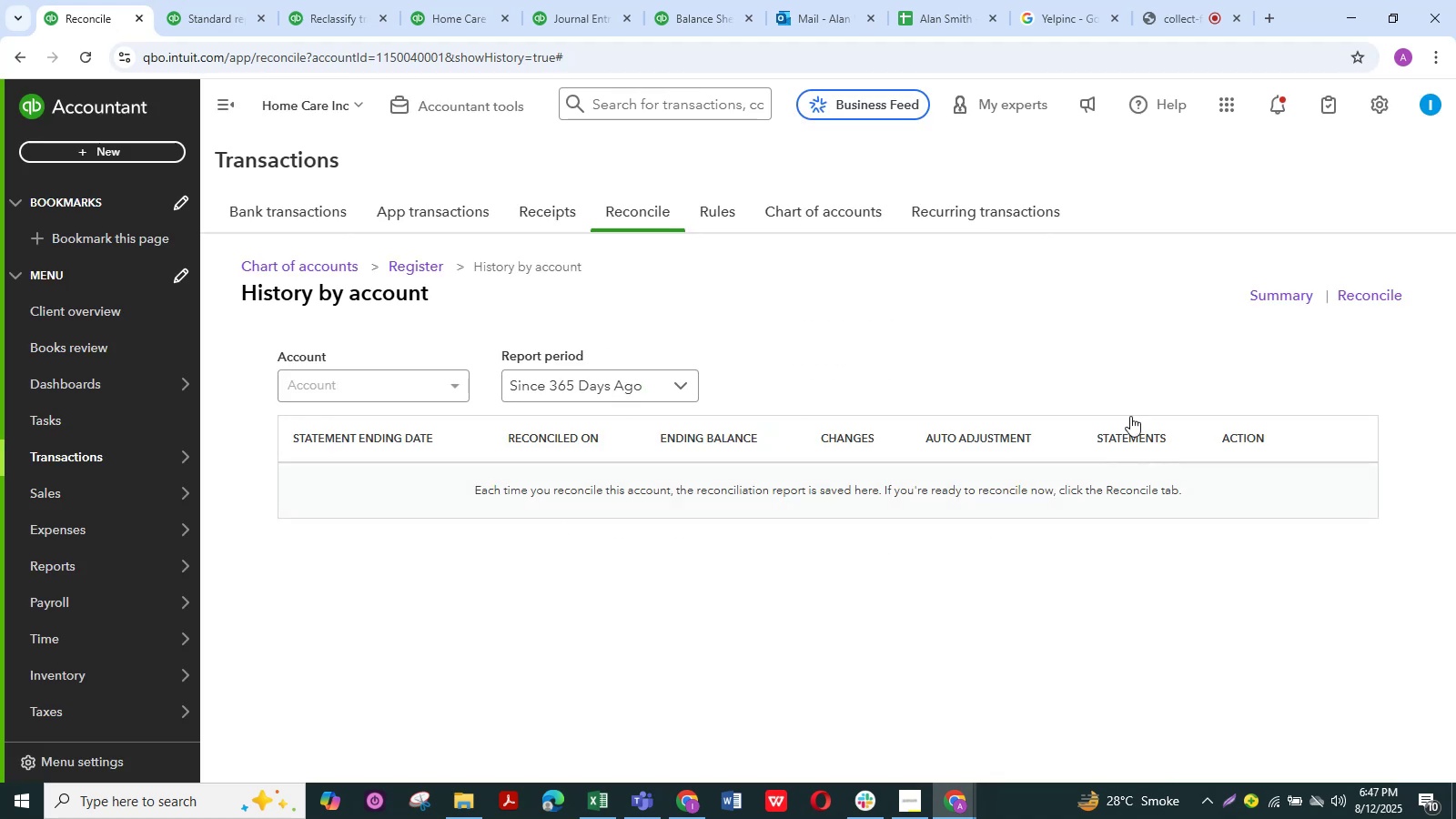 
left_click([1365, 295])
 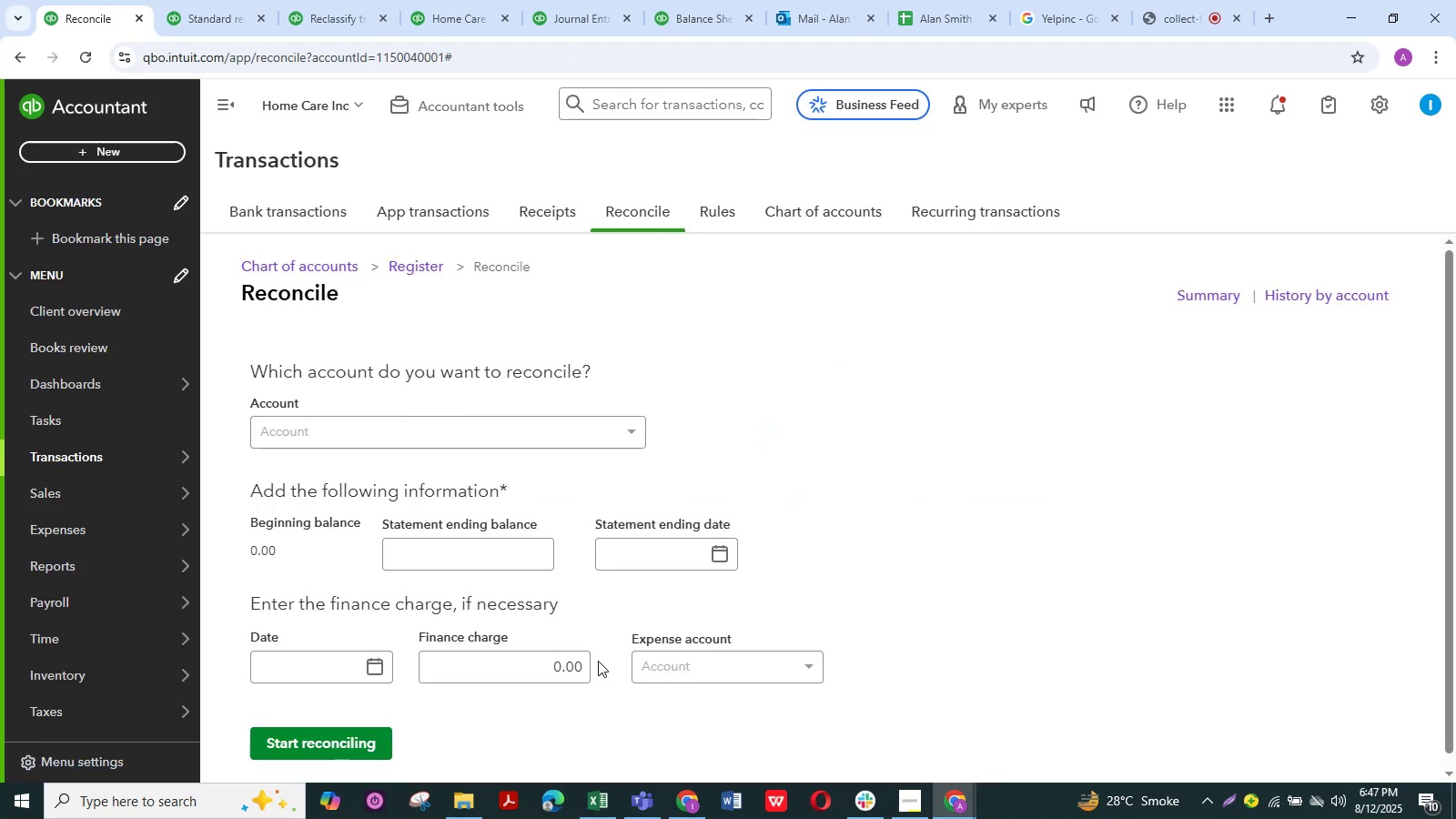 
left_click([552, 667])
 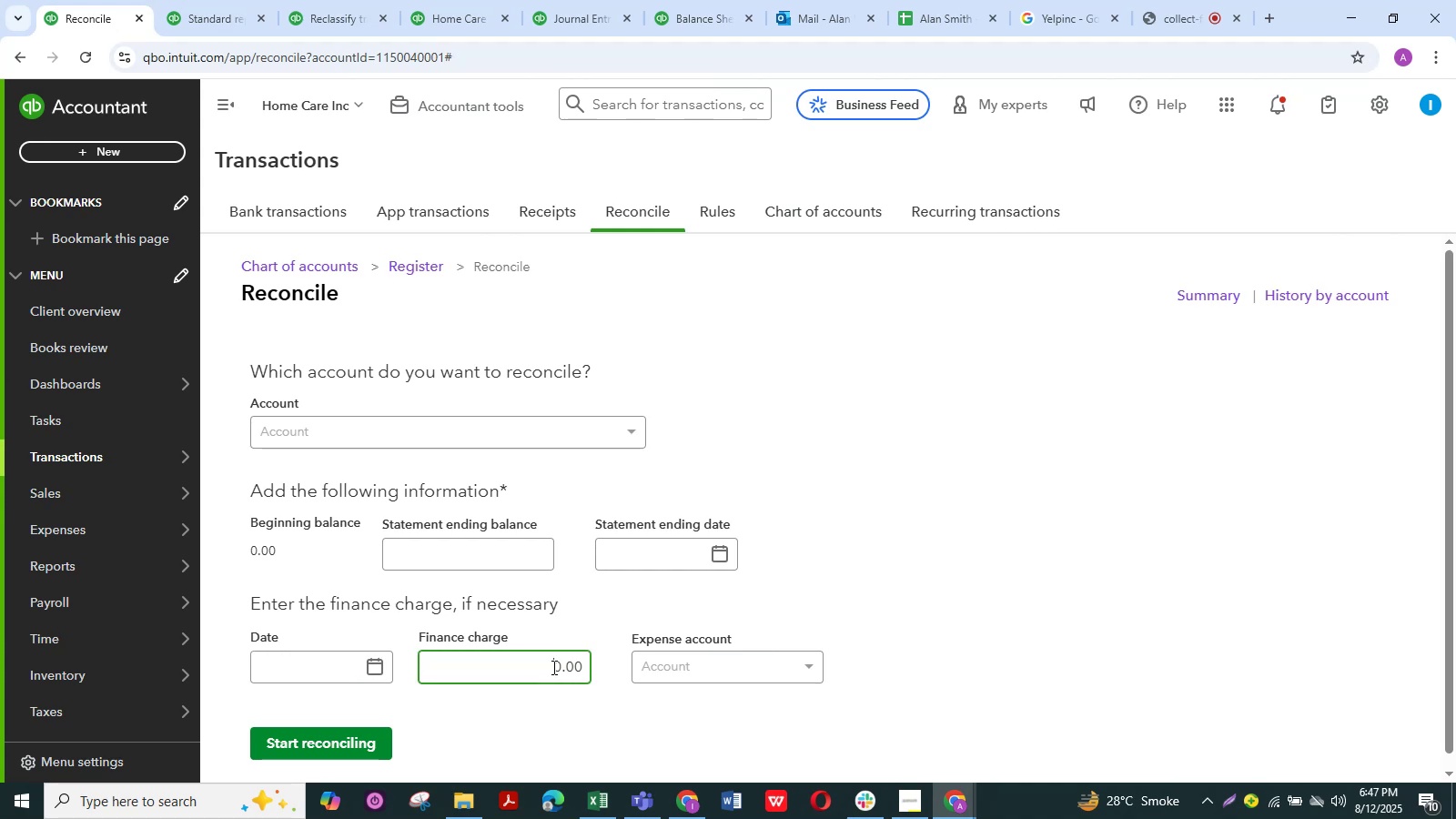 
hold_key(key=ControlLeft, duration=0.37)
 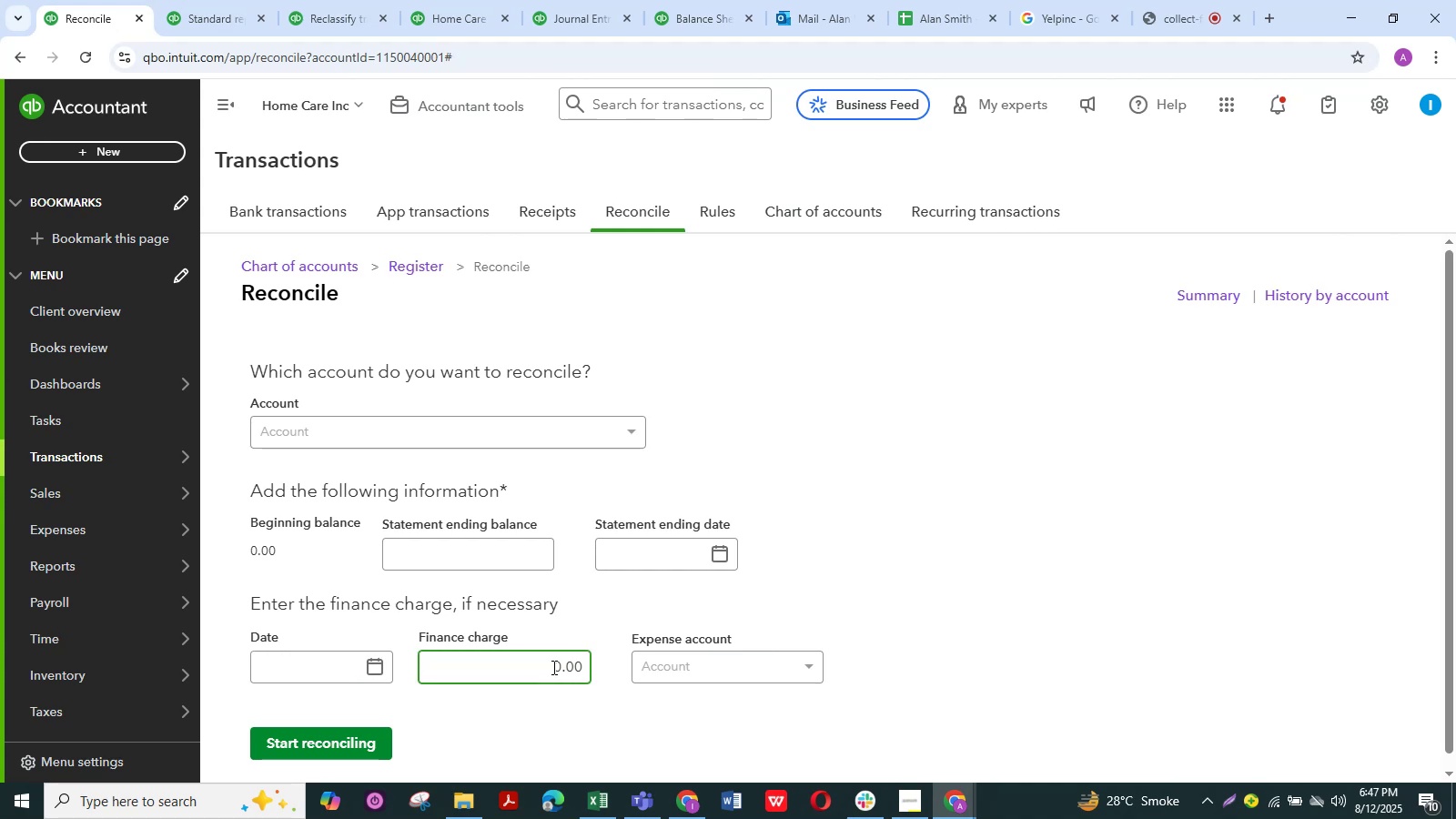 
double_click([552, 667])
 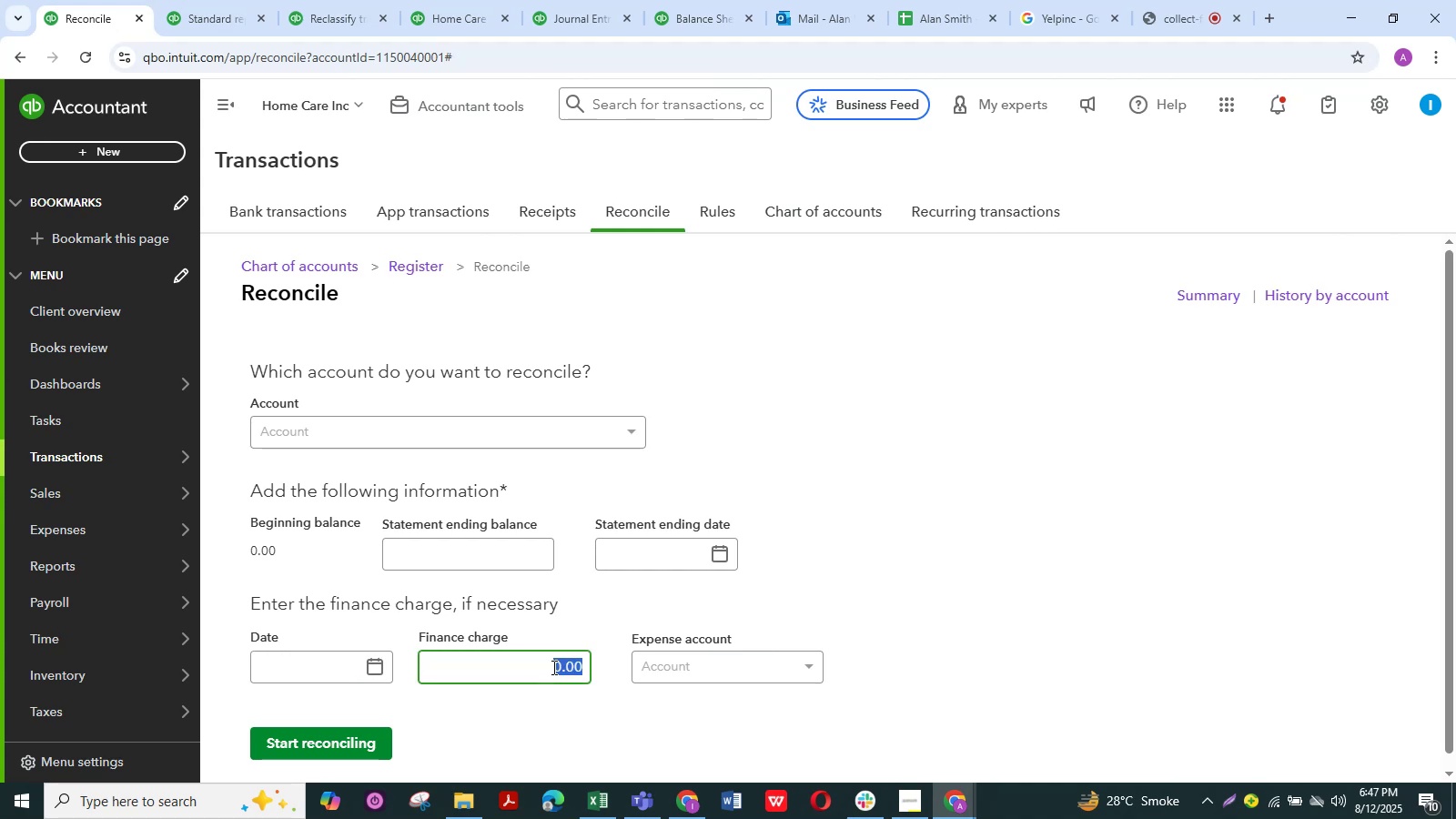 
triple_click([552, 667])
 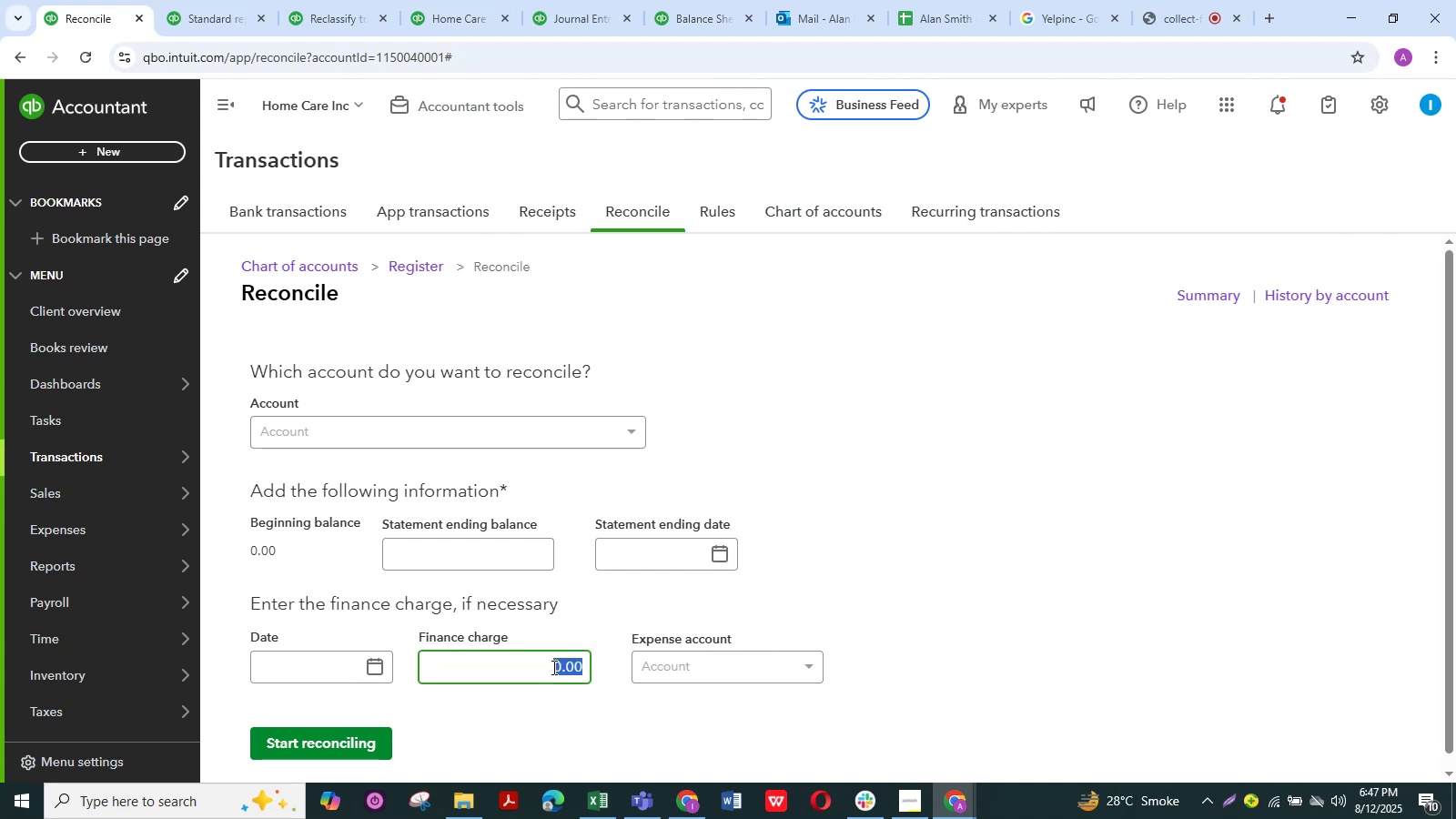 
key(Control+V)
 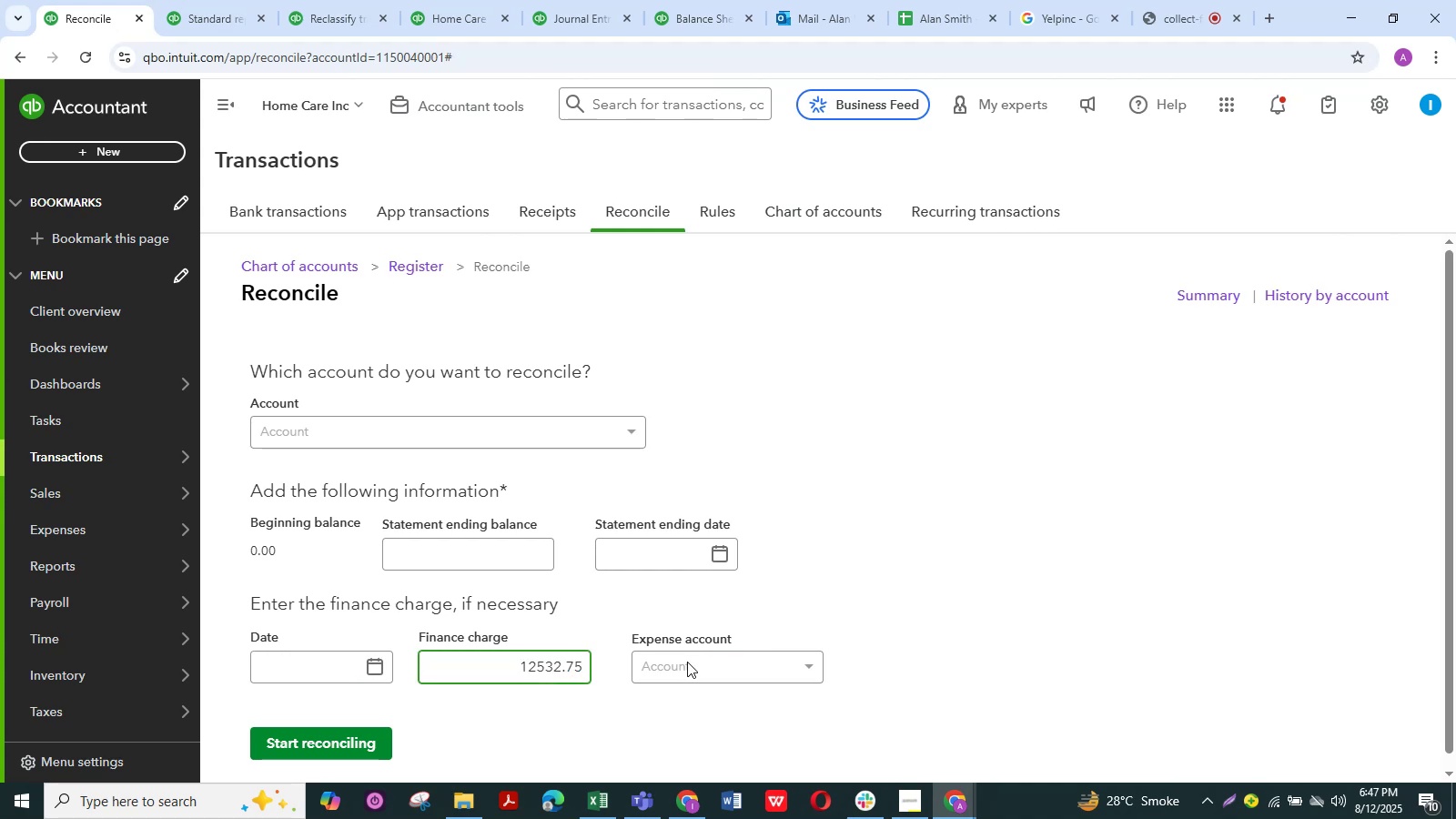 
left_click([687, 662])
 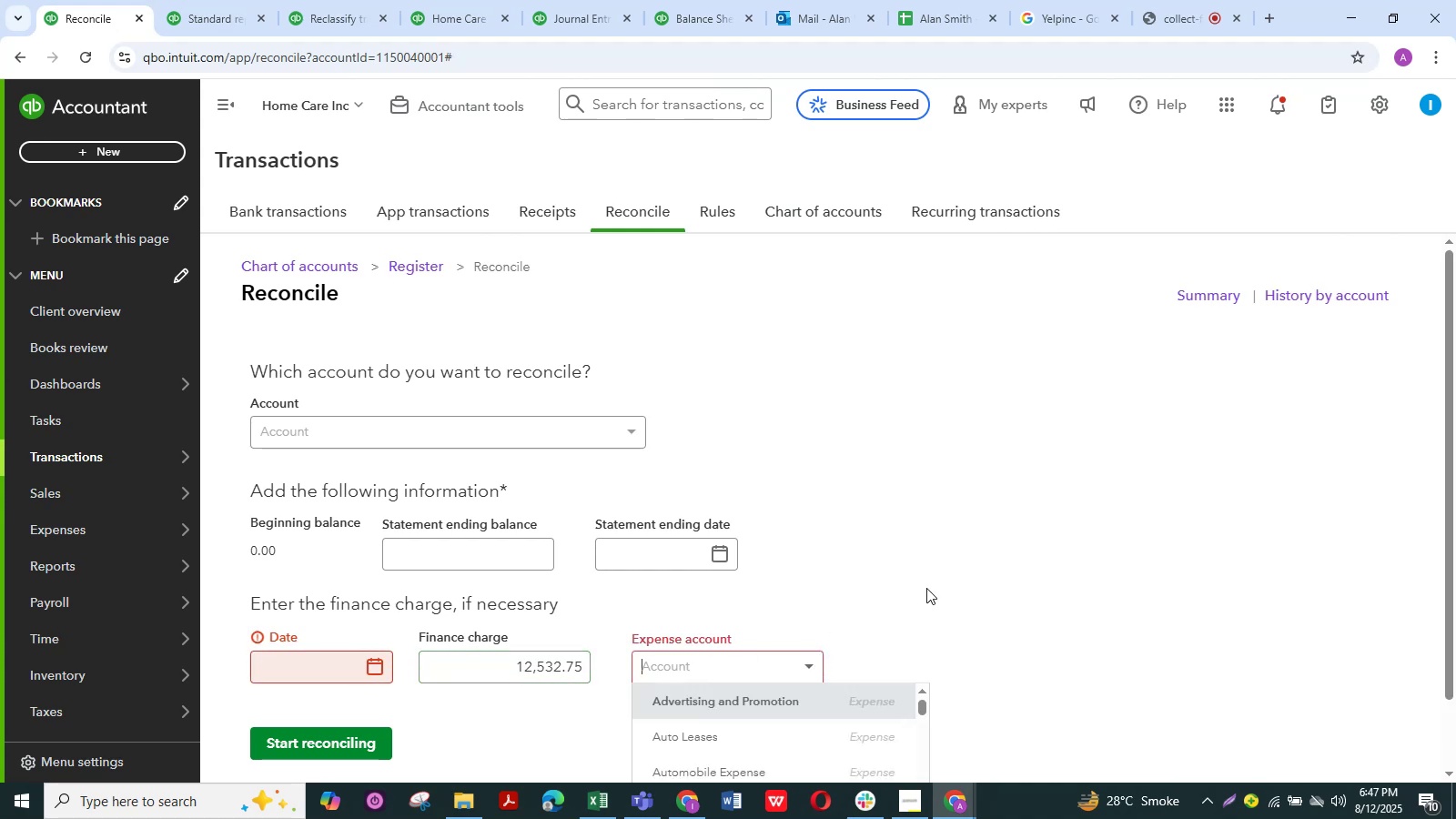 
left_click([932, 578])
 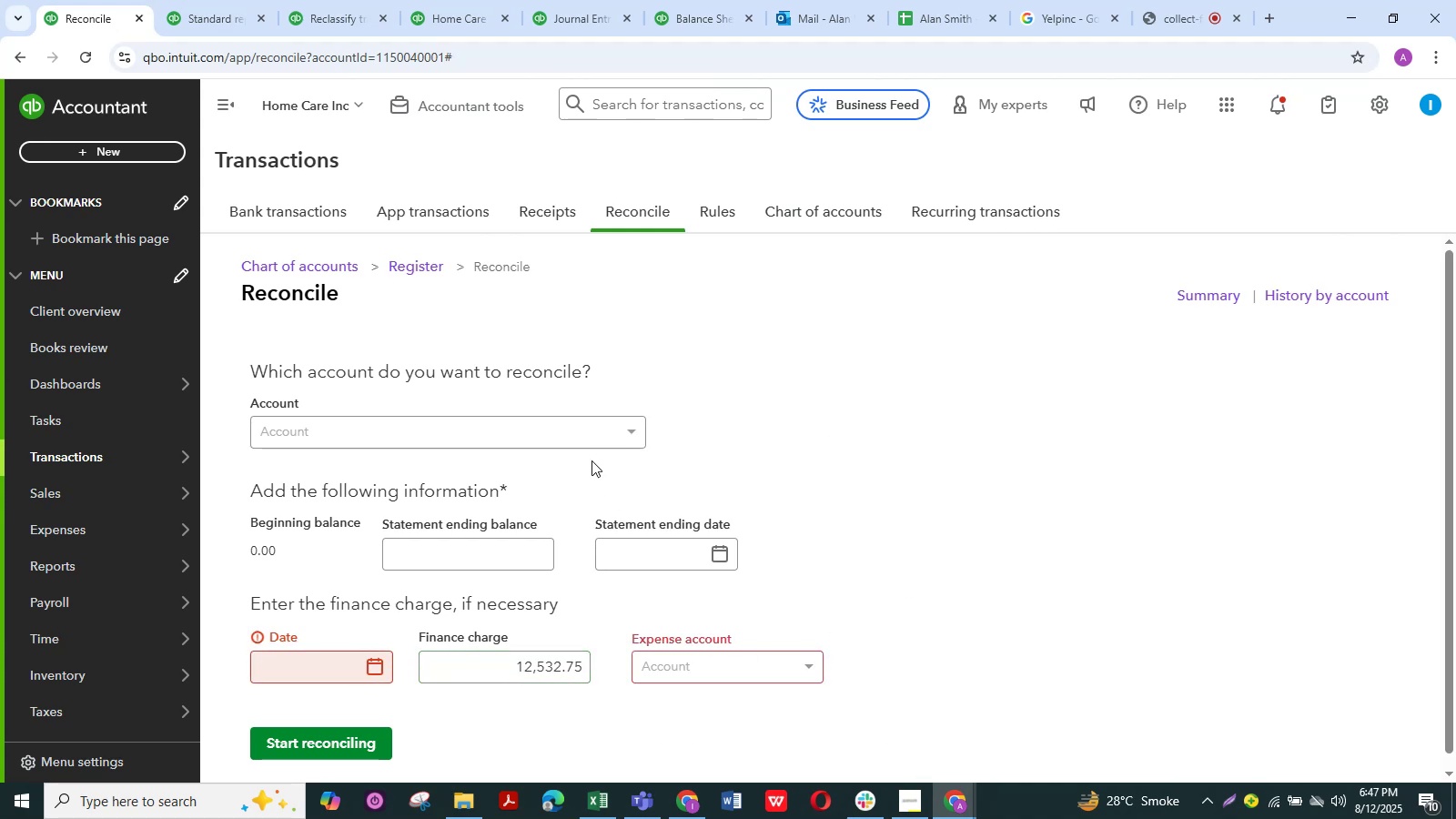 
left_click([583, 433])
 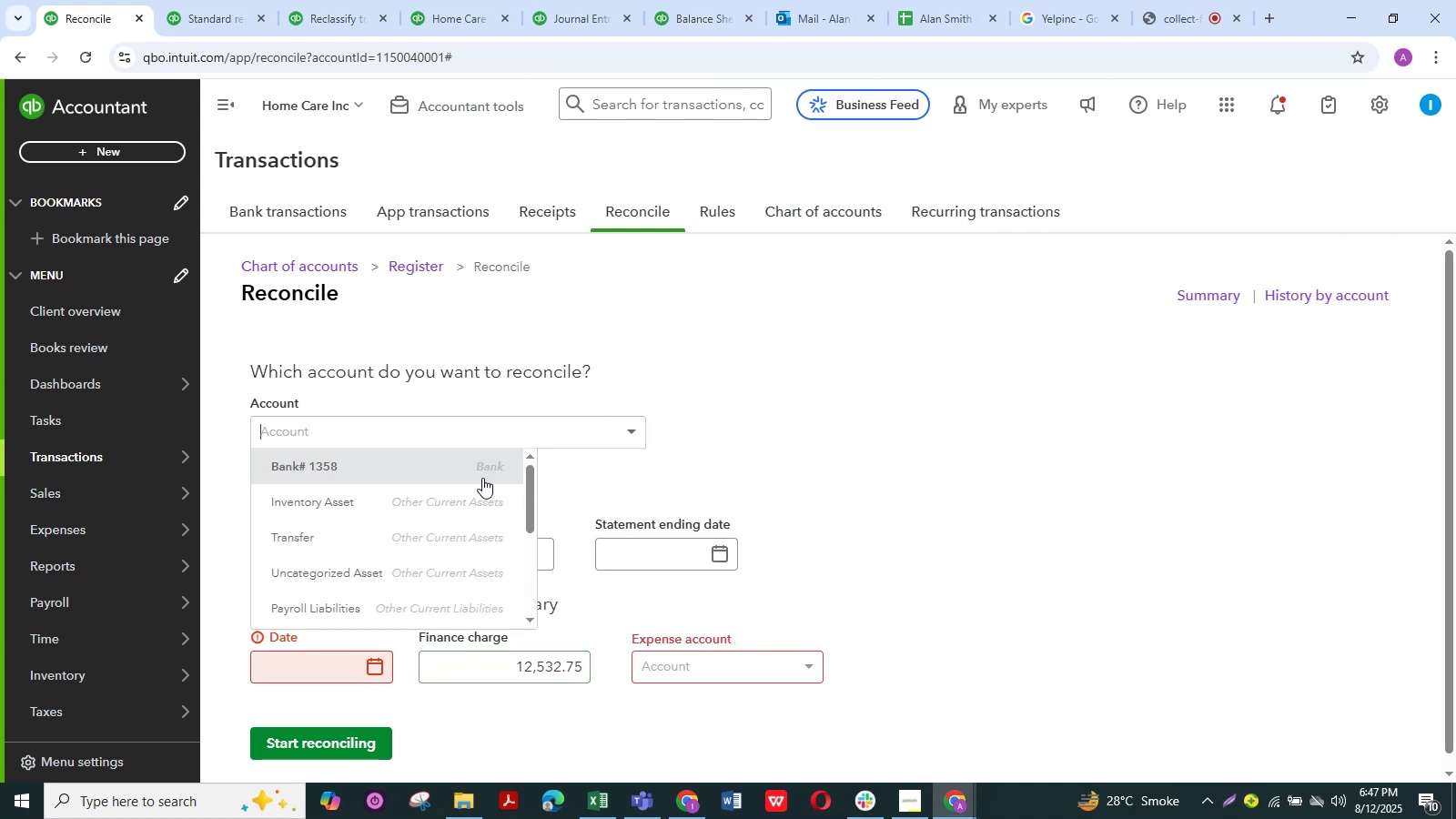 
left_click([471, 470])
 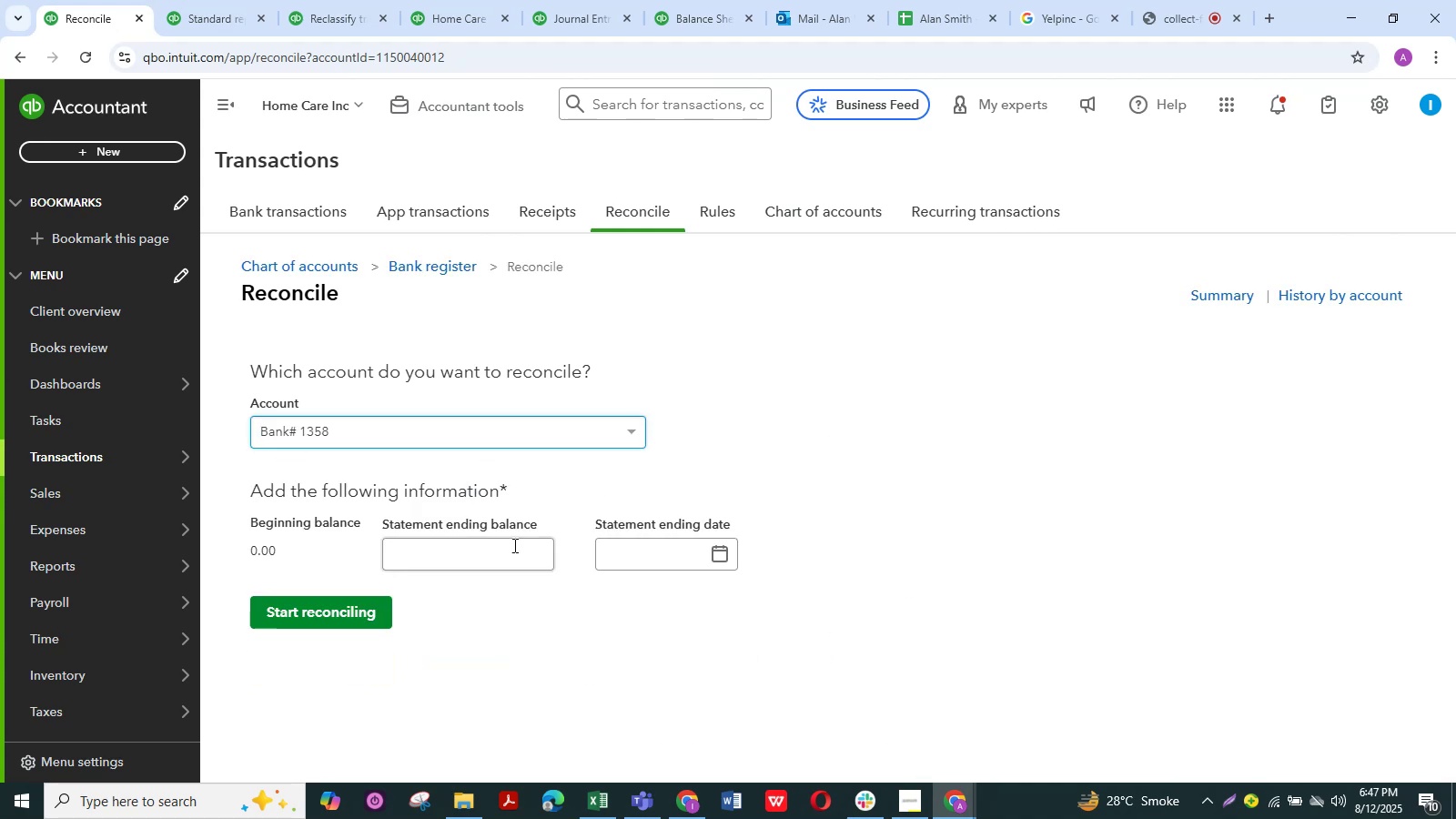 
left_click([517, 561])
 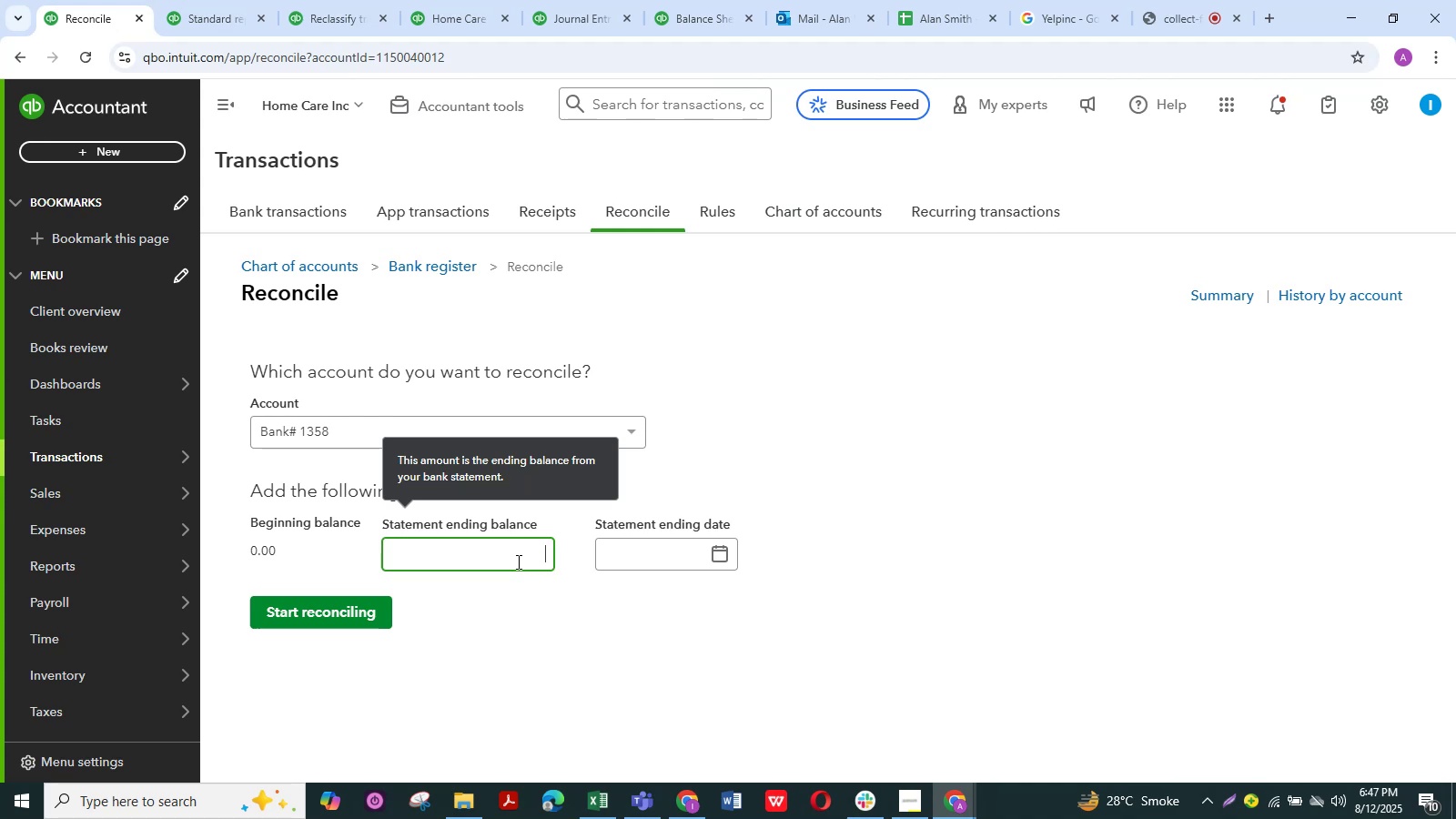 
key(Control+V)
 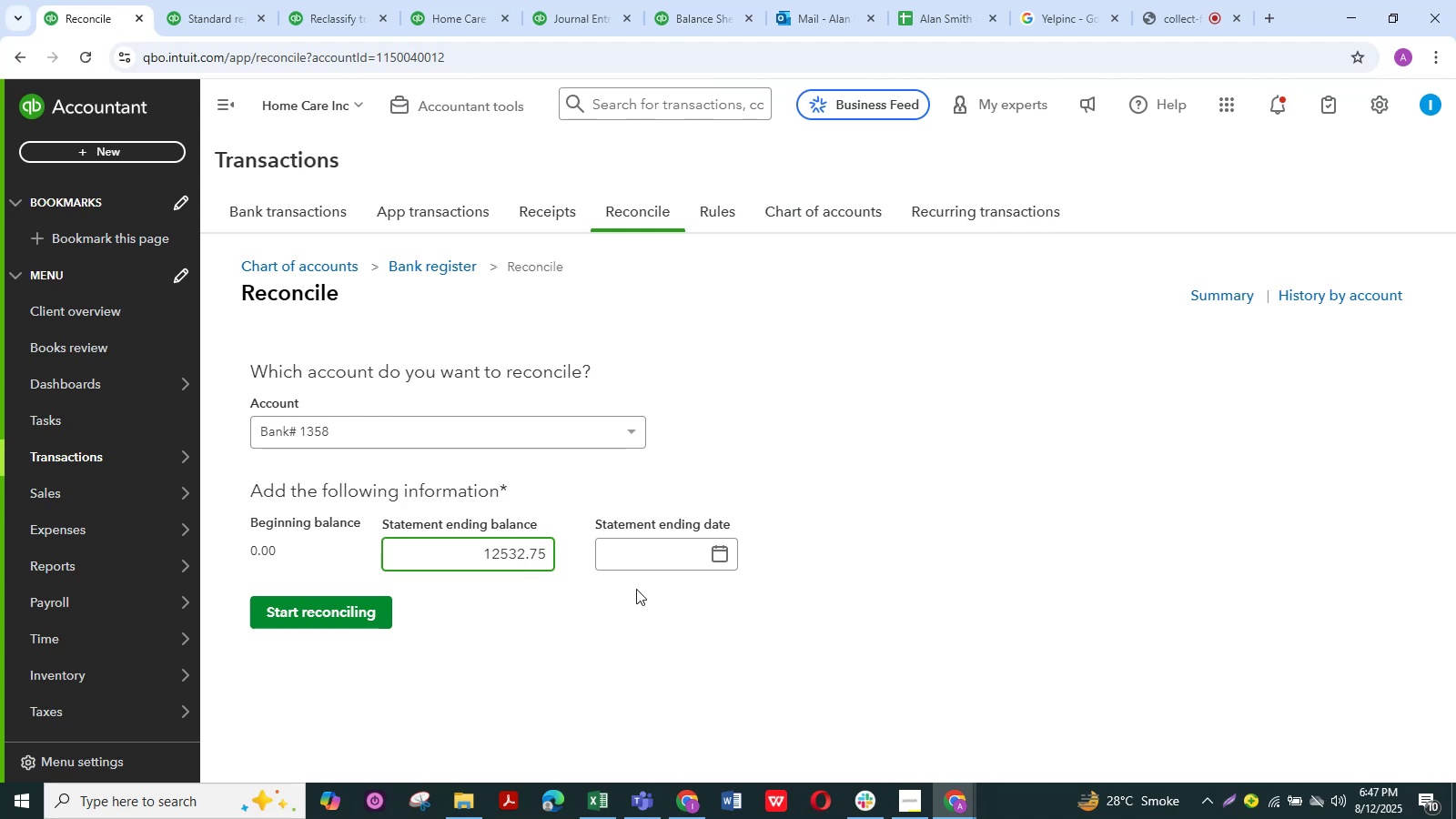 
left_click([636, 562])
 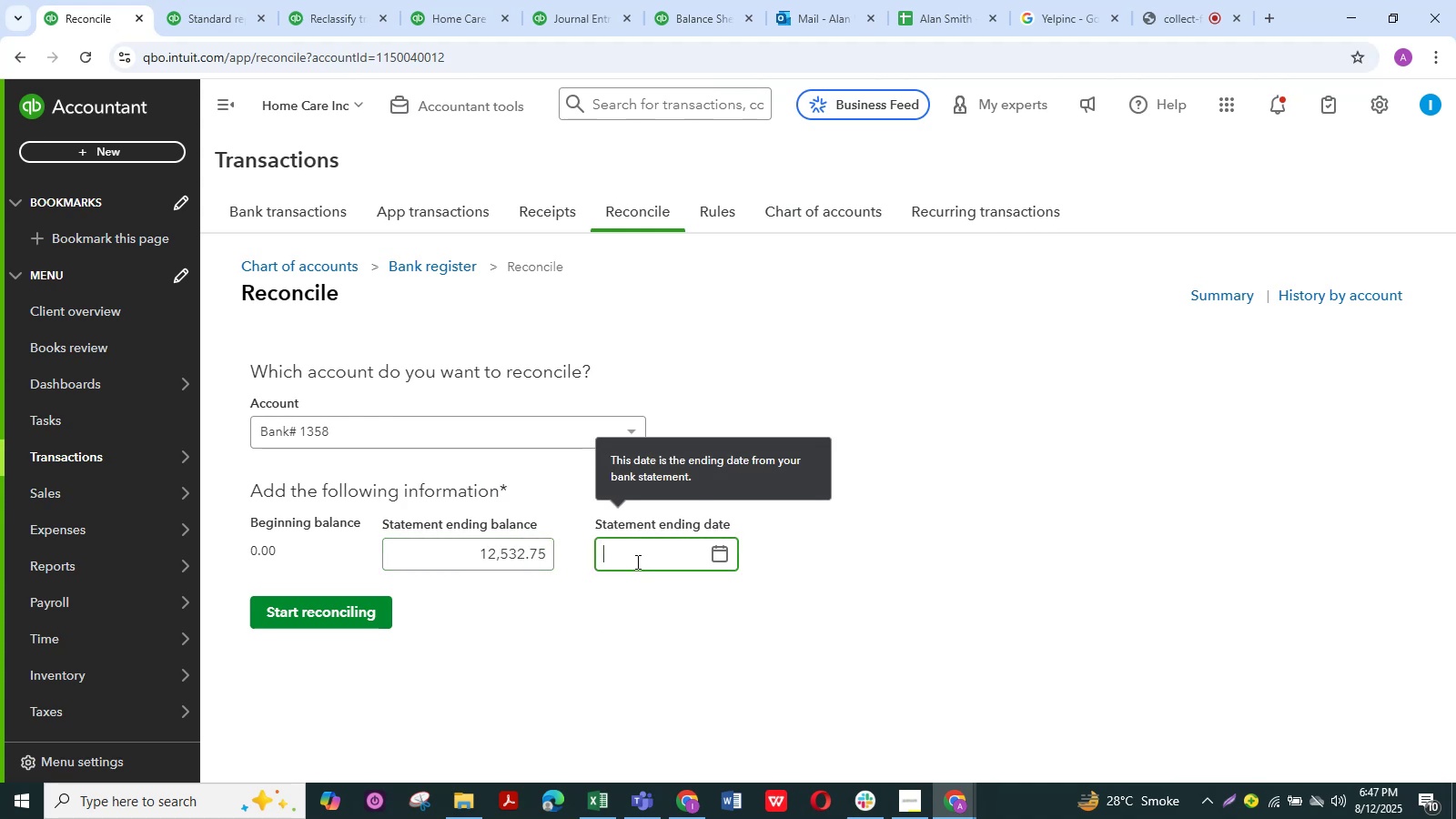 
key(Numpad1)
 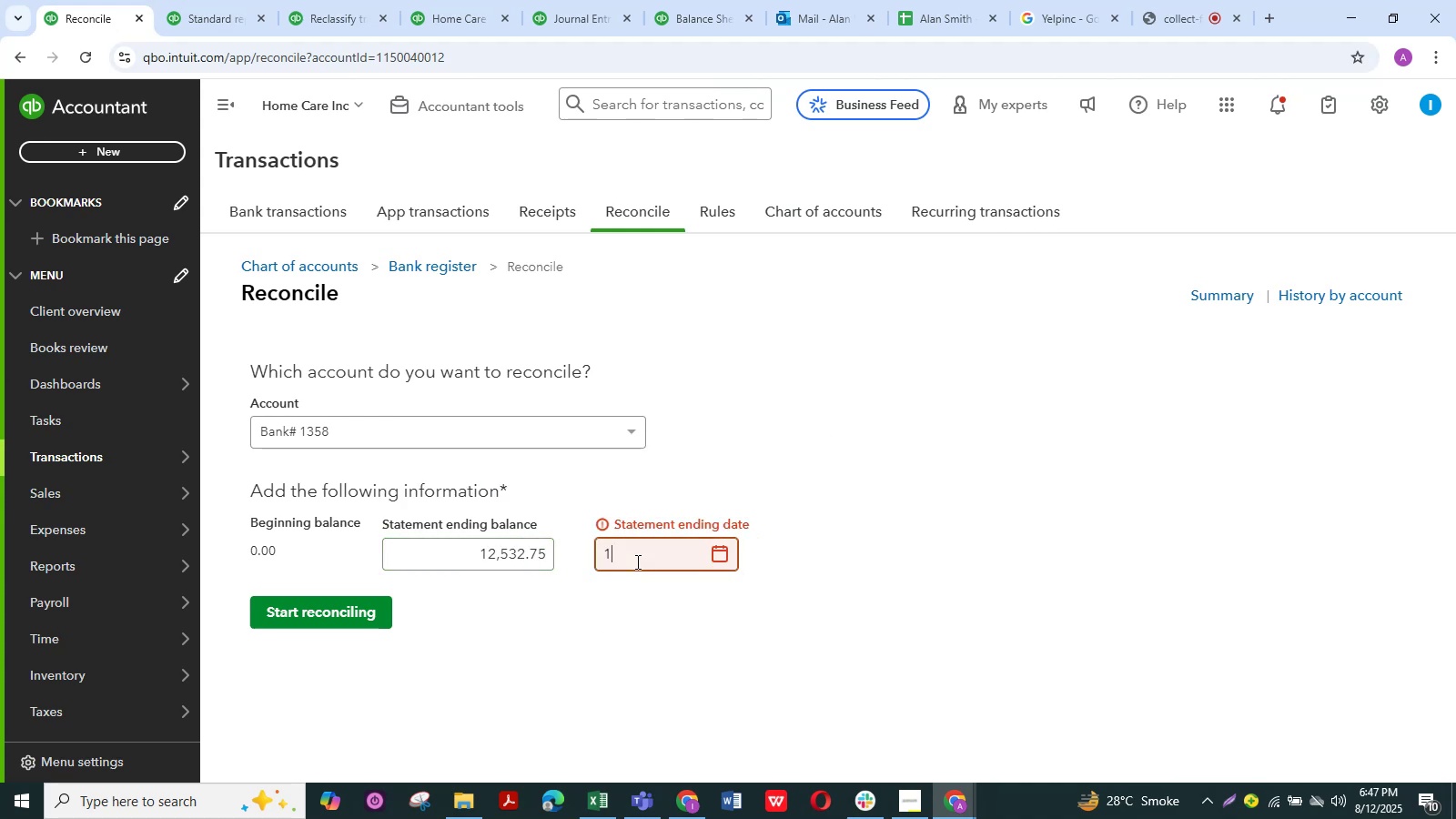 
key(NumpadDivide)
 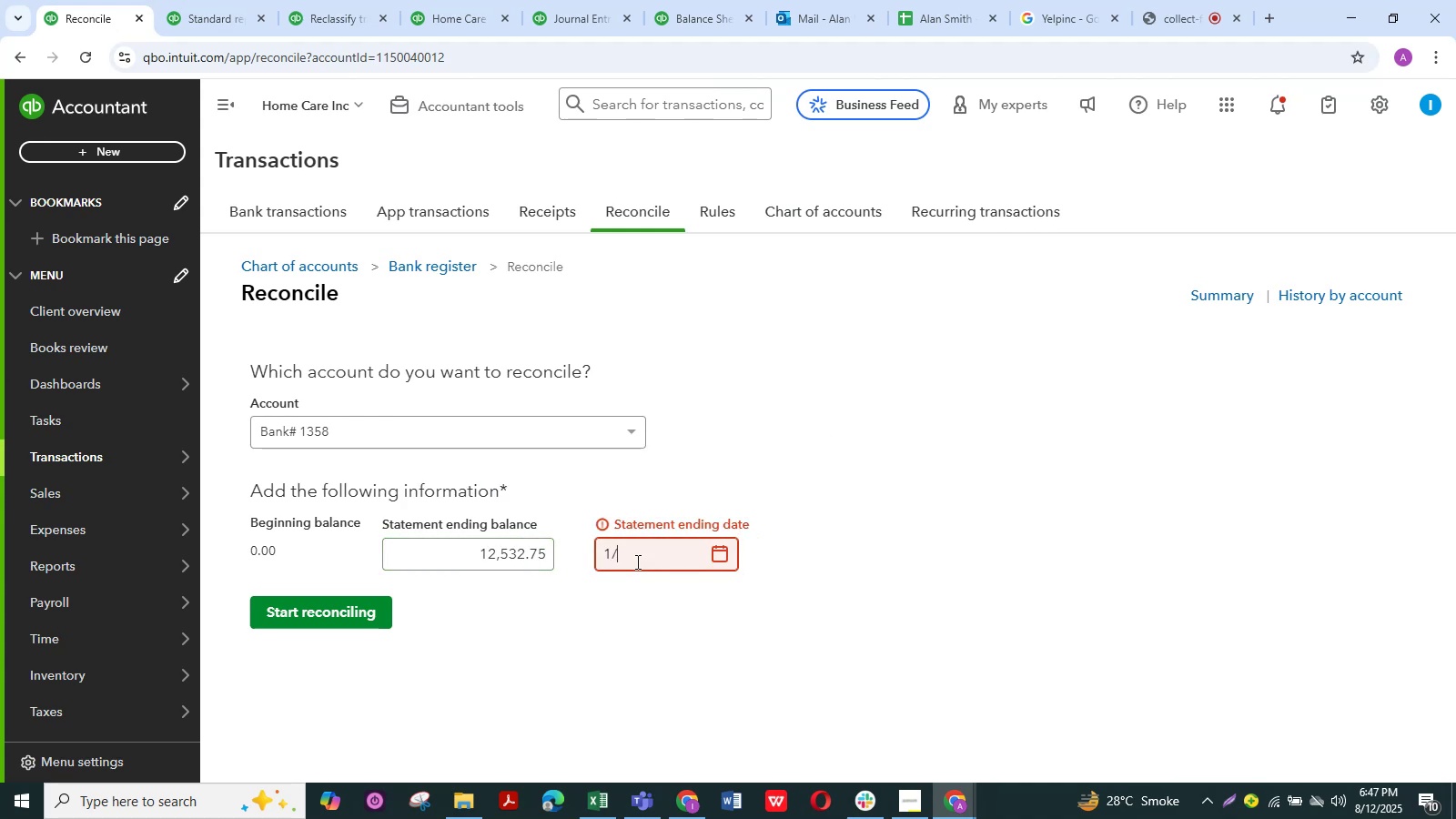 
key(Numpad1)
 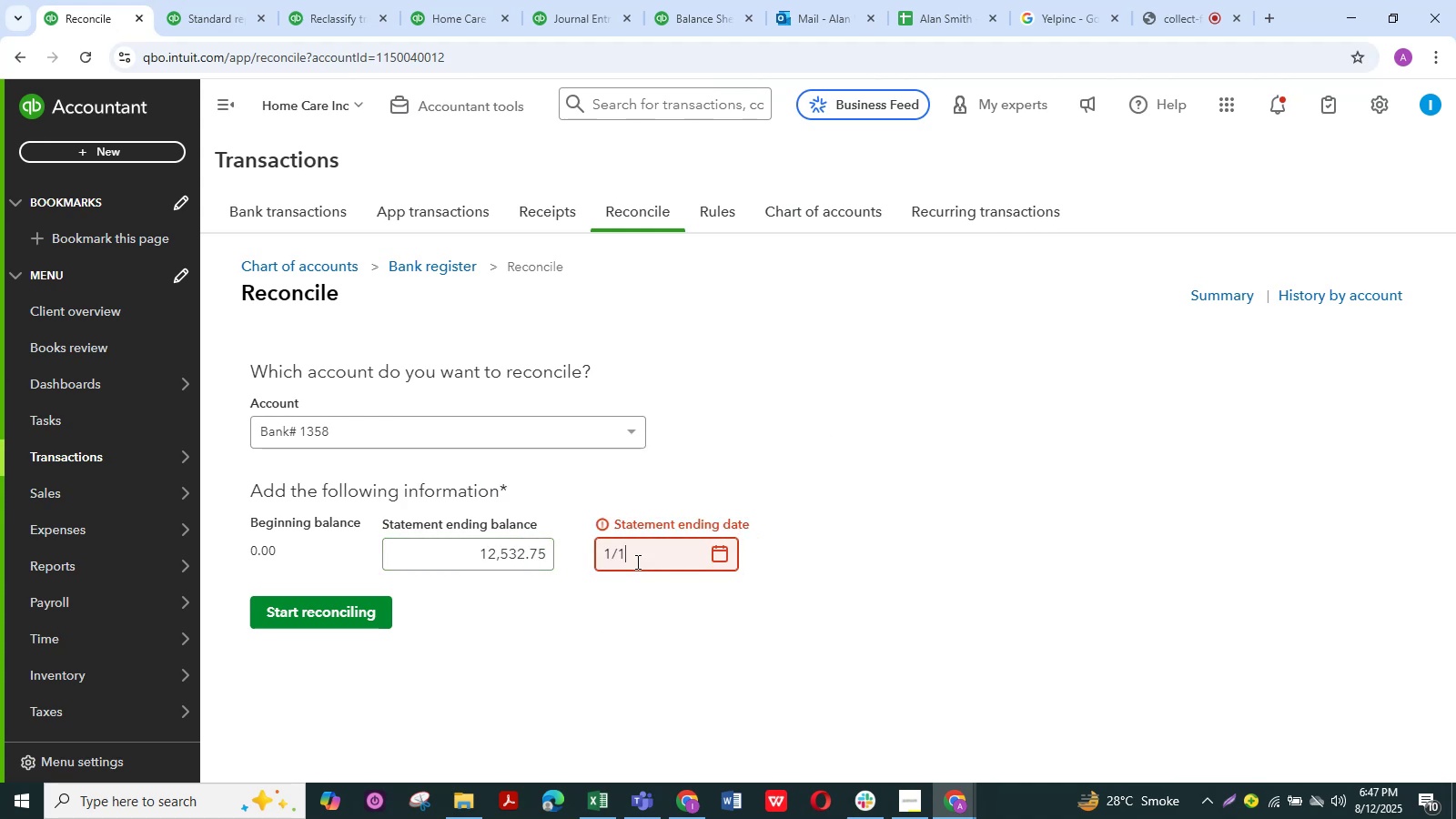 
key(NumpadDivide)
 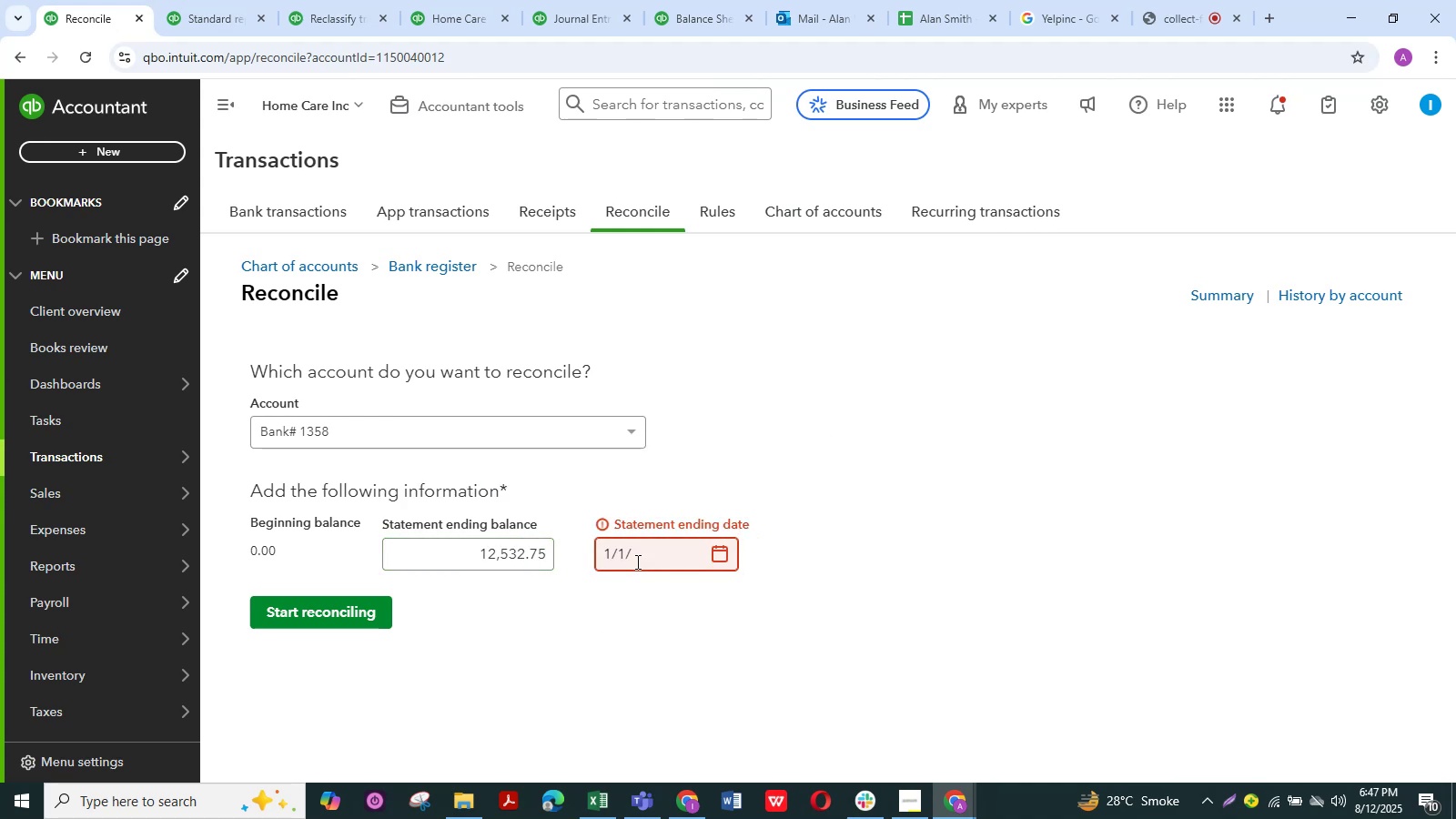 
key(Numpad2)
 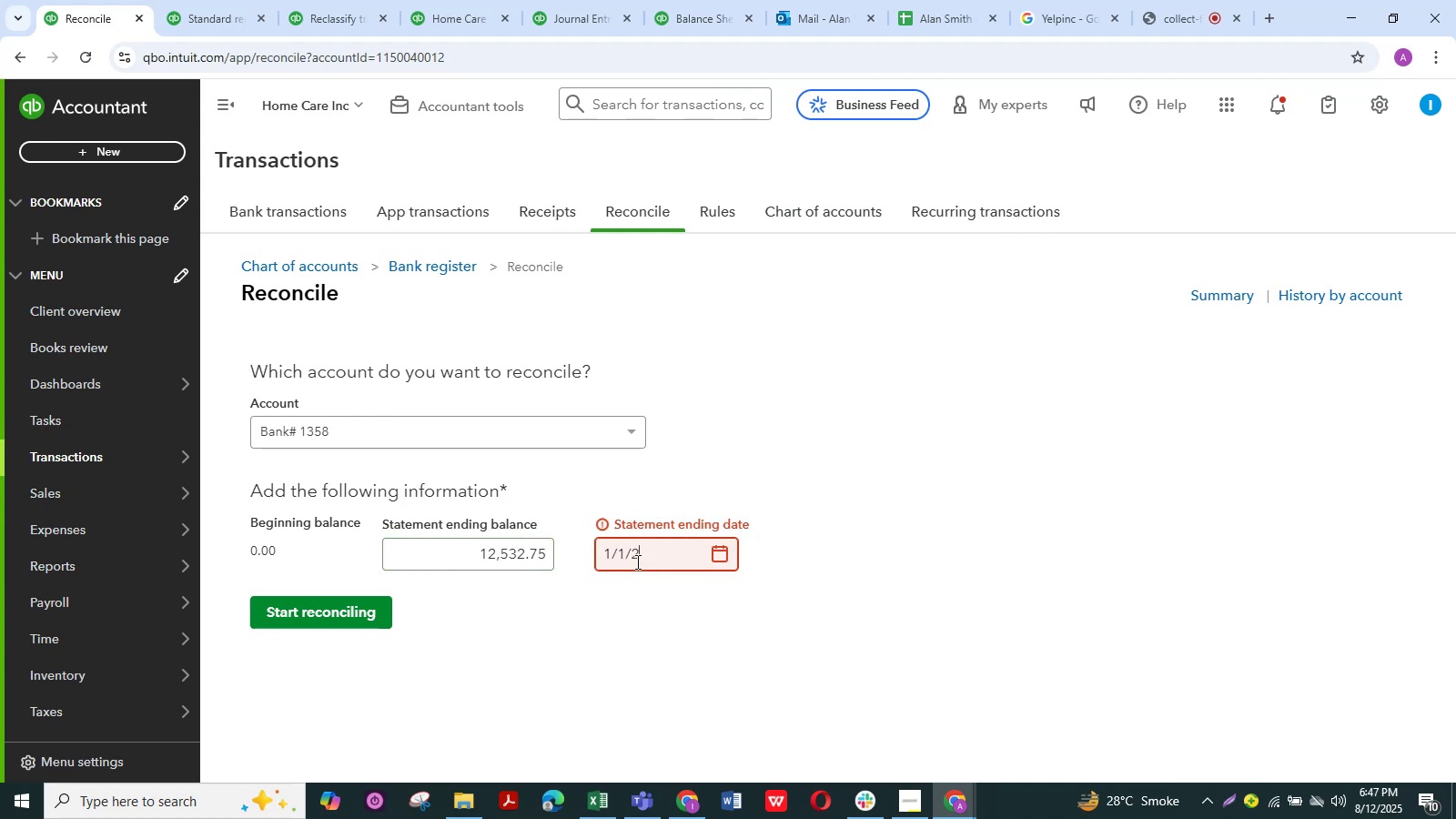 
key(Numpad0)
 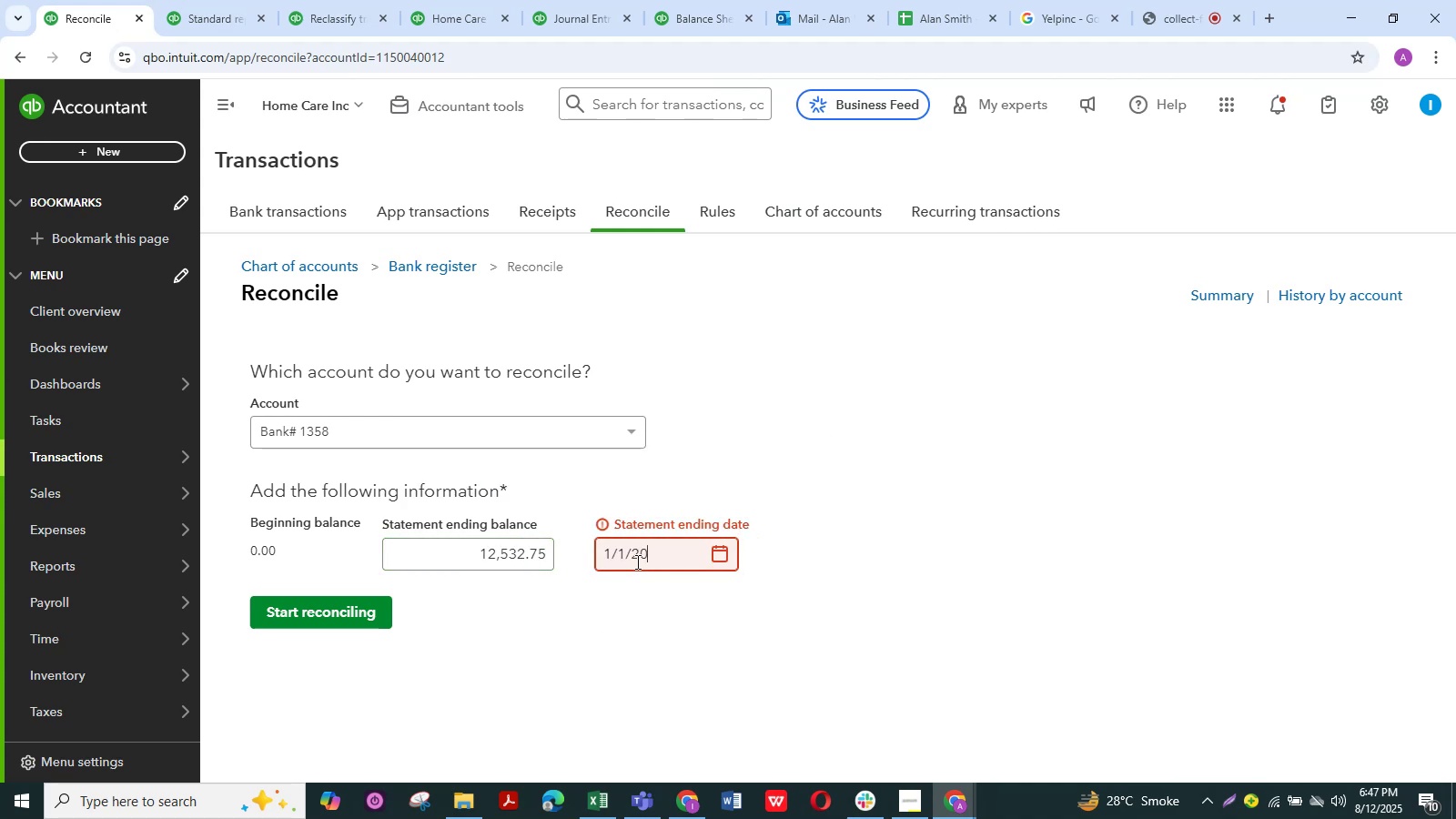 
key(Numpad2)
 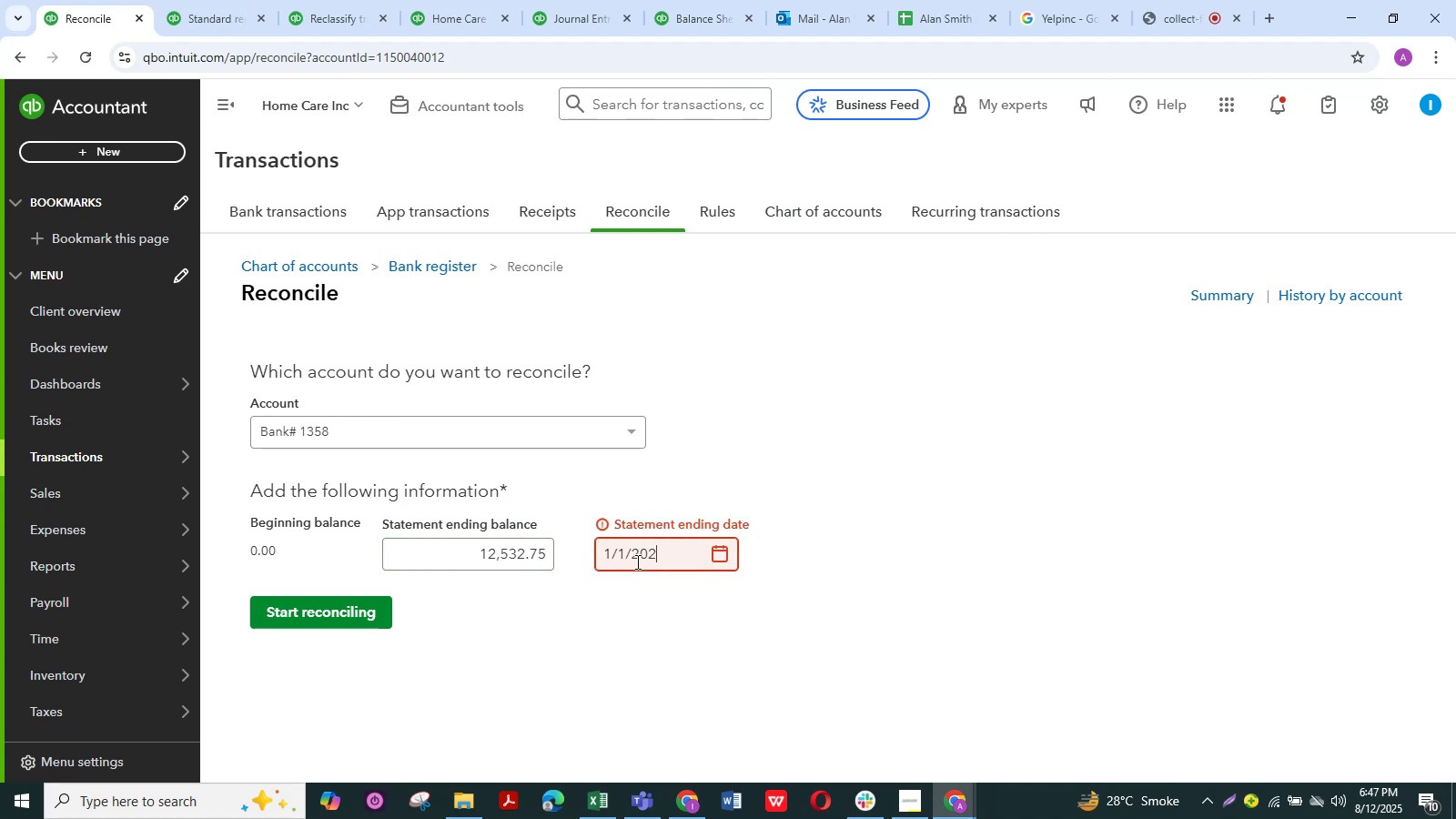 
key(Numpad4)
 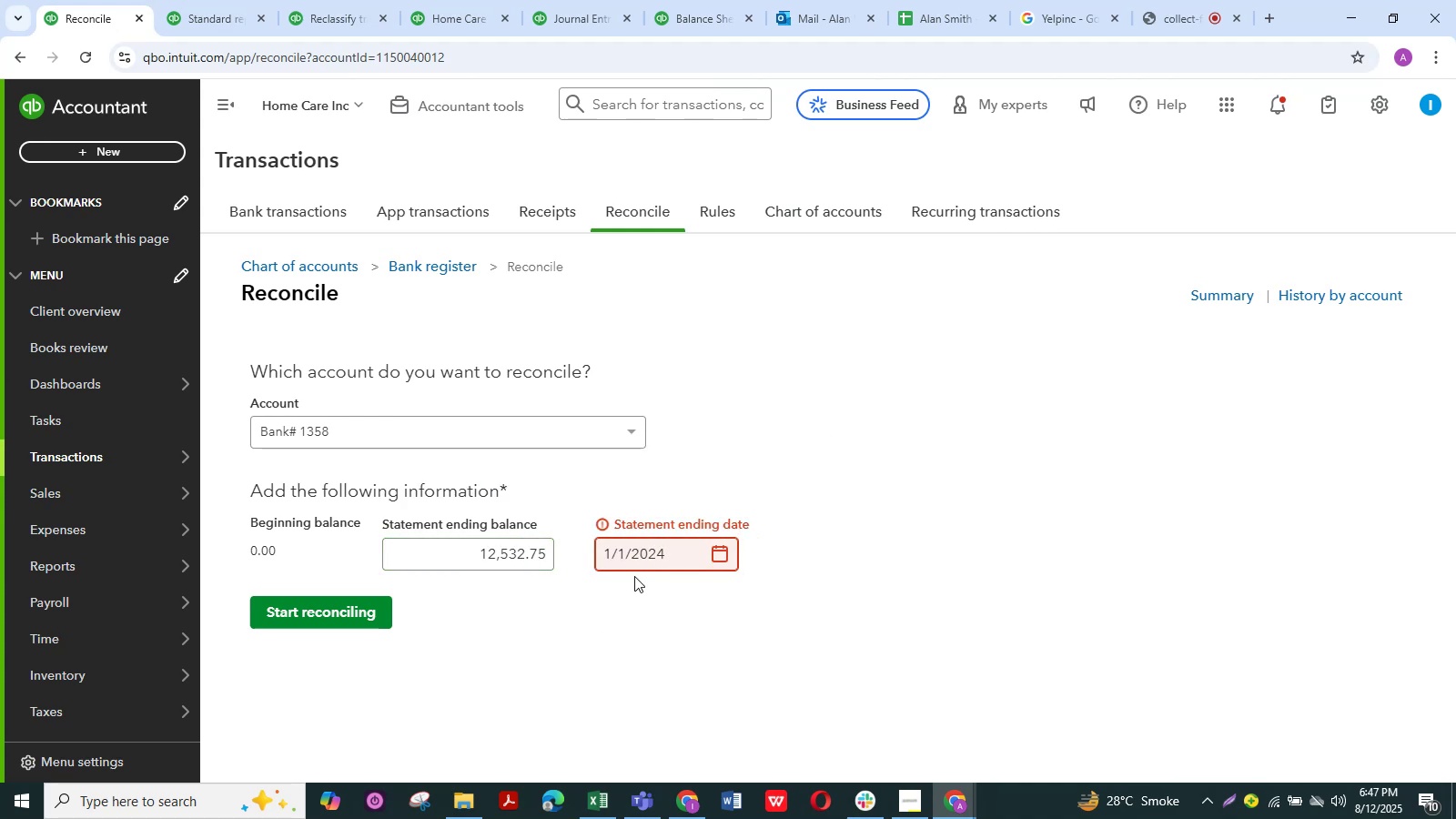 
left_click([636, 604])
 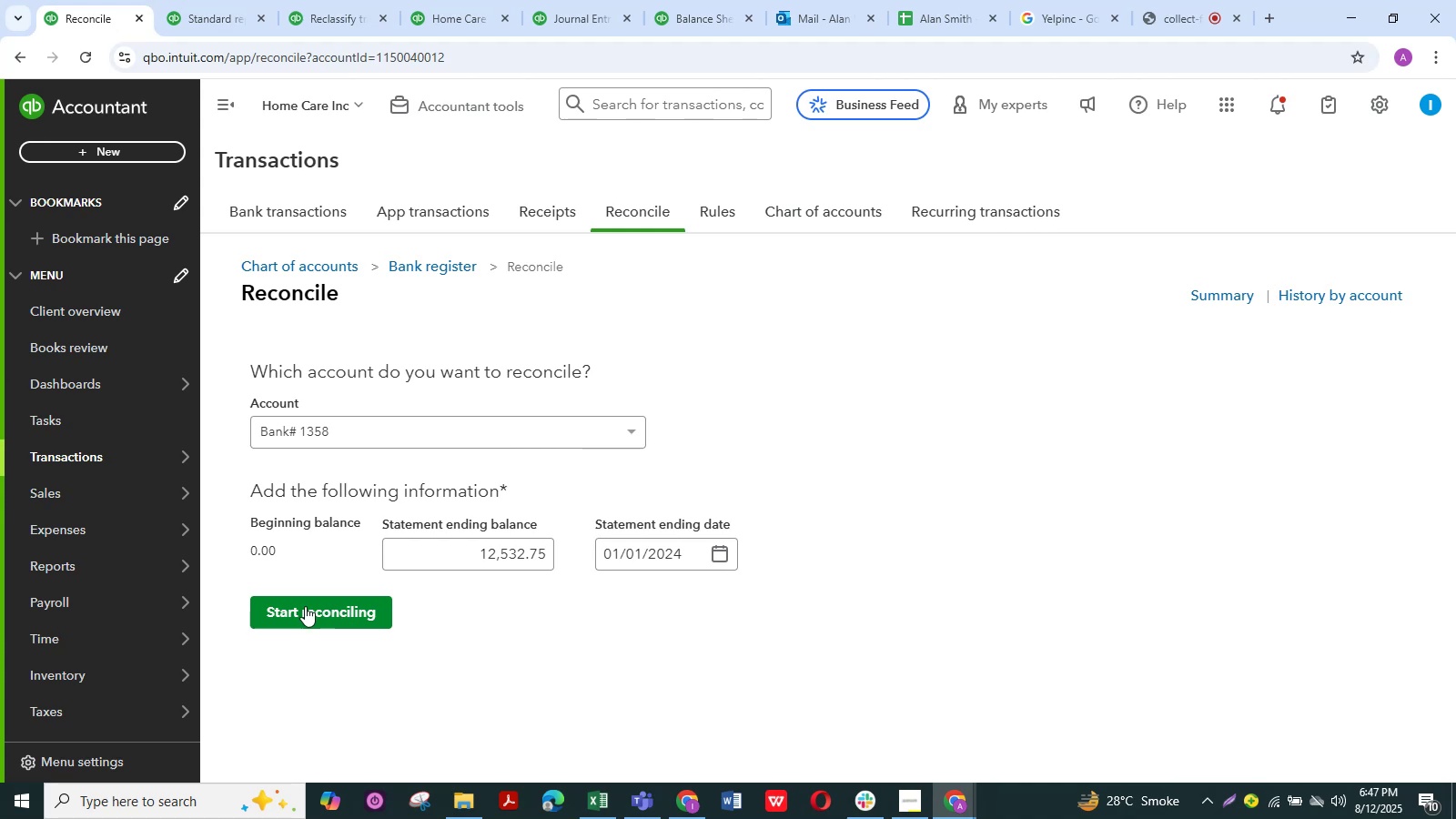 
left_click([305, 605])
 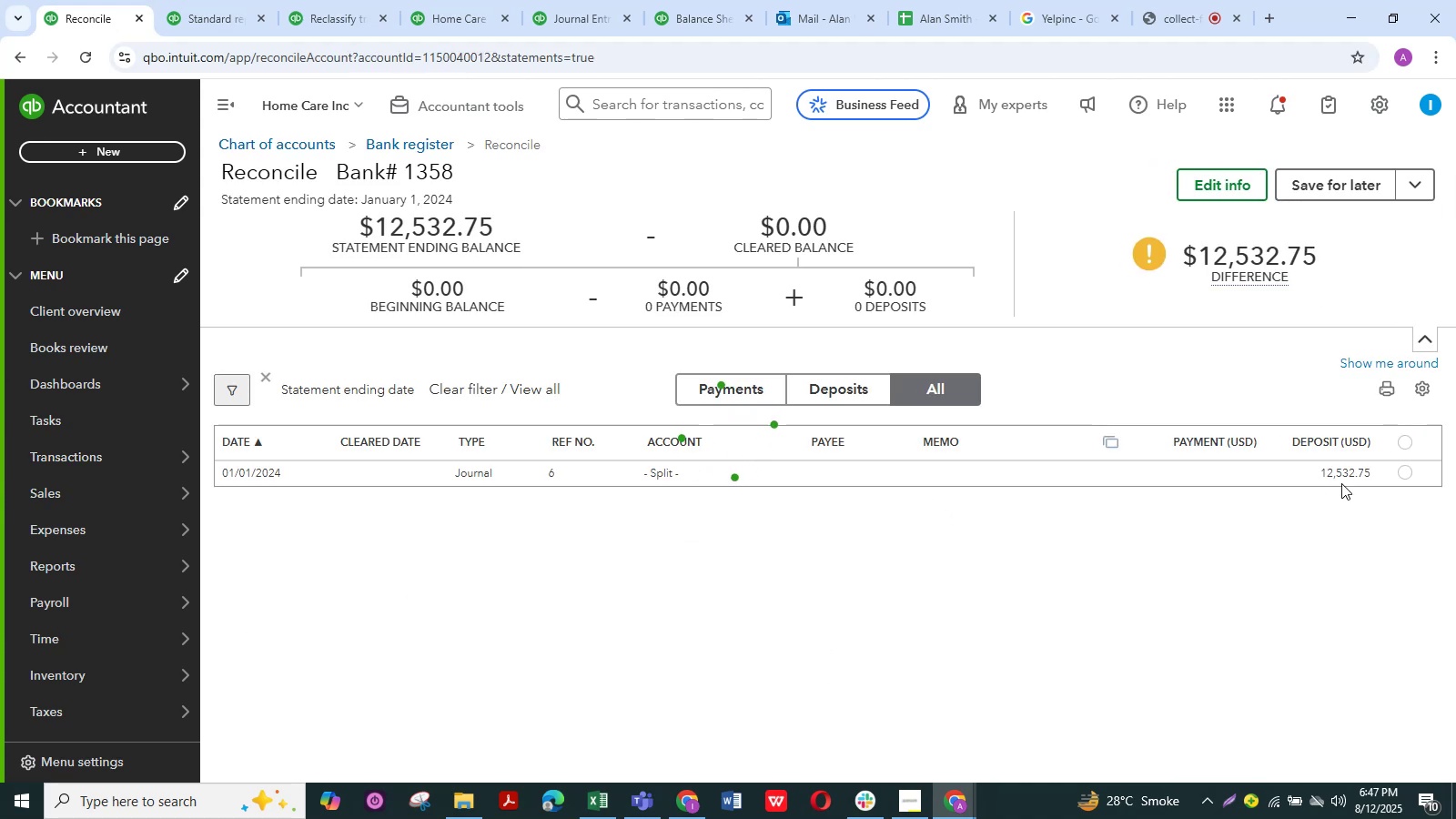 
wait(5.5)
 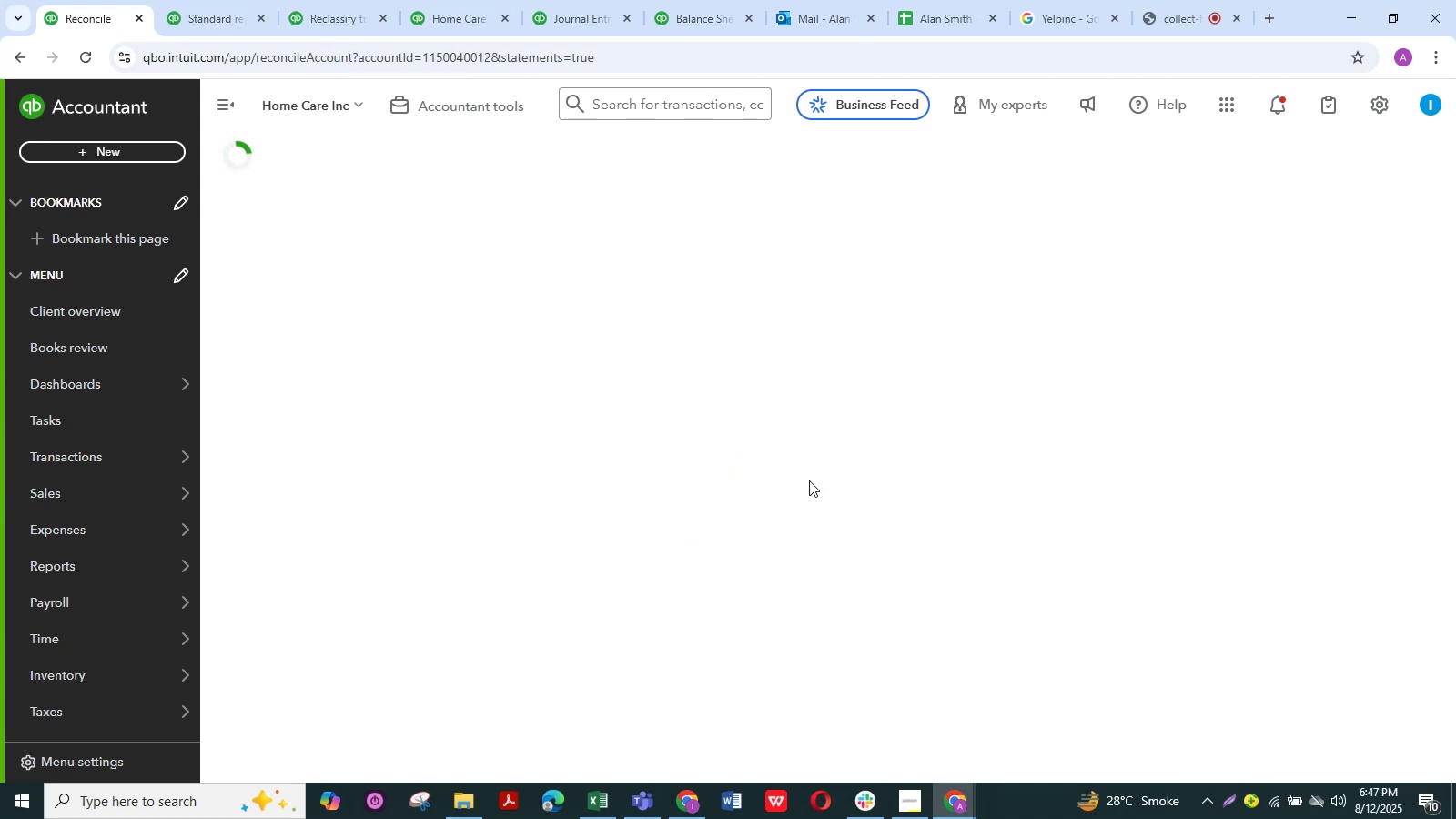 
left_click([1400, 470])
 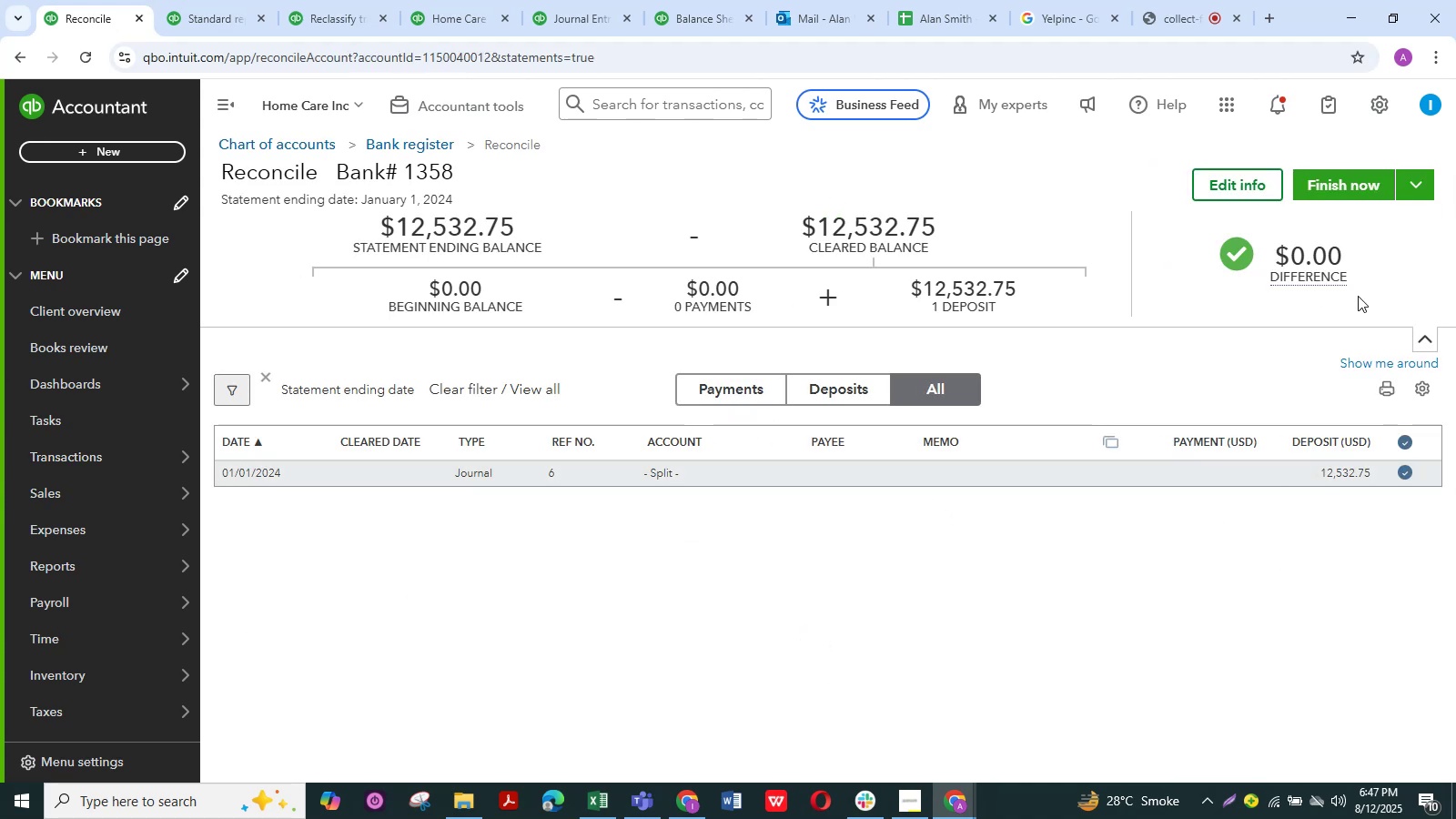 
left_click([1354, 195])
 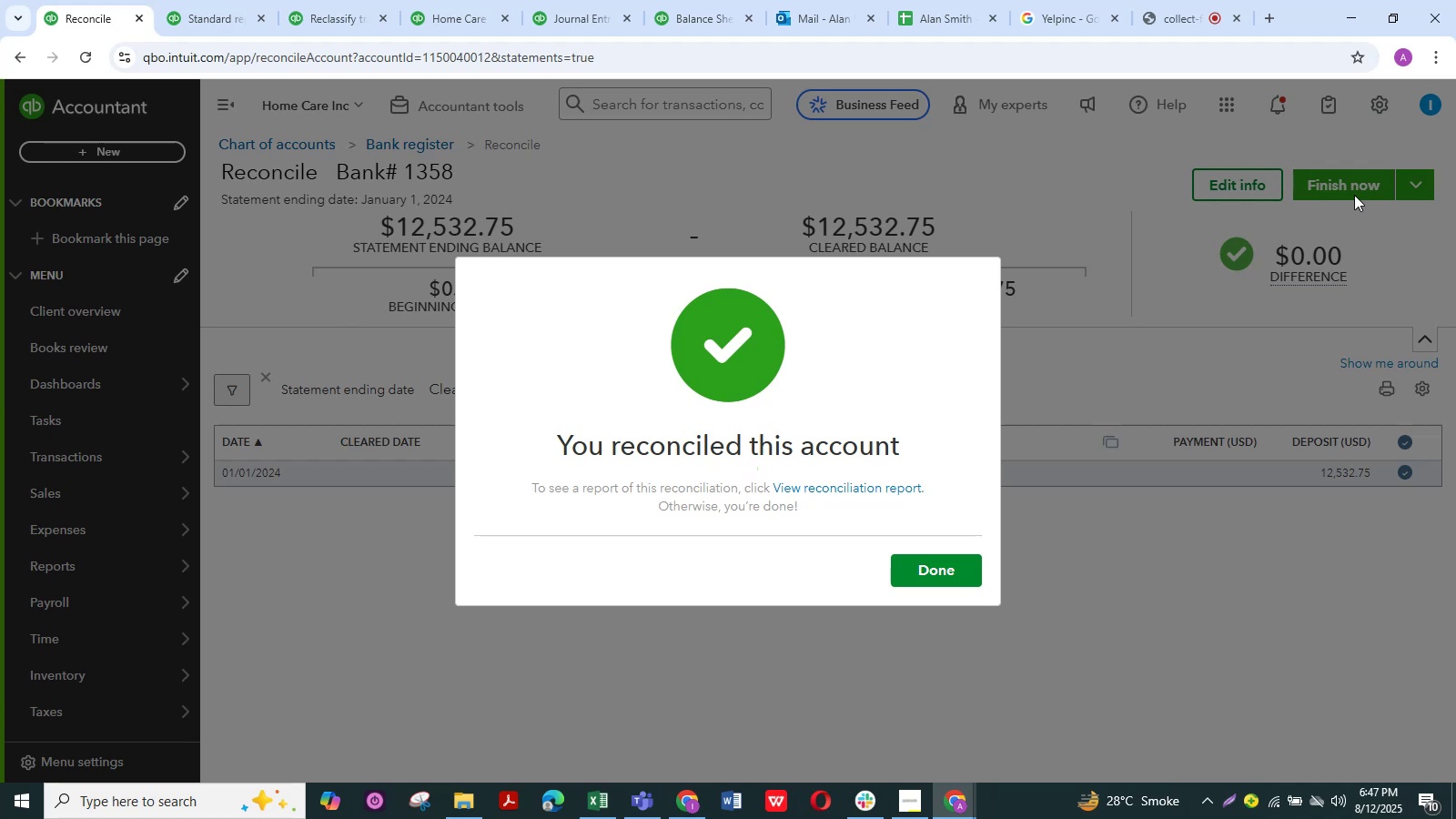 
wait(9.68)
 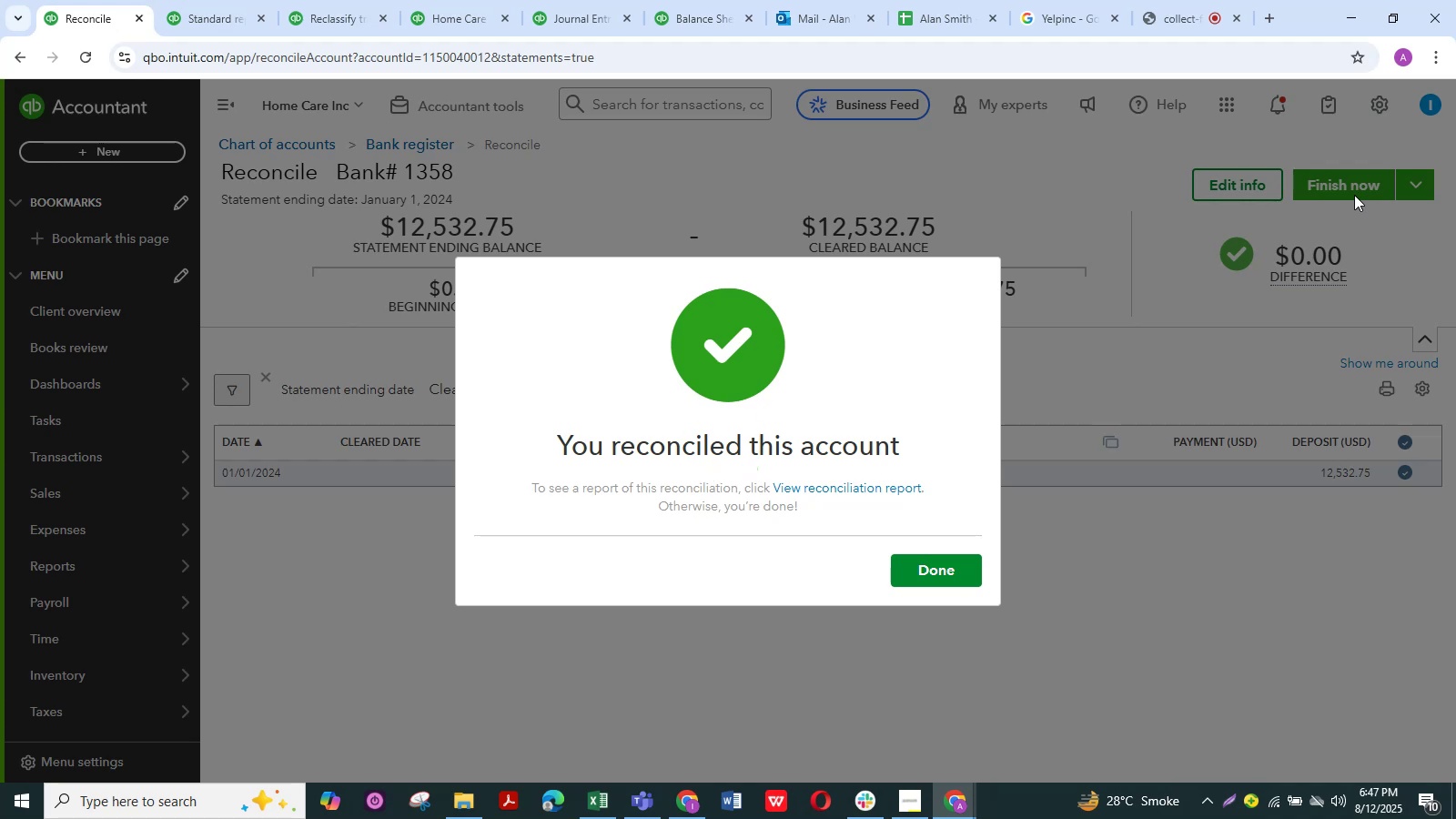 
left_click([916, 581])
 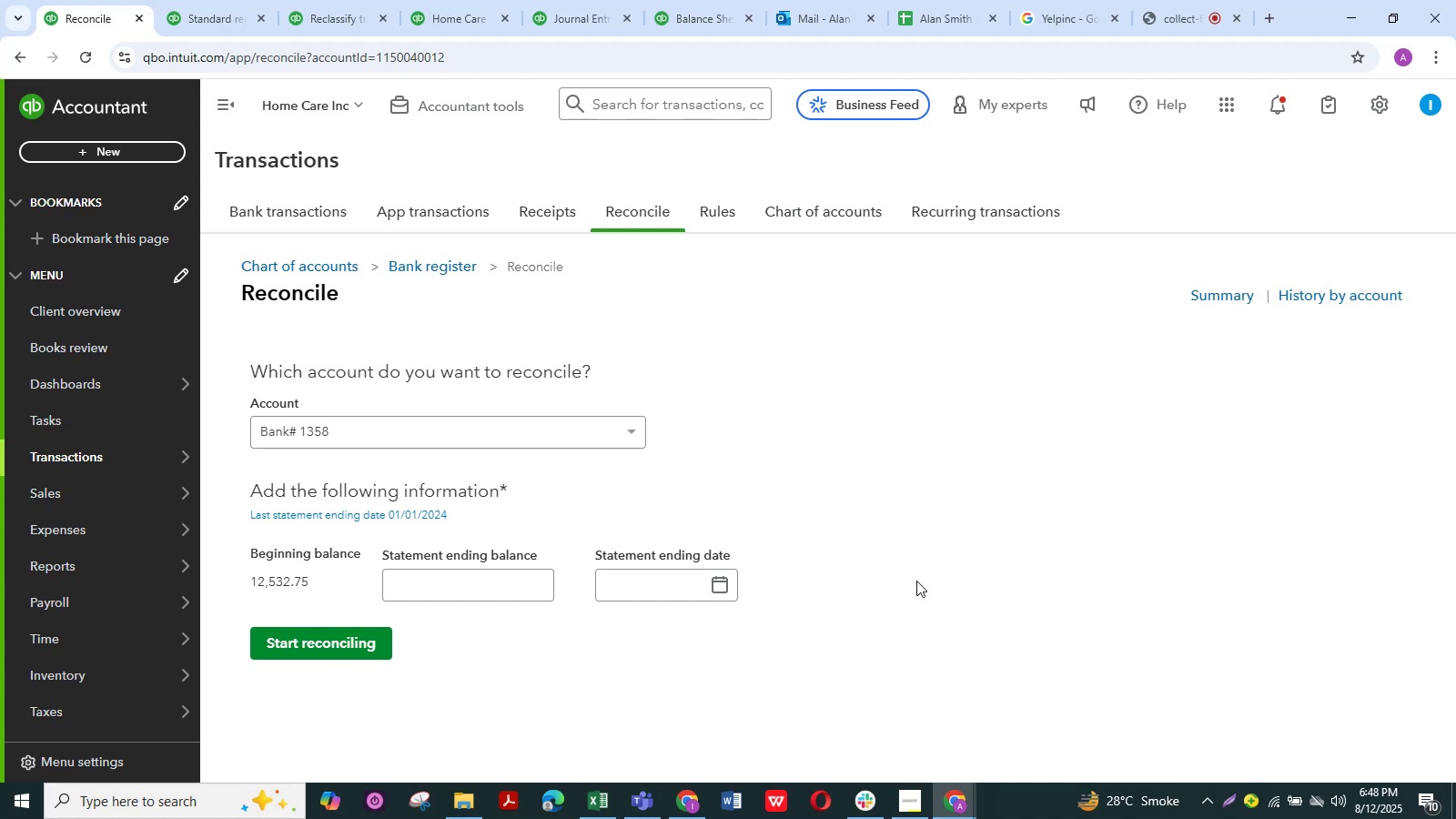 
wait(24.14)
 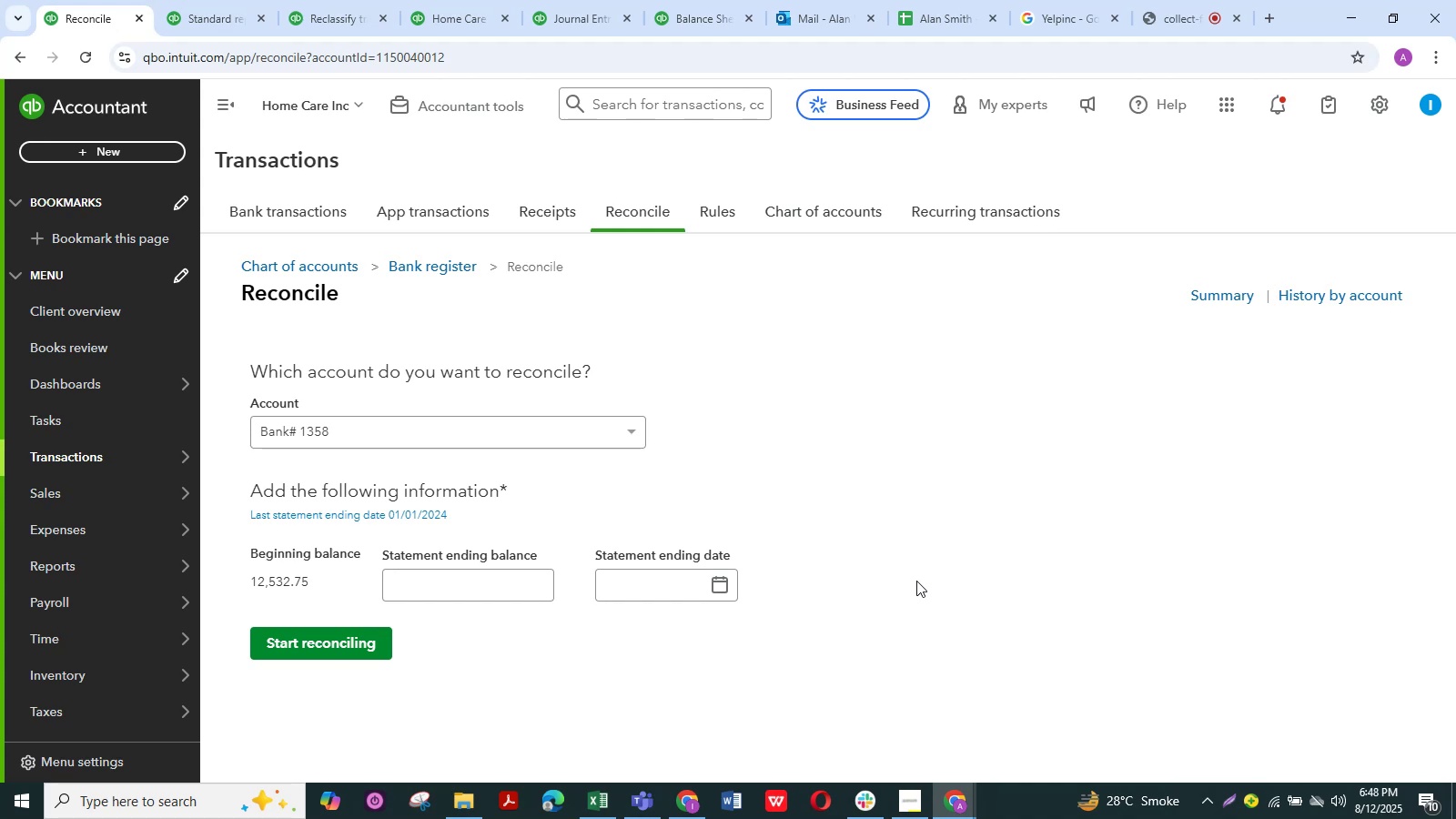 
left_click([1008, 399])
 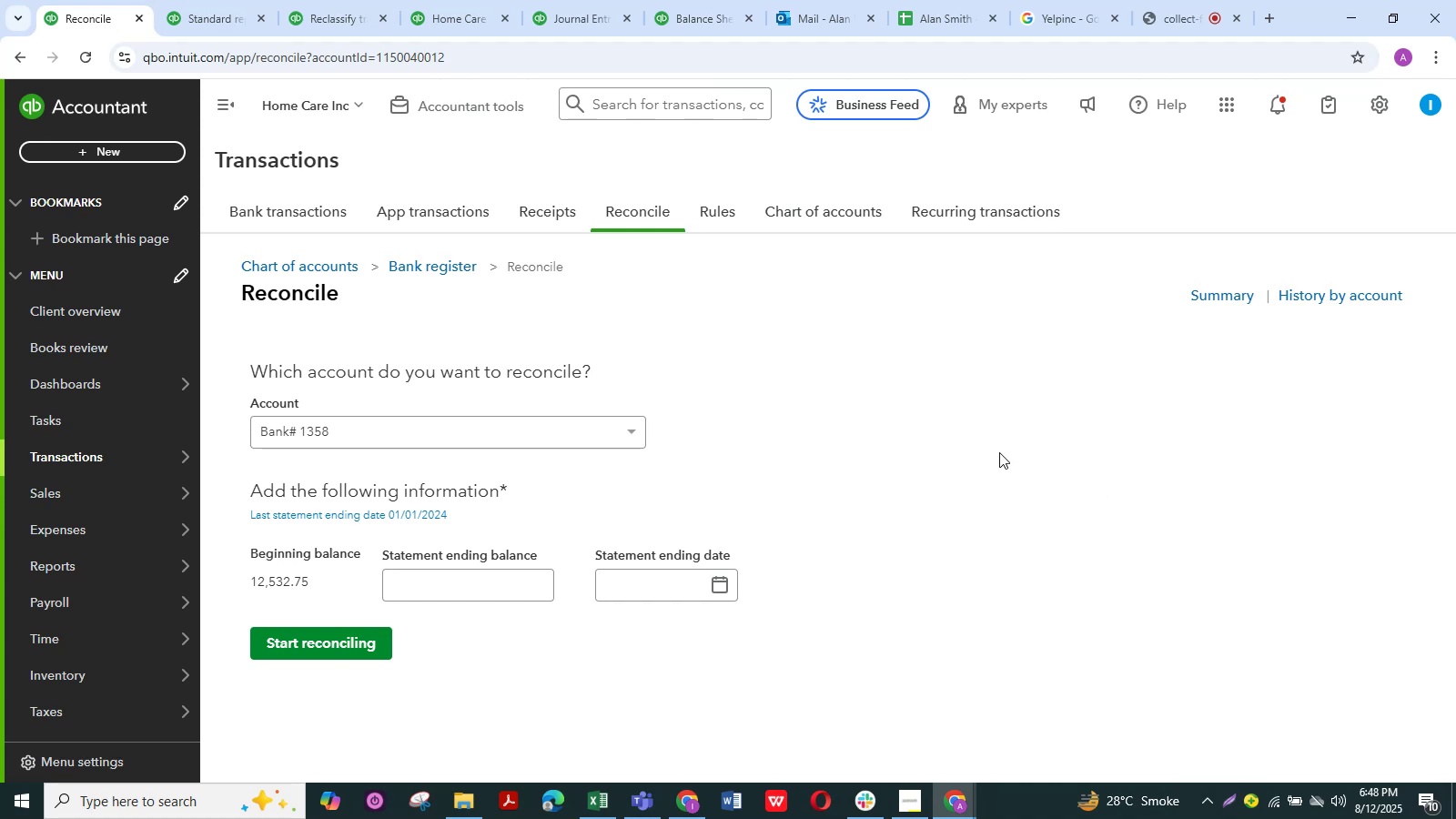 
wait(9.77)
 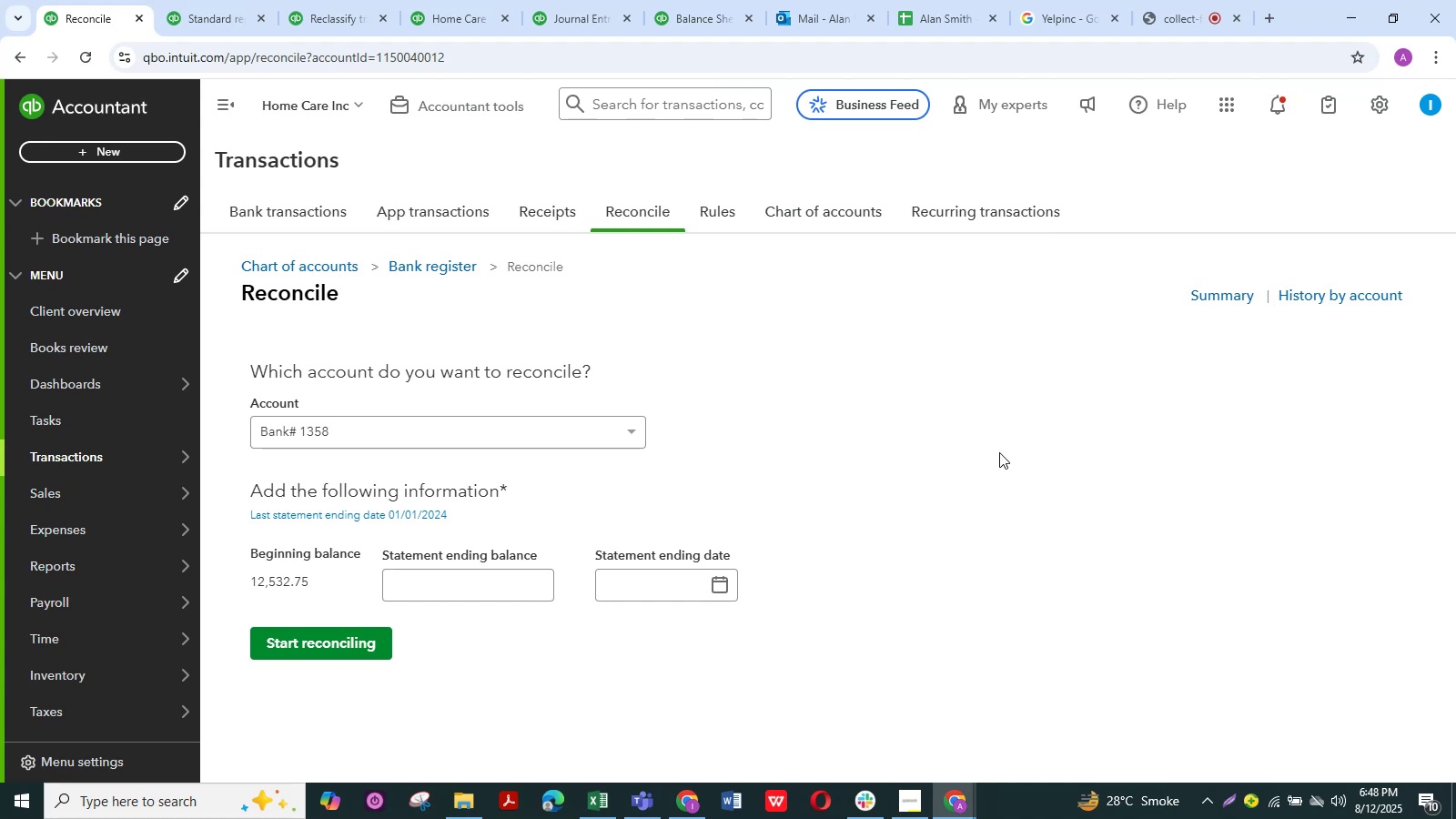 
left_click([946, 444])
 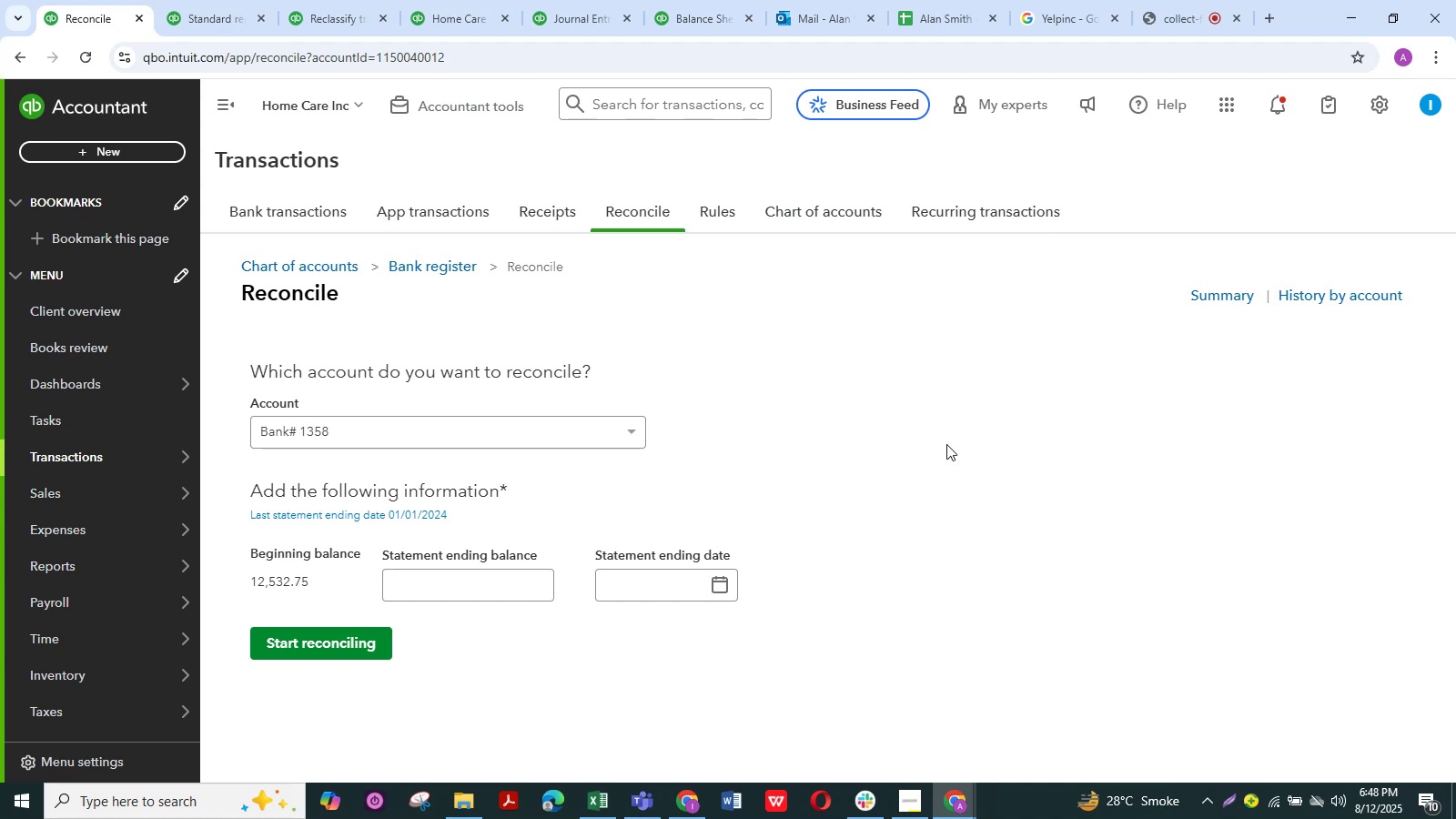 
wait(8.23)
 